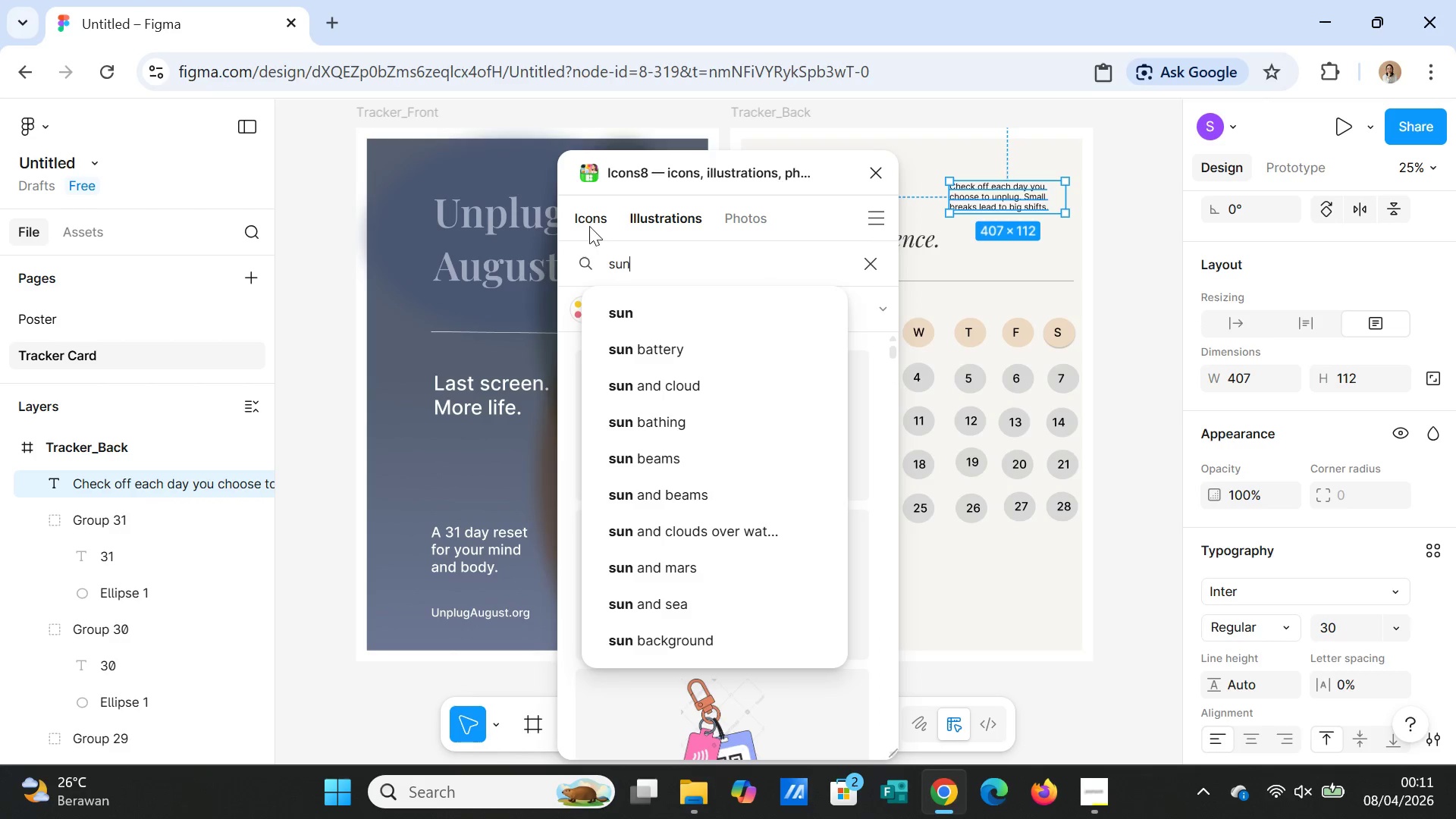 
left_click([592, 223])
 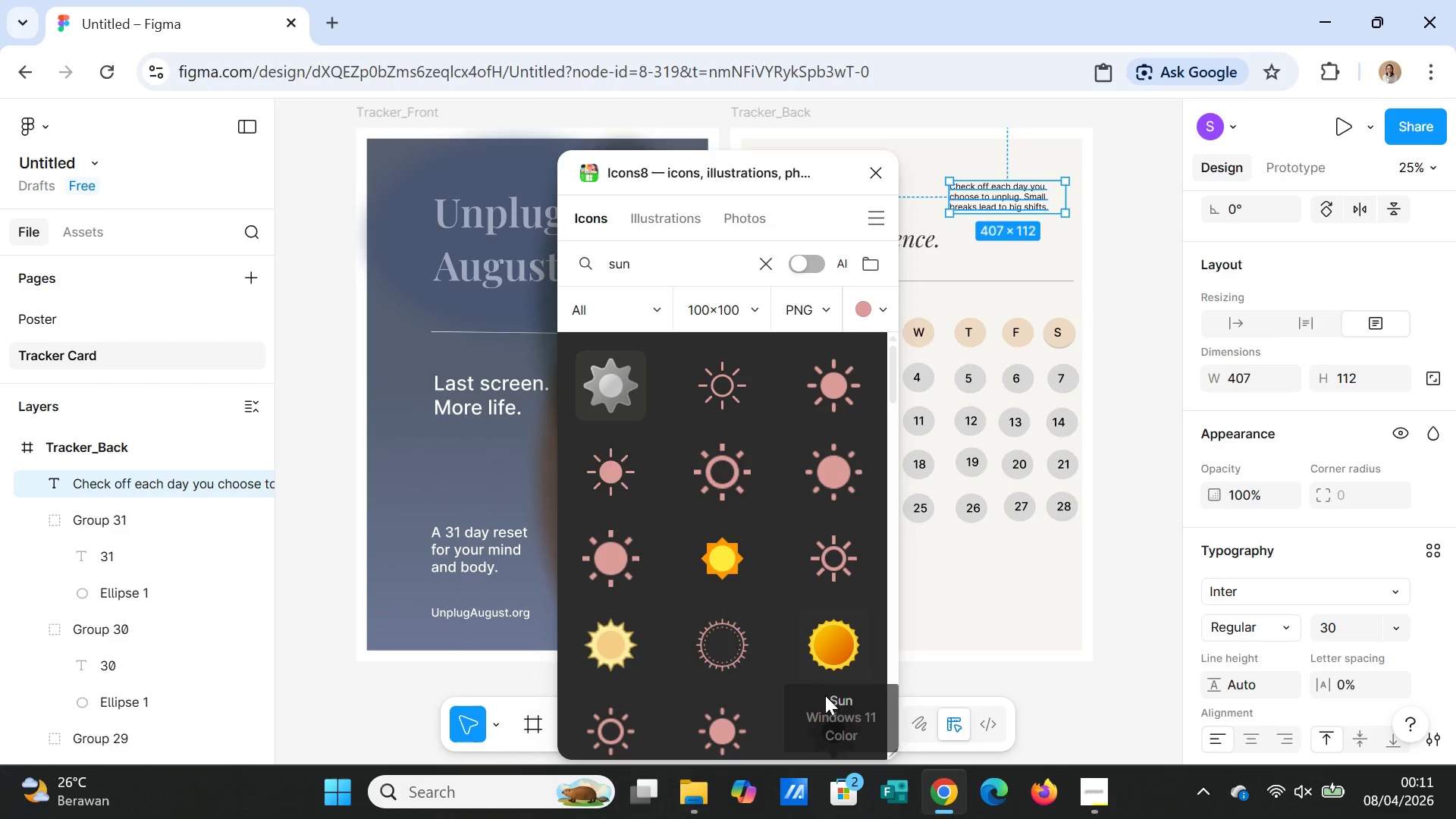 
wait(11.11)
 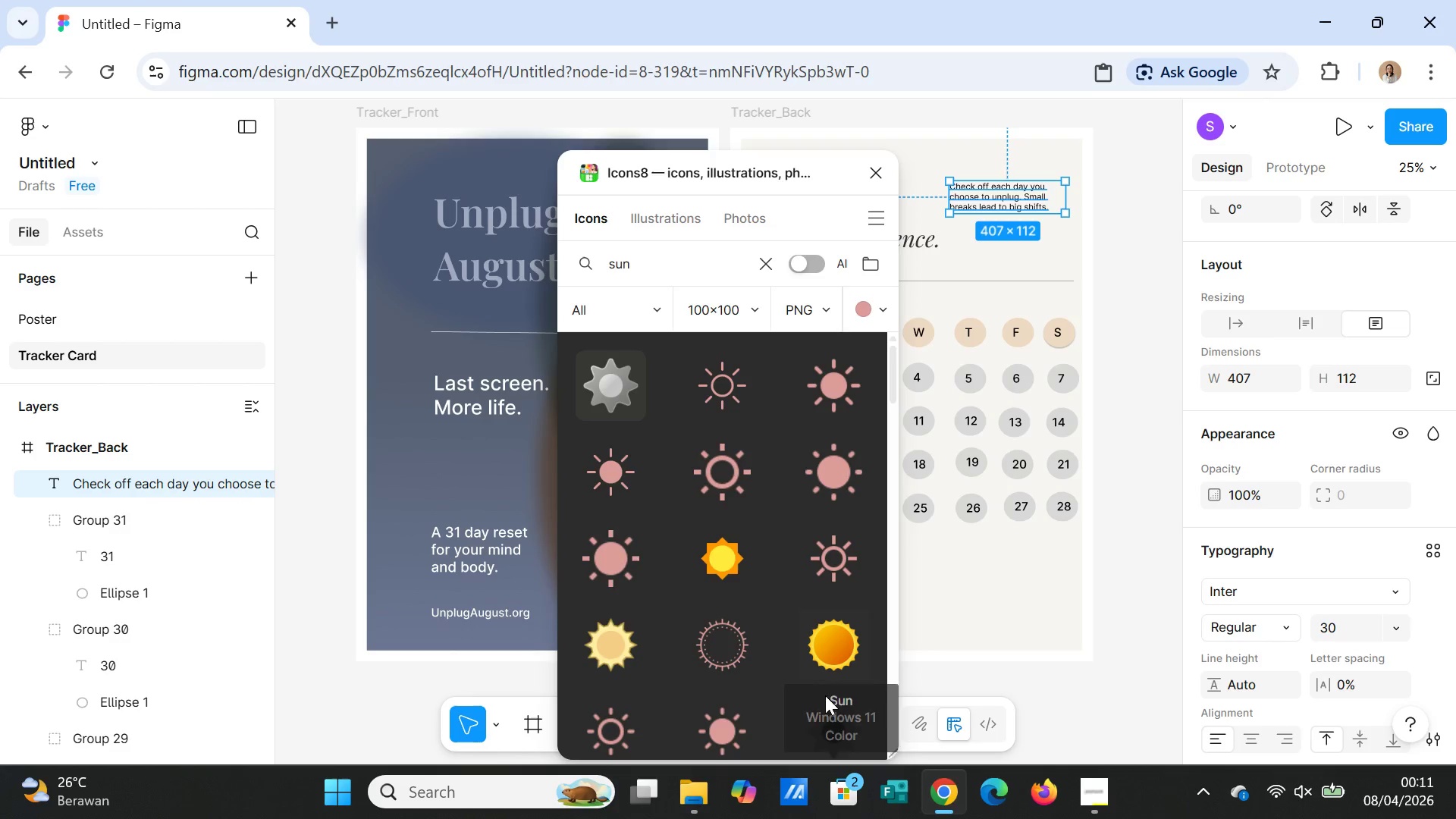 
scroll: coordinate [808, 575], scroll_direction: down, amount: 6.0
 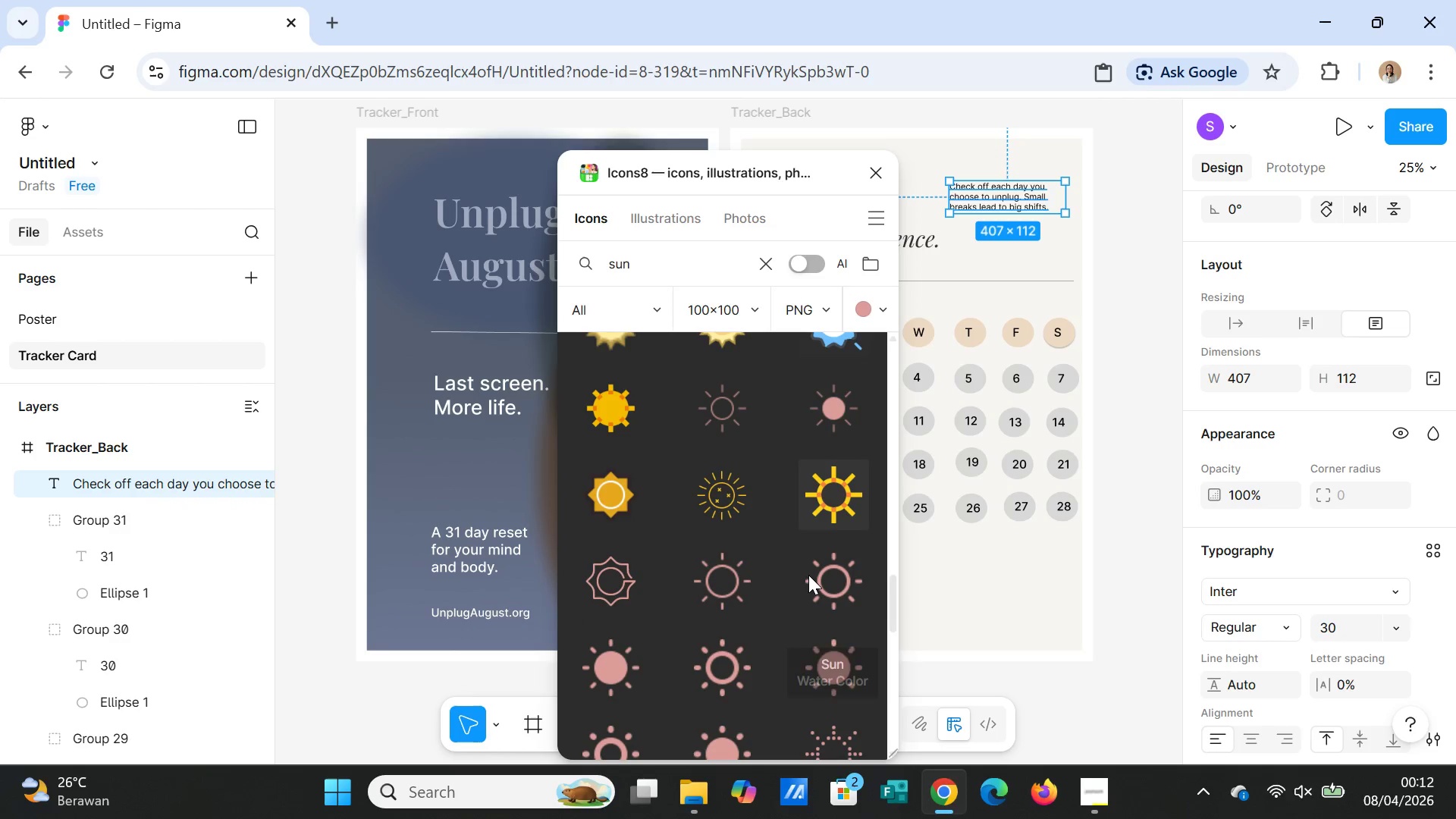 
scroll: coordinate [808, 575], scroll_direction: up, amount: 2.0
 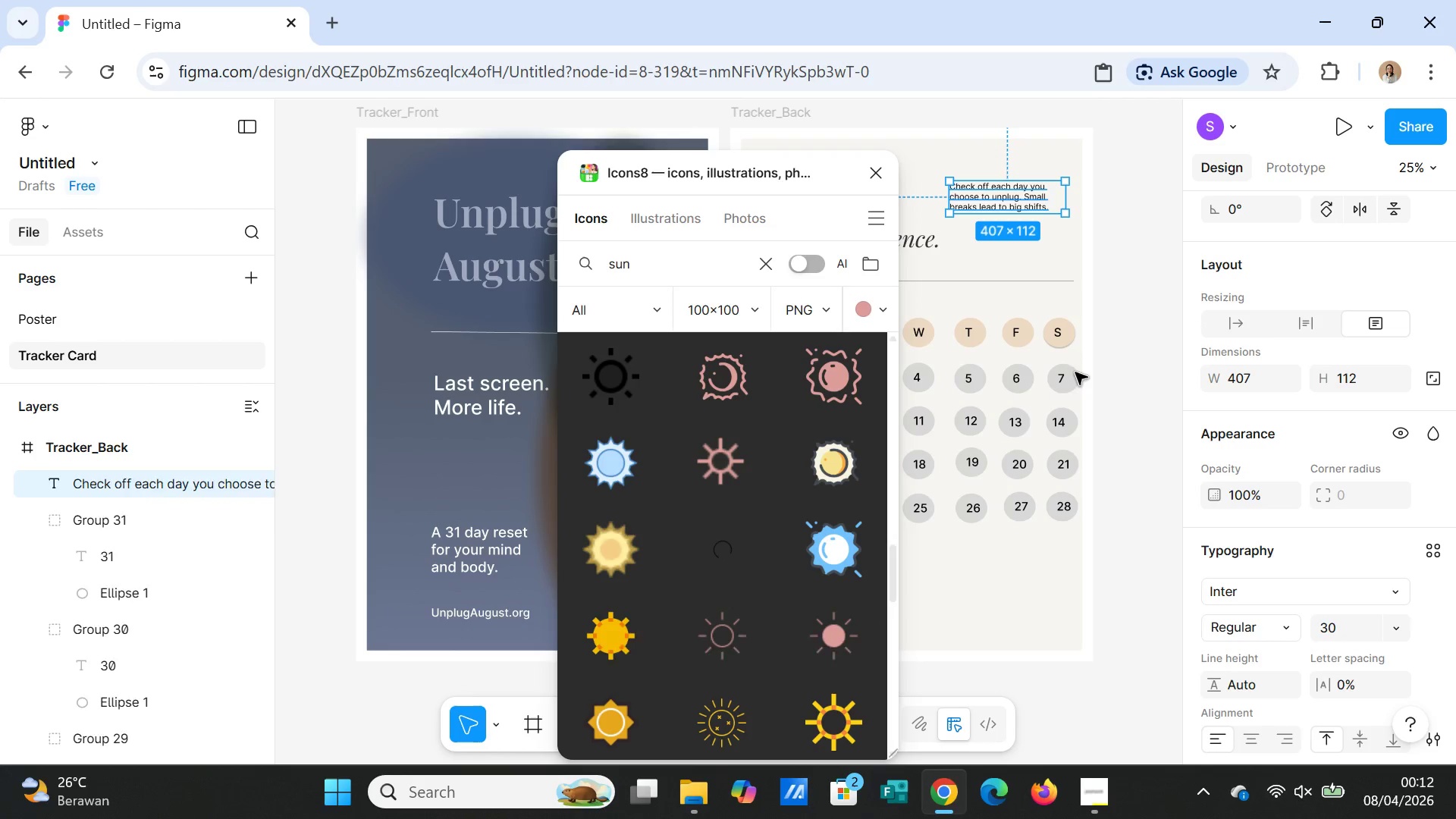 
wait(5.48)
 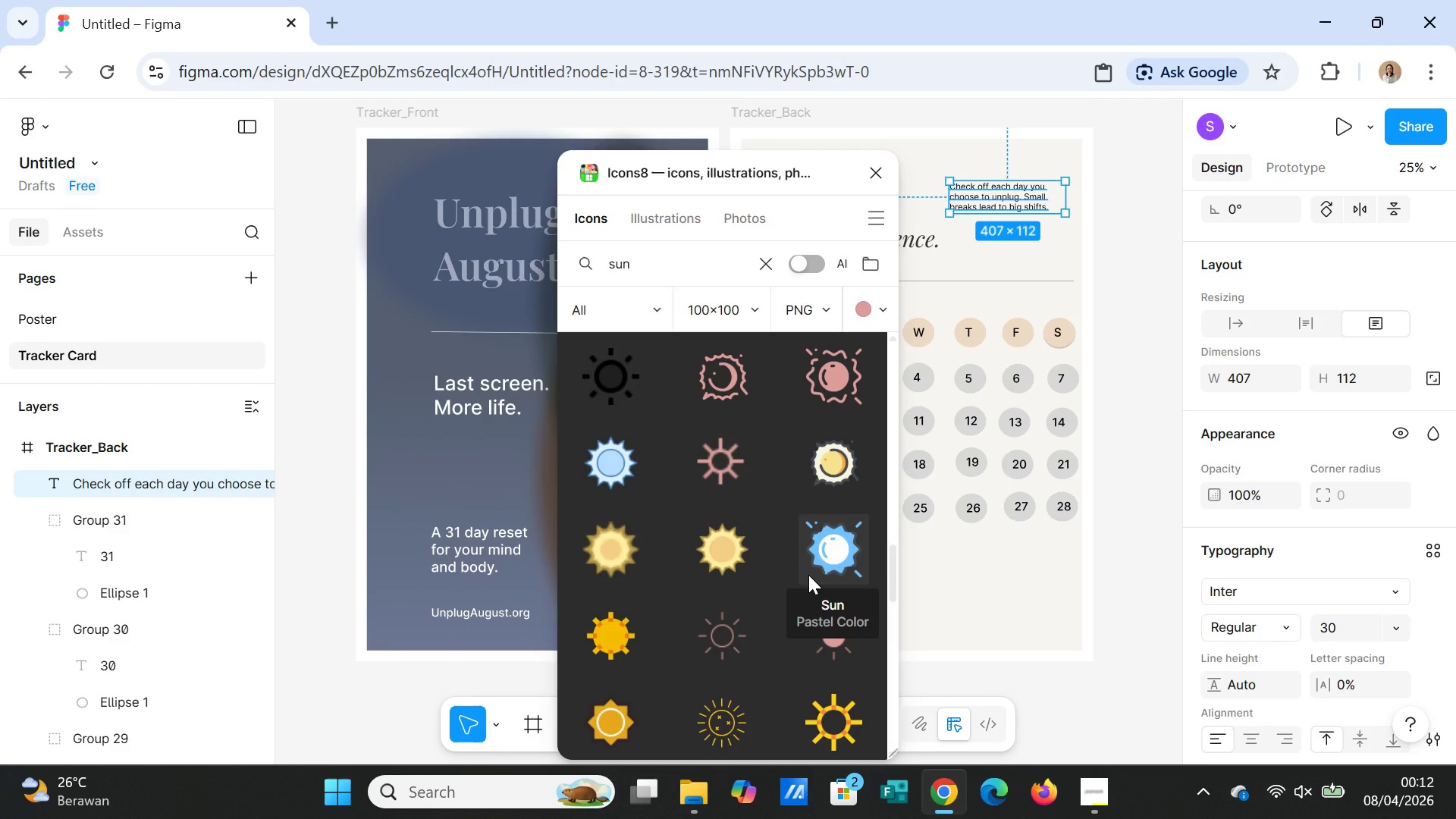 
left_click([879, 172])
 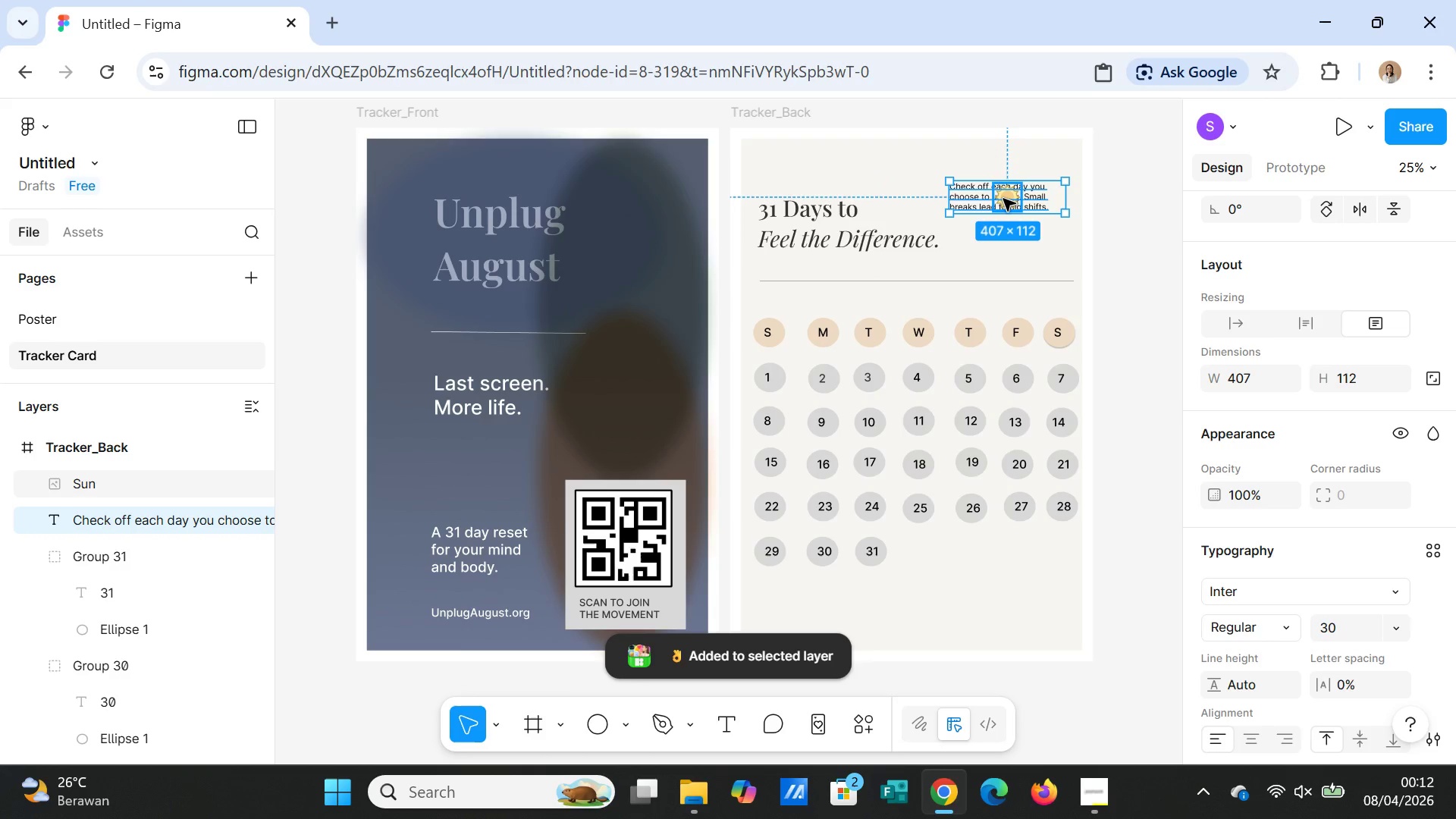 
left_click([1003, 199])
 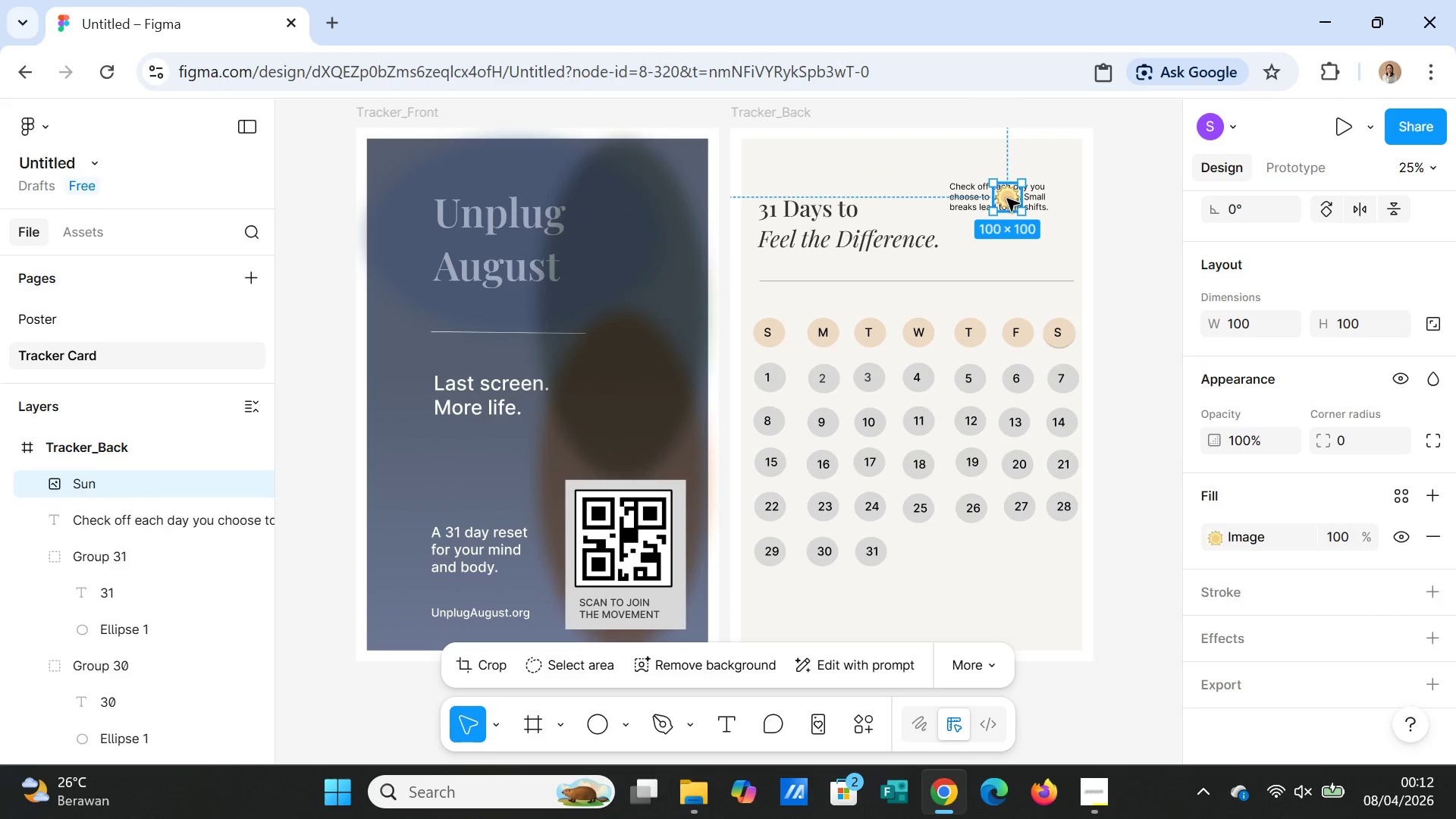 
left_click_drag(start_coordinate=[1007, 199], to_coordinate=[1008, 238])
 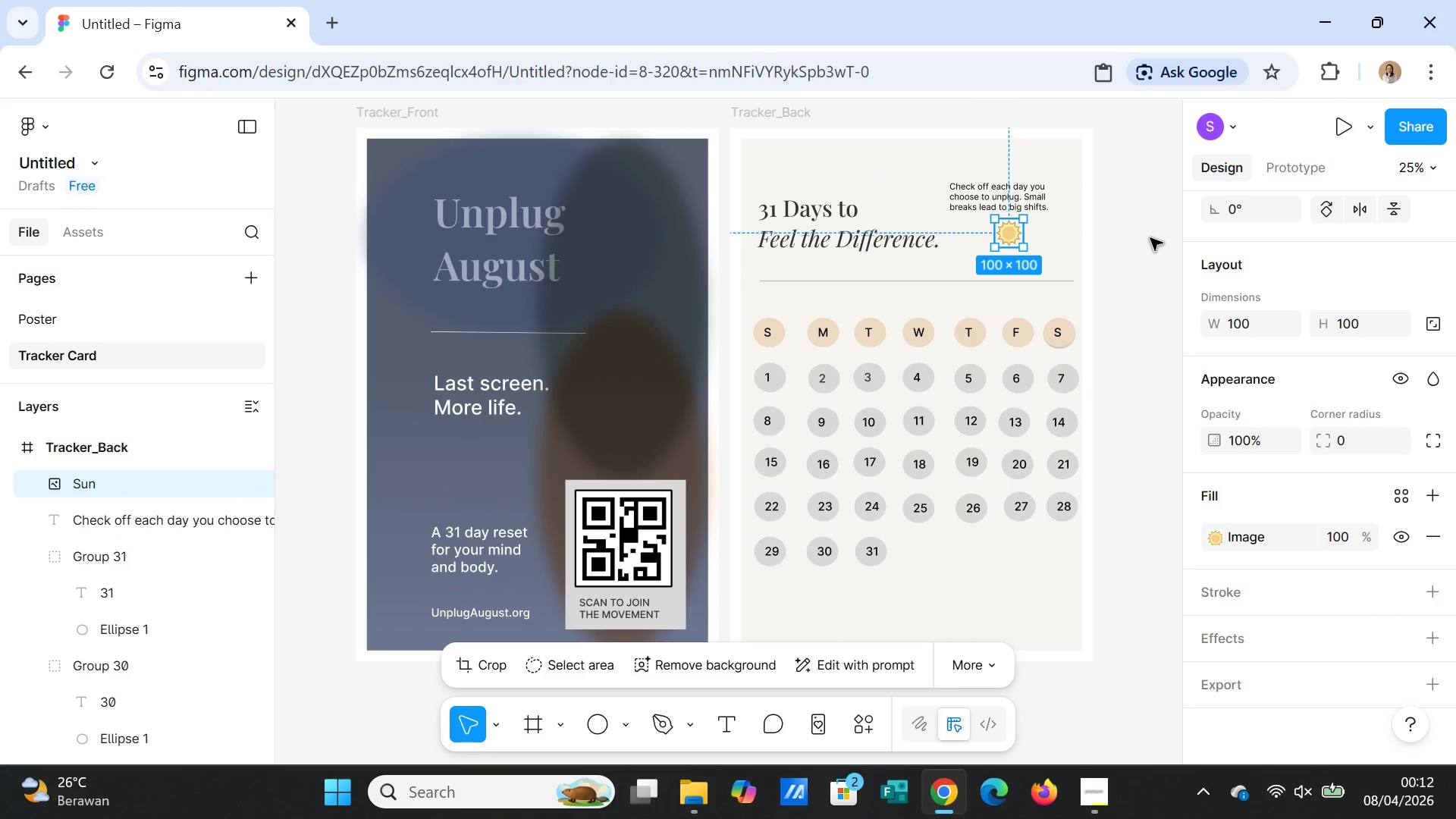 
left_click([1150, 238])
 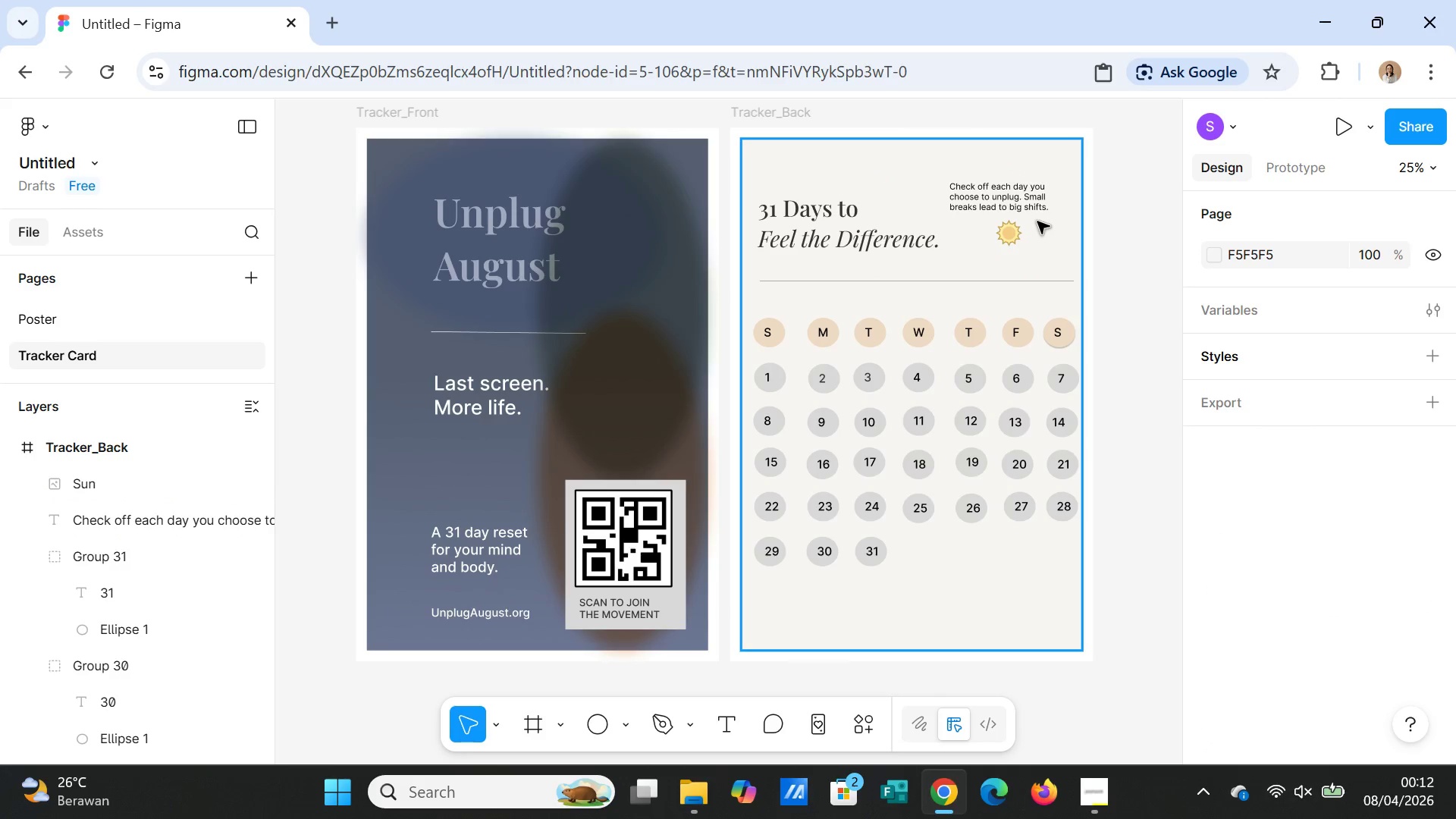 
left_click([1025, 206])
 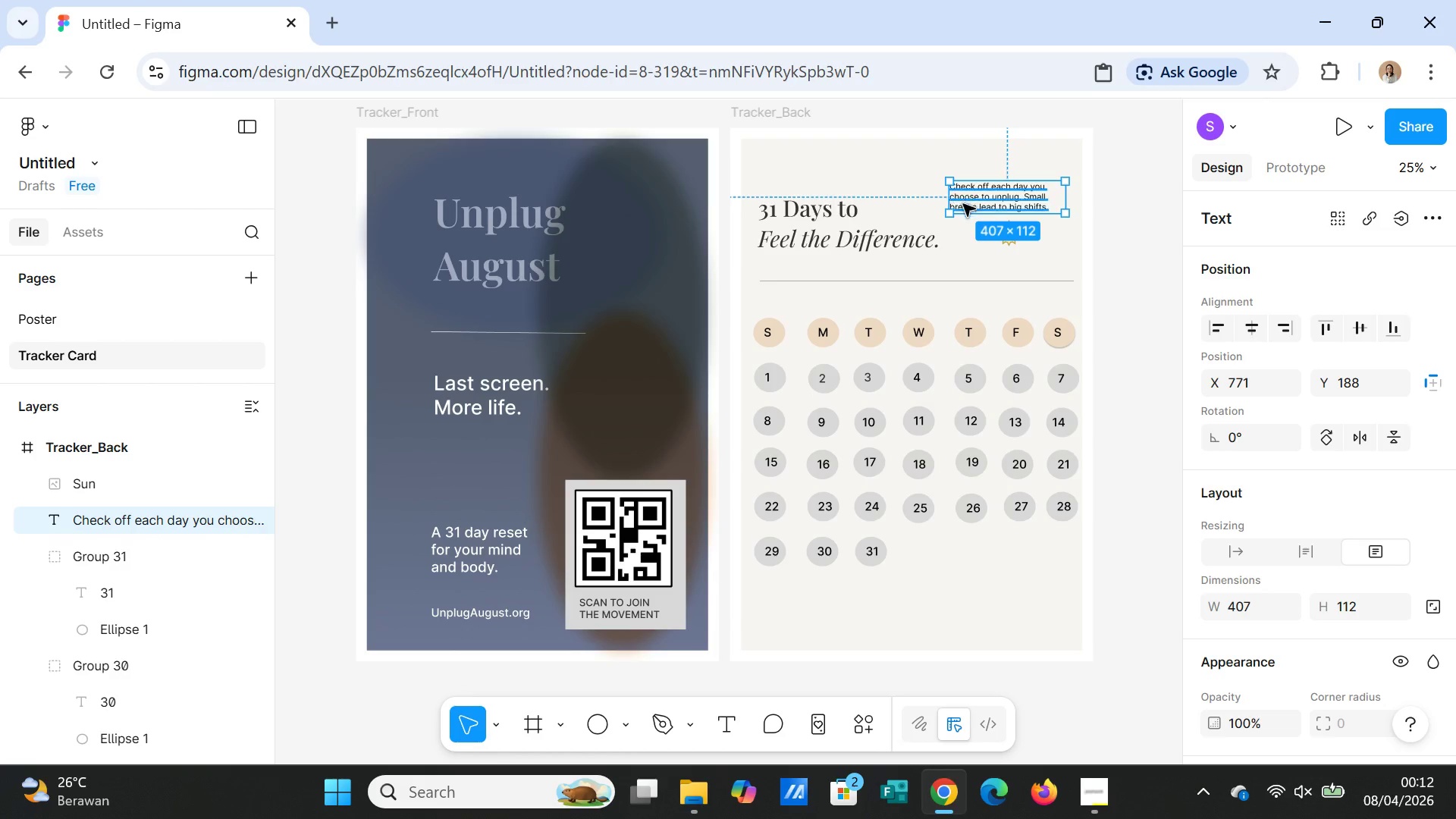 
left_click([799, 225])
 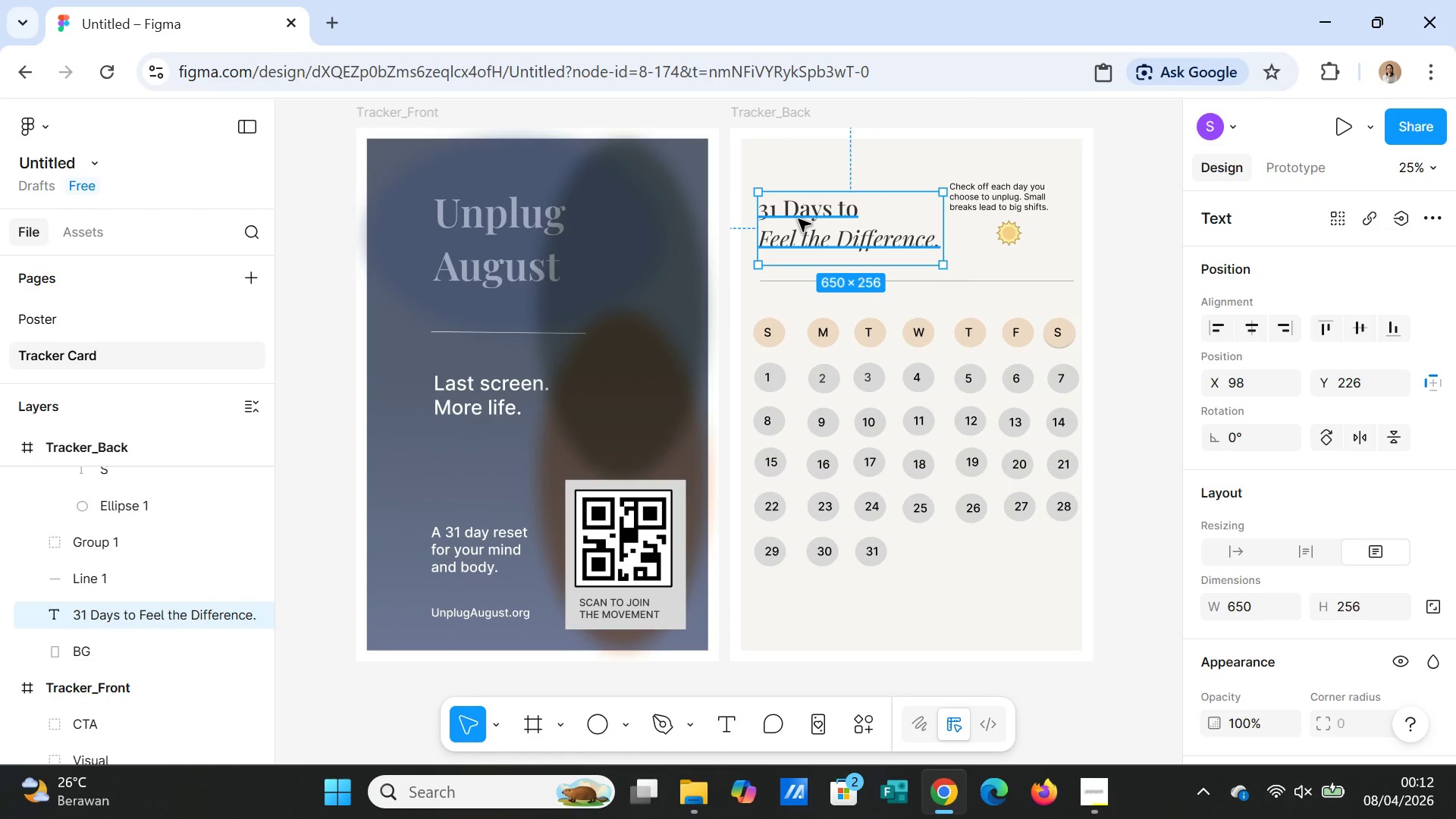 
left_click([799, 219])
 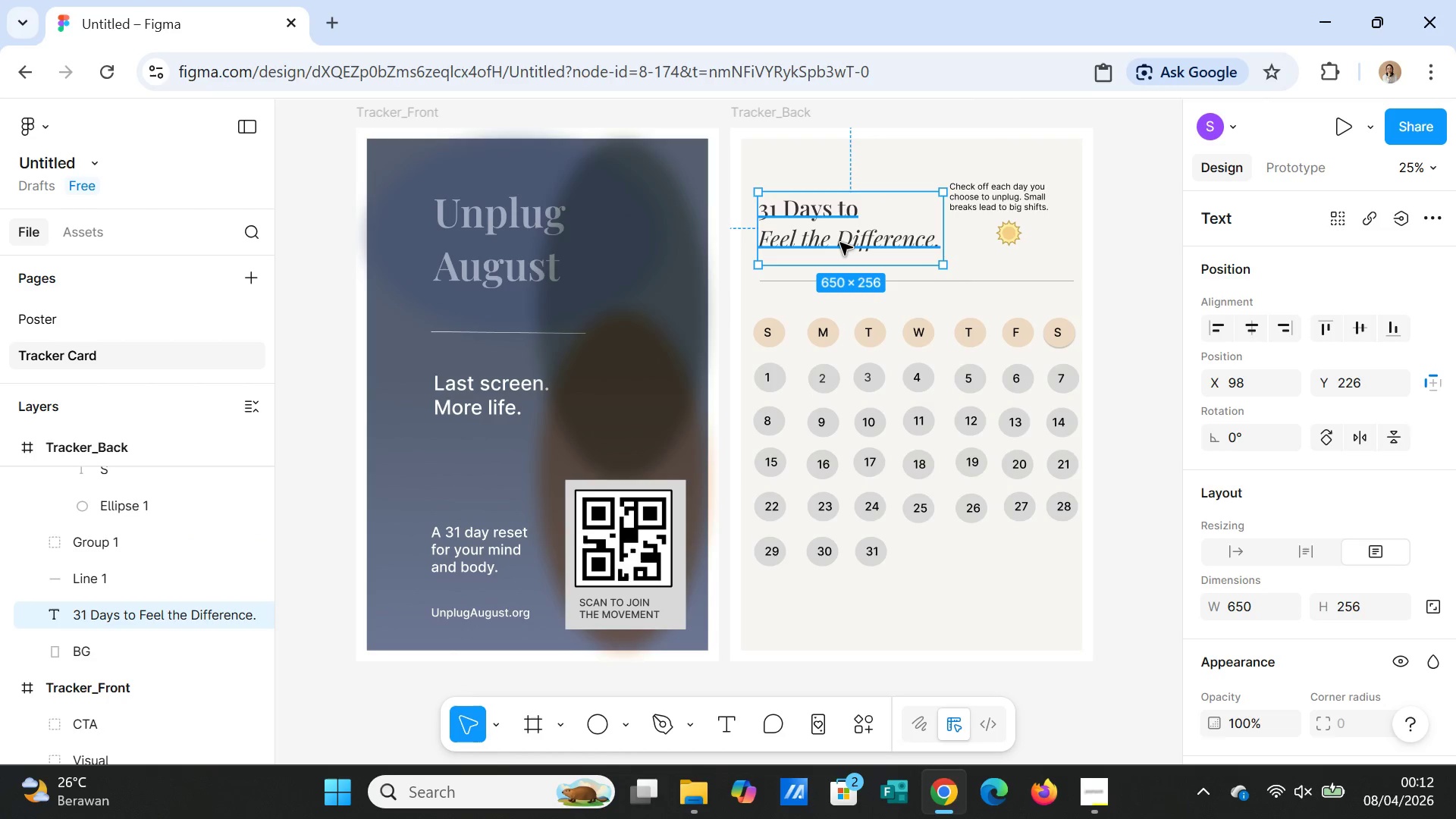 
double_click([840, 243])
 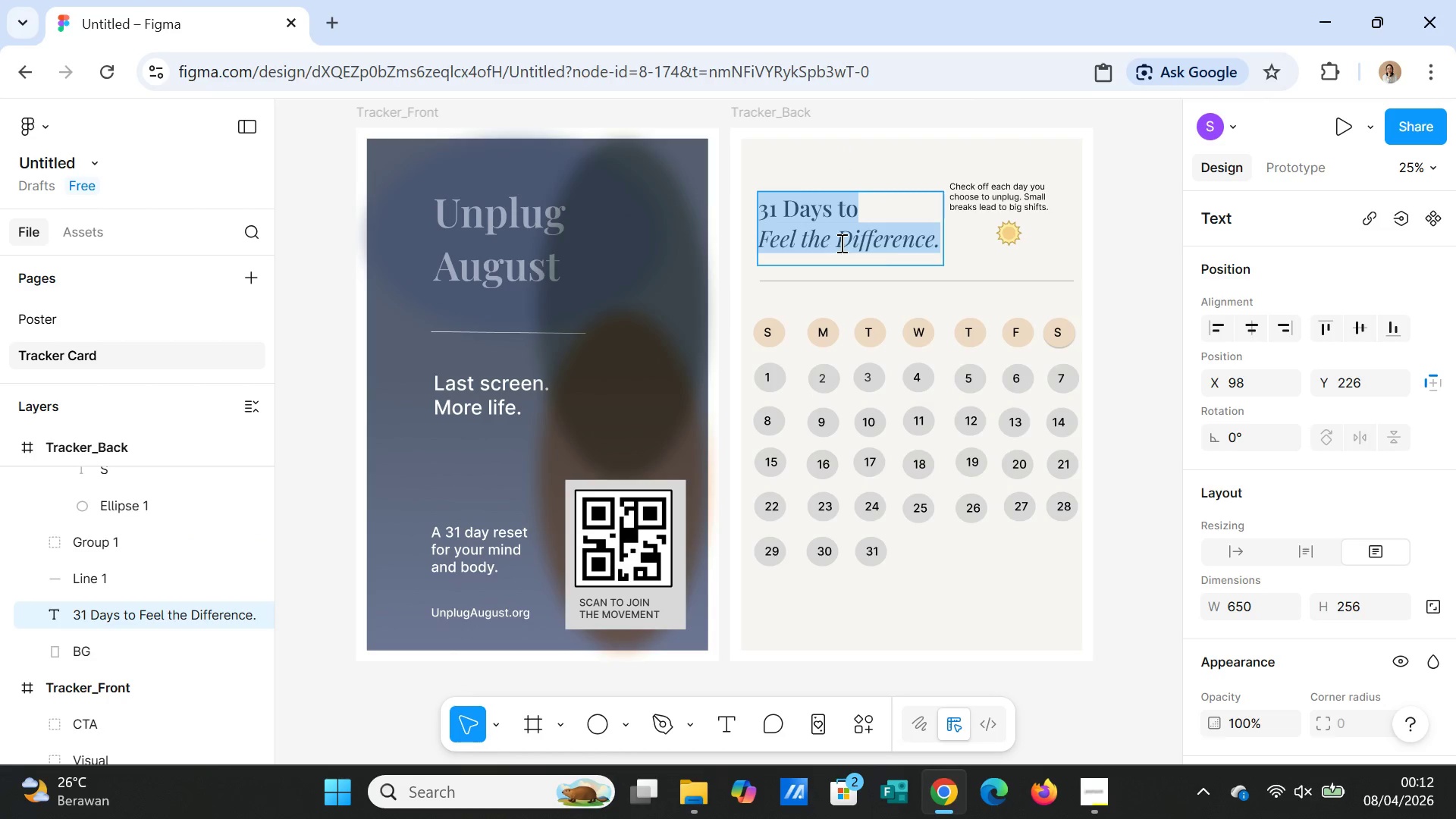 
left_click([840, 243])
 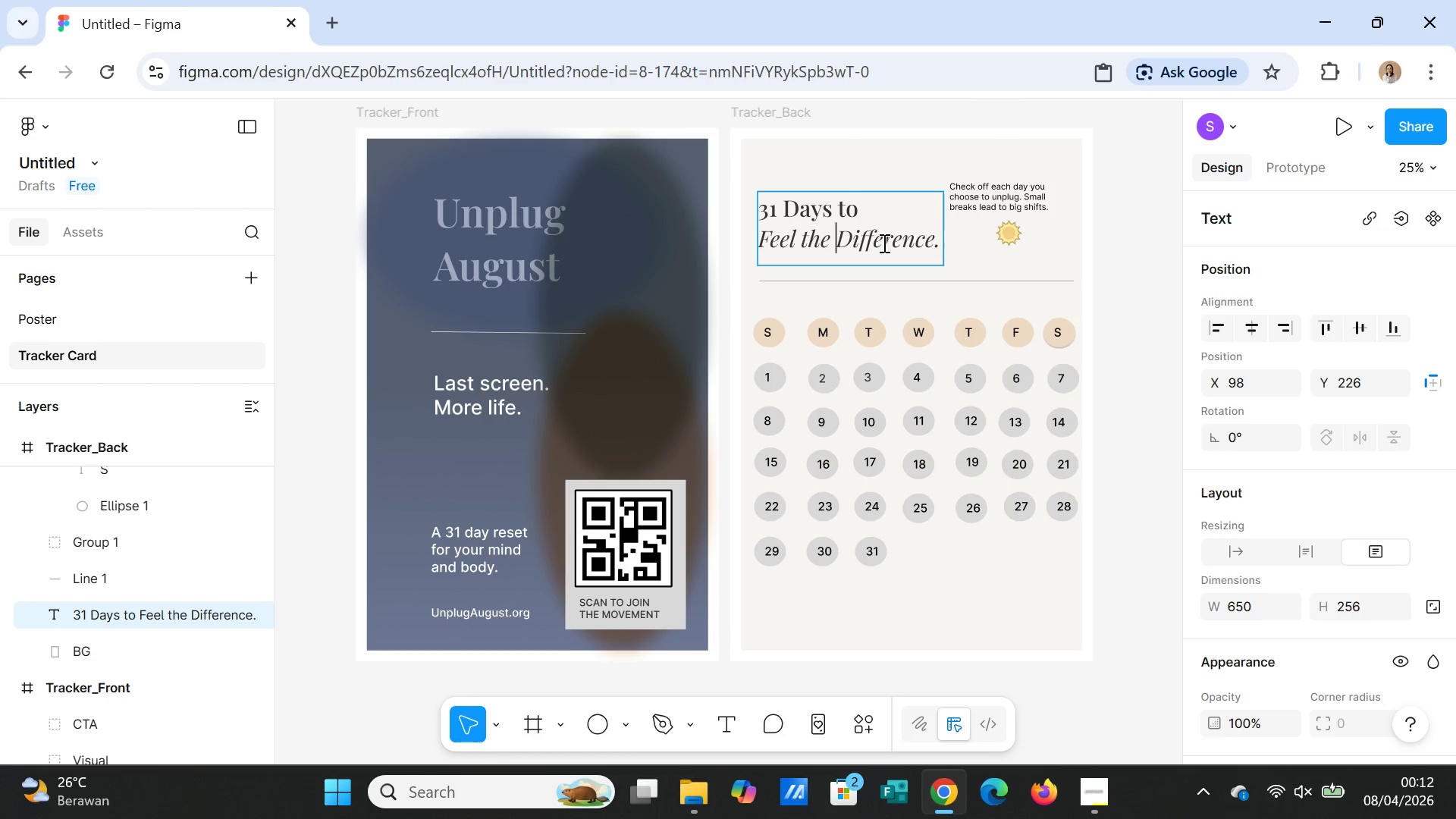 
key(Enter)
 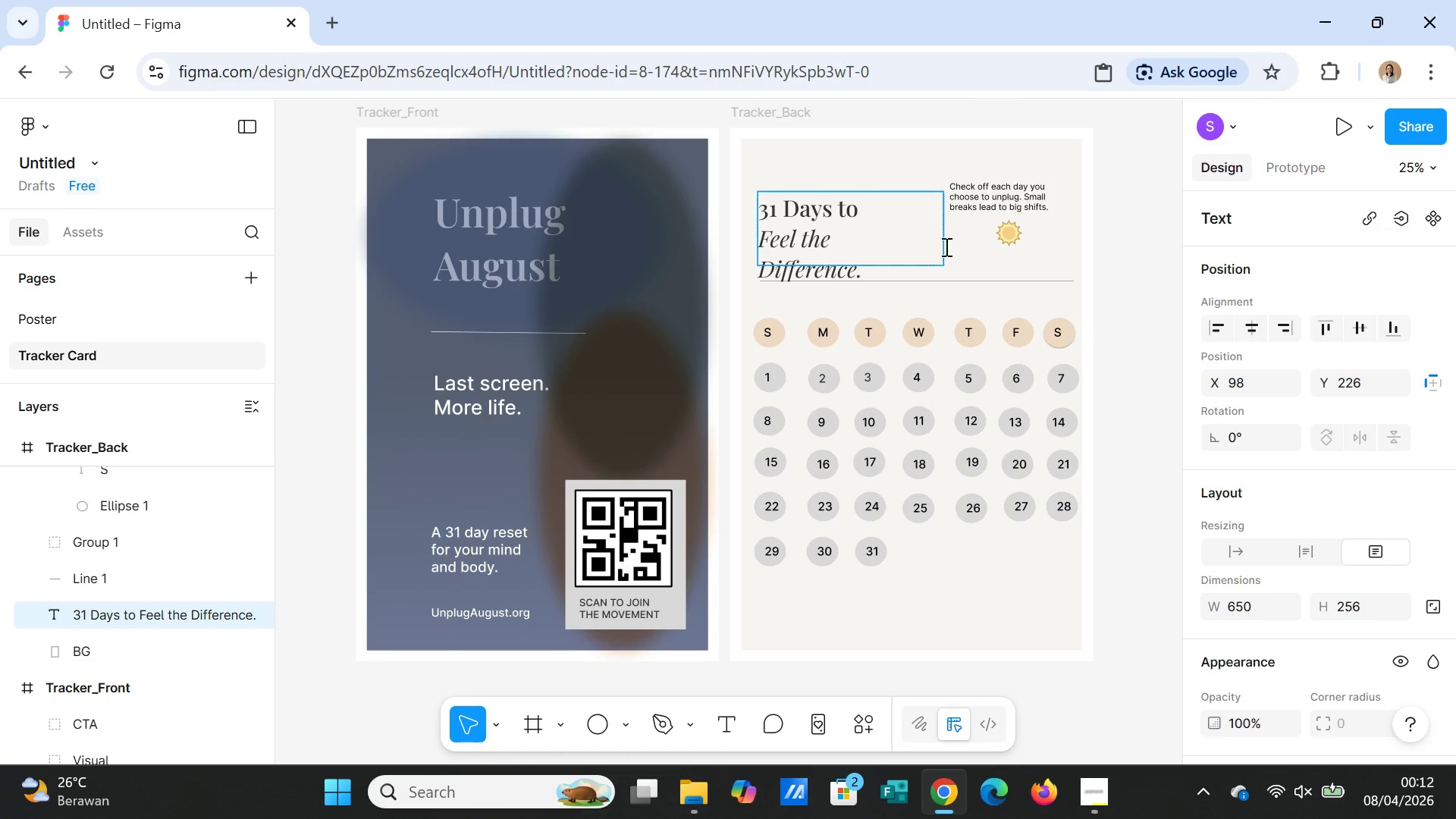 
left_click([987, 252])
 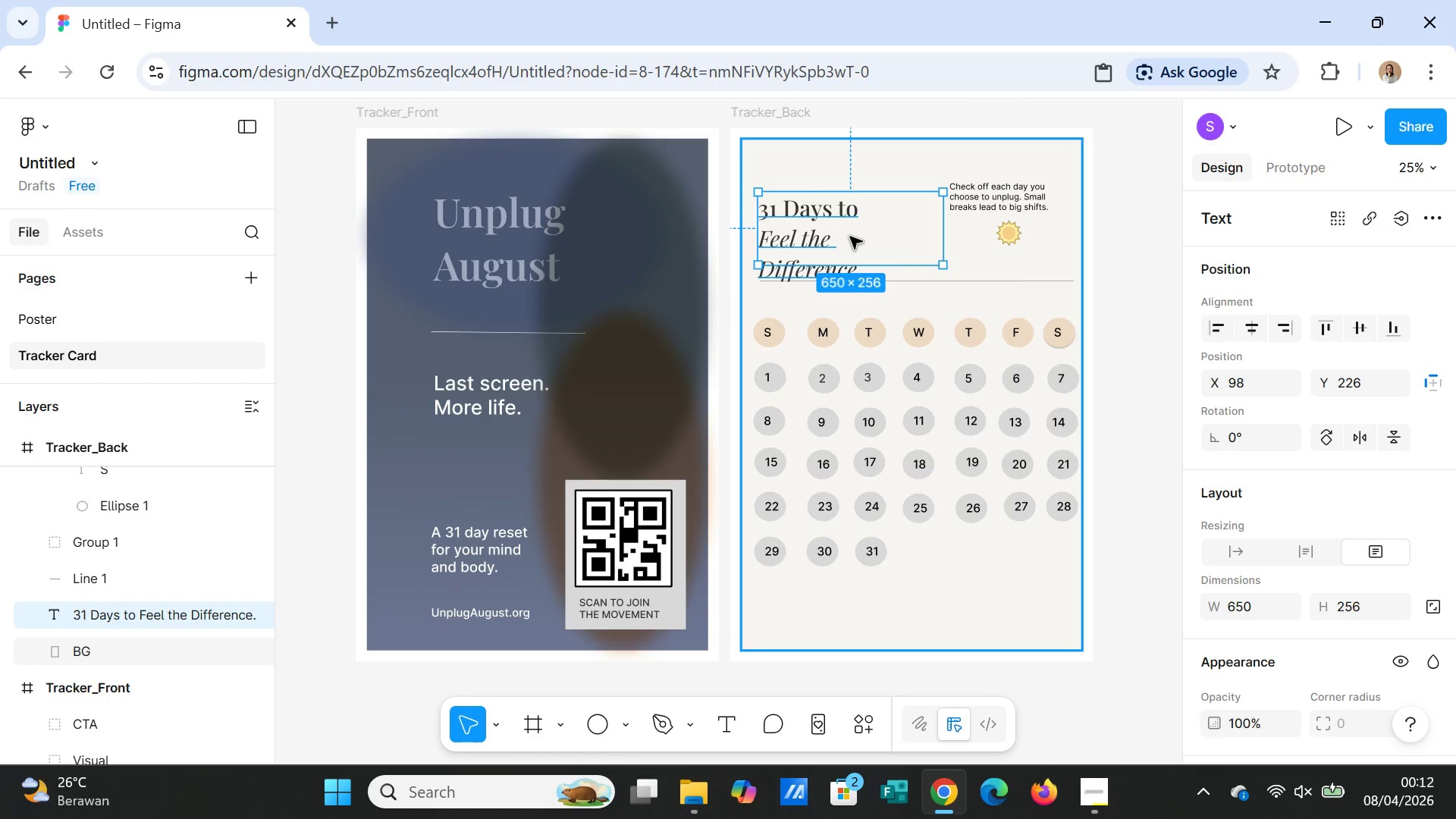 
left_click([850, 237])
 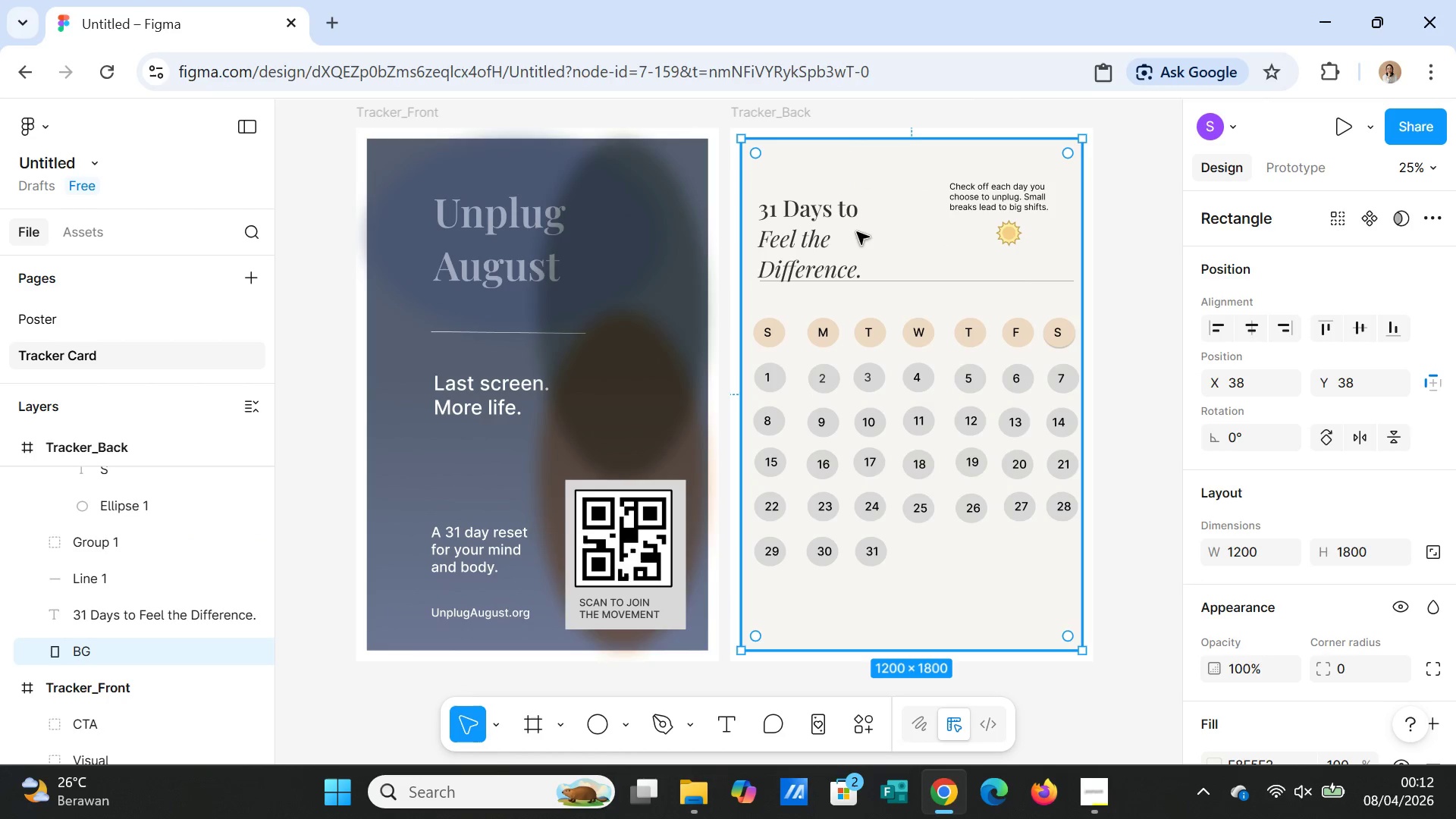 
left_click([857, 232])
 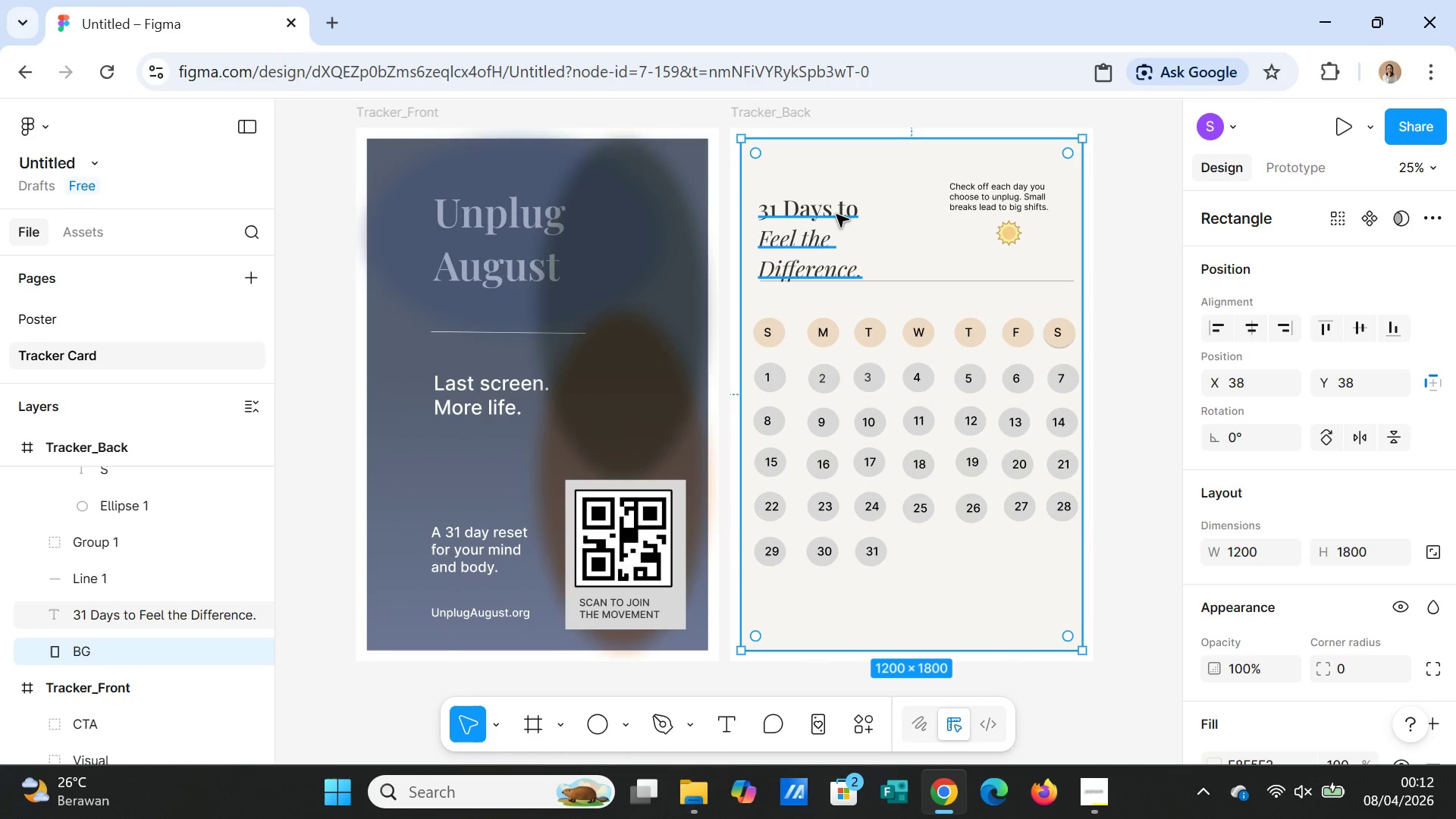 
left_click([836, 215])
 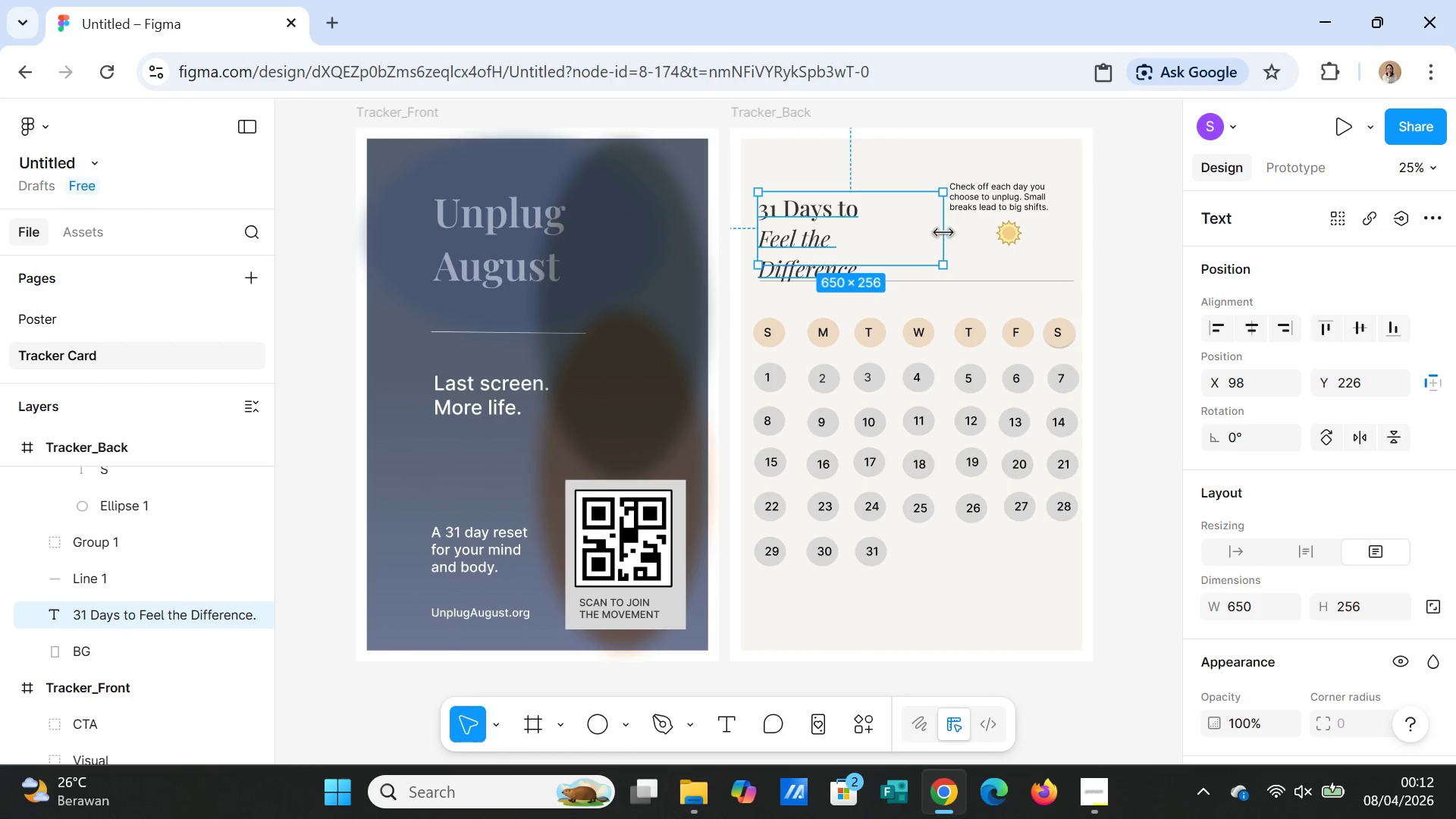 
left_click_drag(start_coordinate=[943, 233], to_coordinate=[890, 232])
 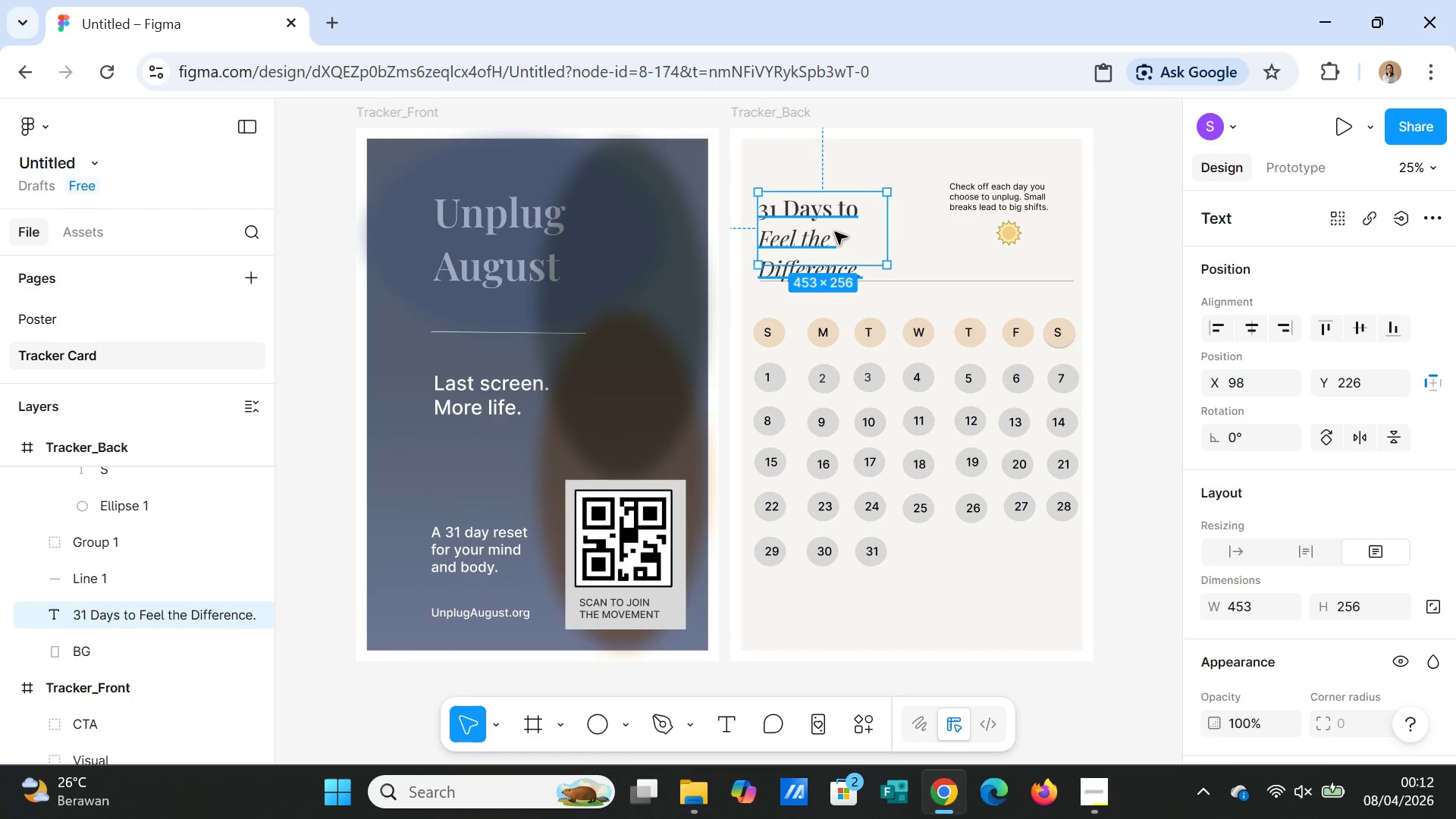 
left_click([835, 232])
 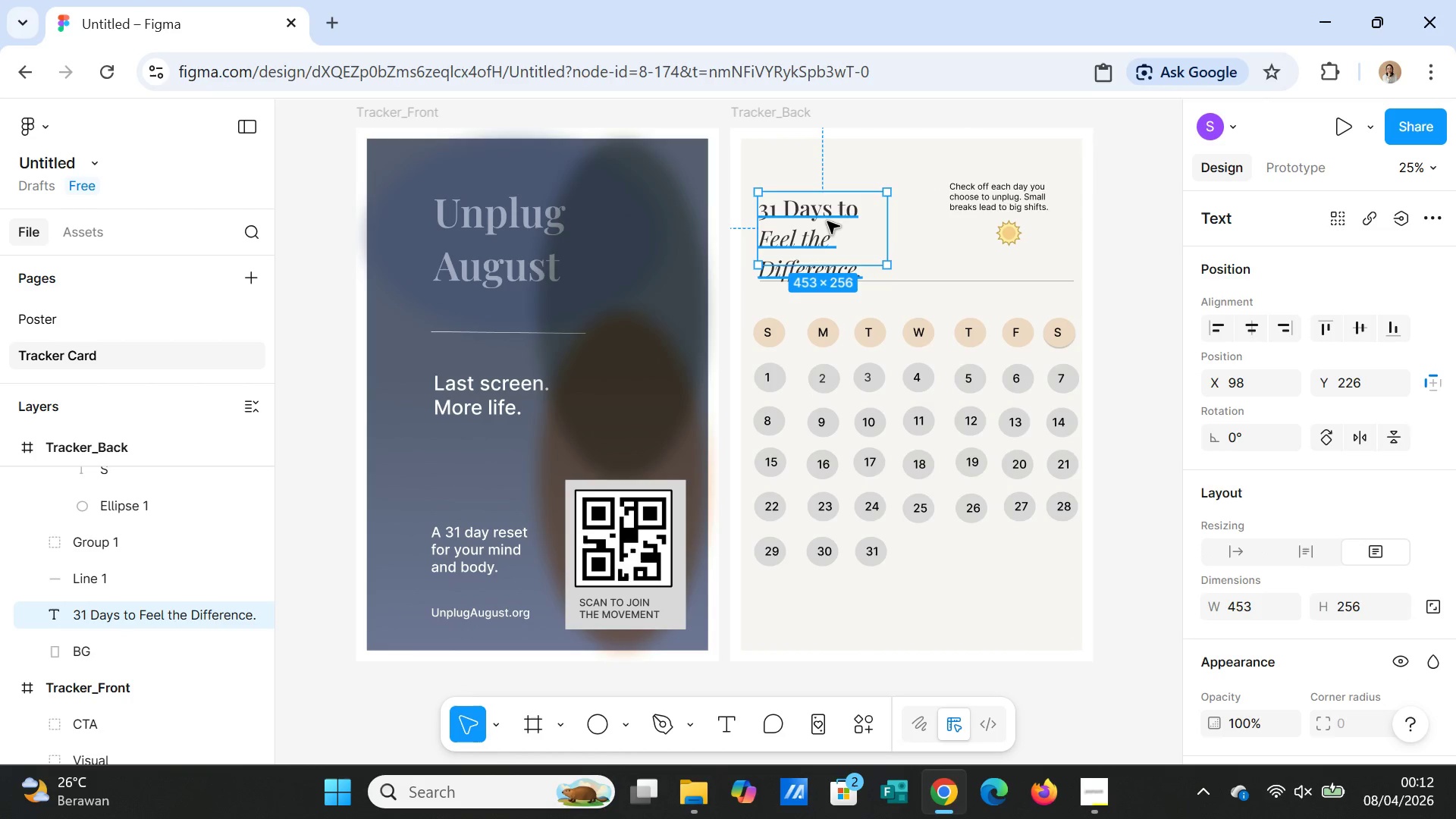 
left_click_drag(start_coordinate=[827, 221], to_coordinate=[827, 205])
 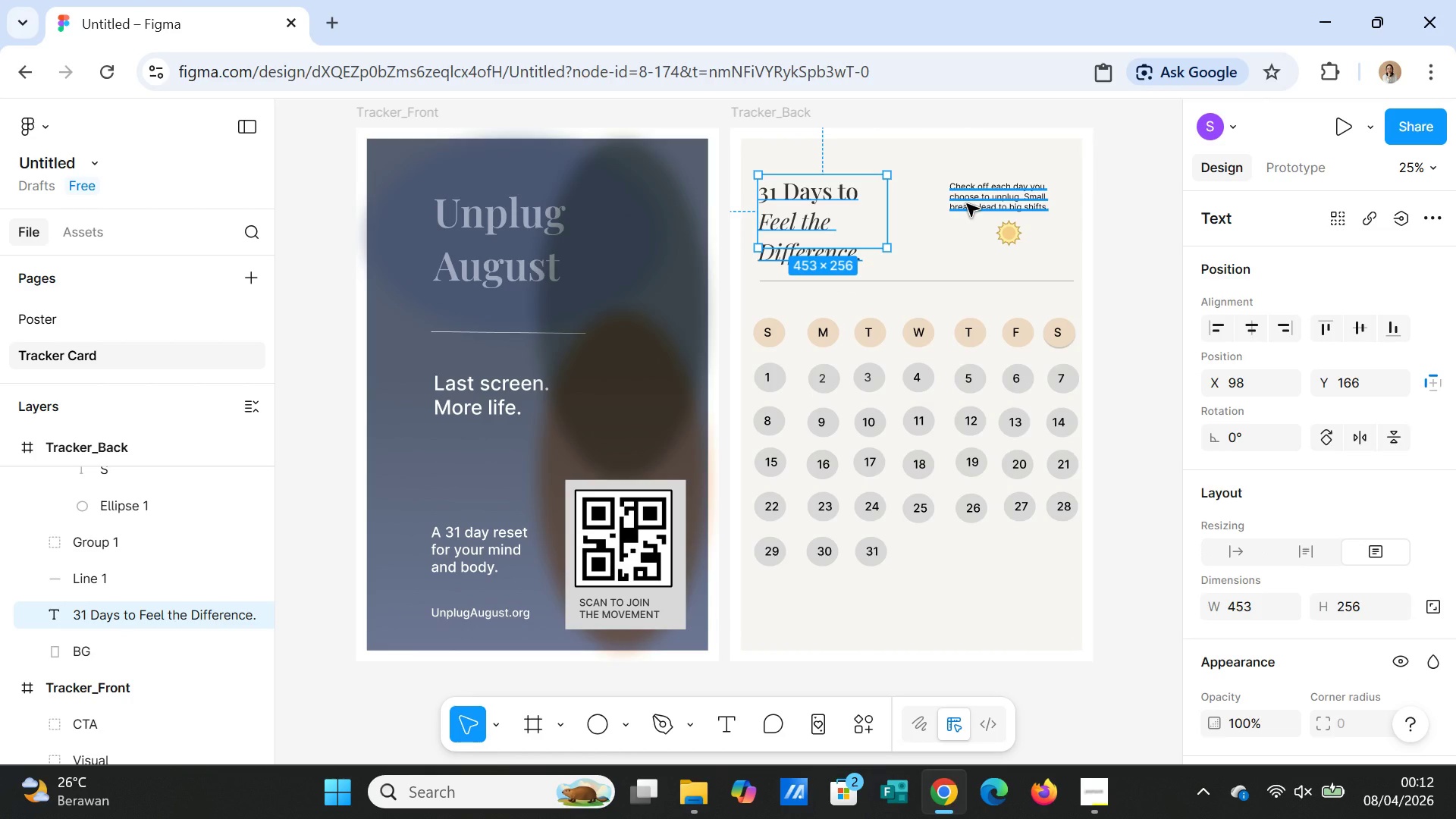 
left_click([967, 204])
 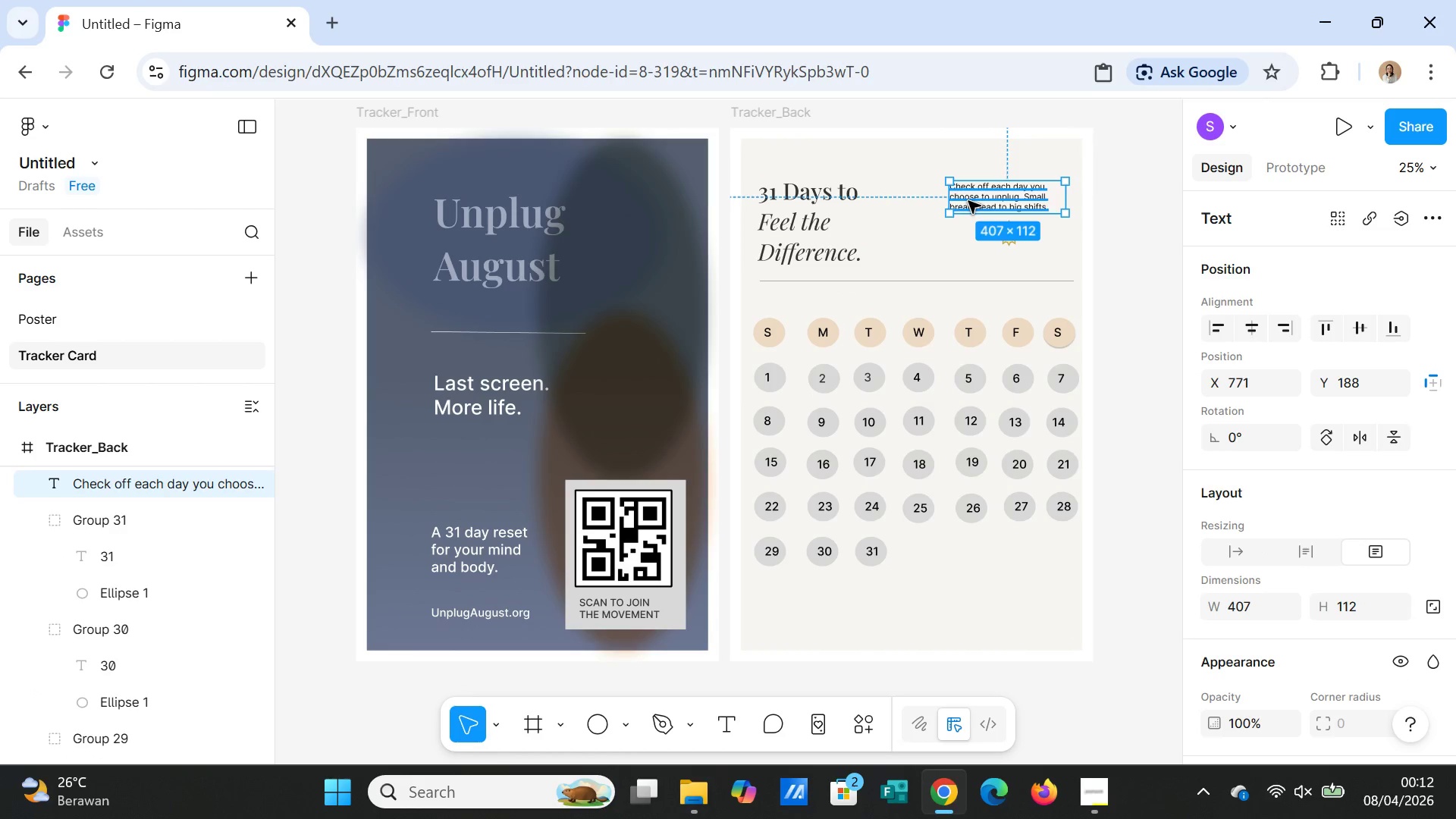 
left_click_drag(start_coordinate=[968, 201], to_coordinate=[935, 213])
 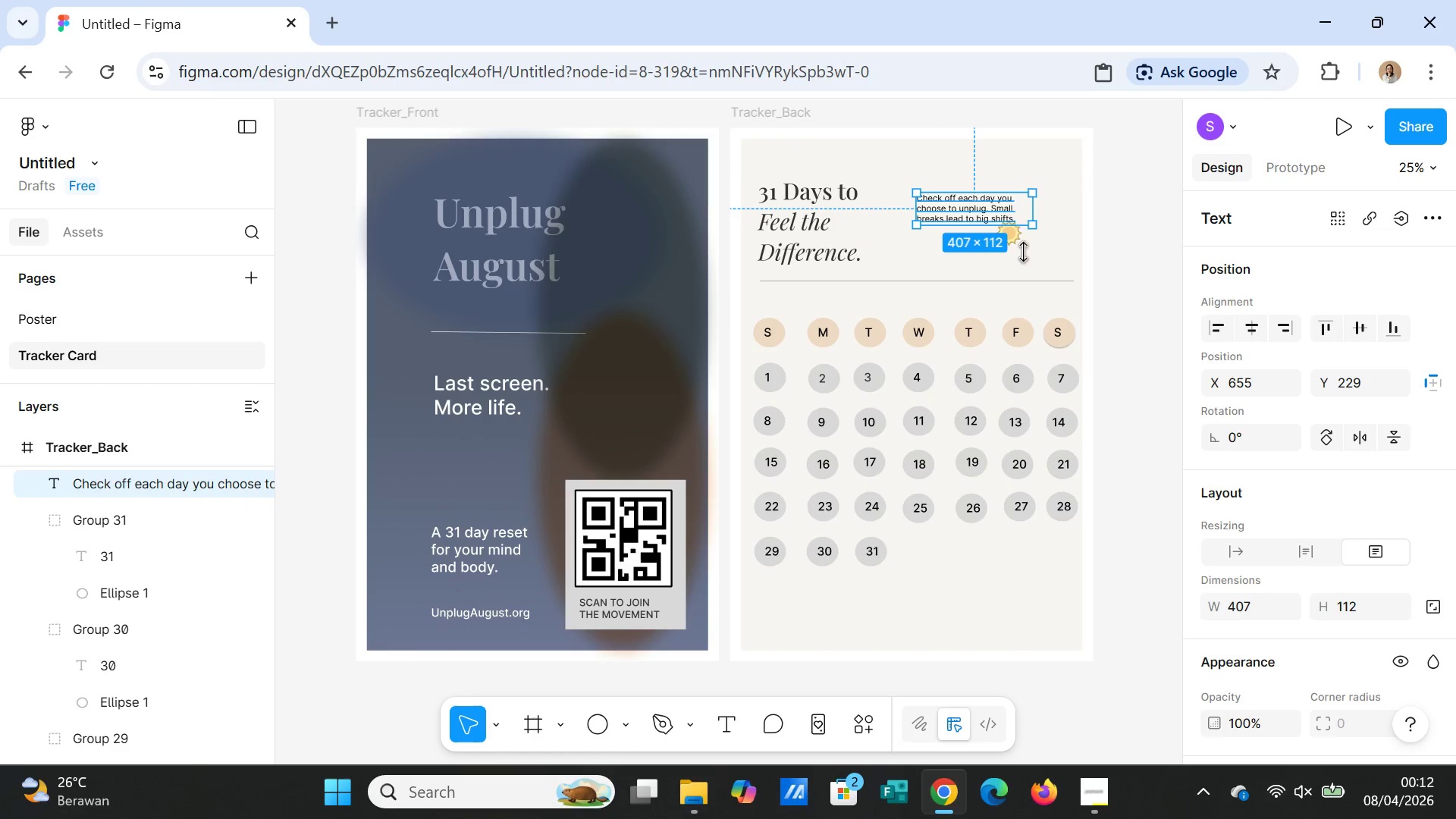 
left_click([1027, 256])
 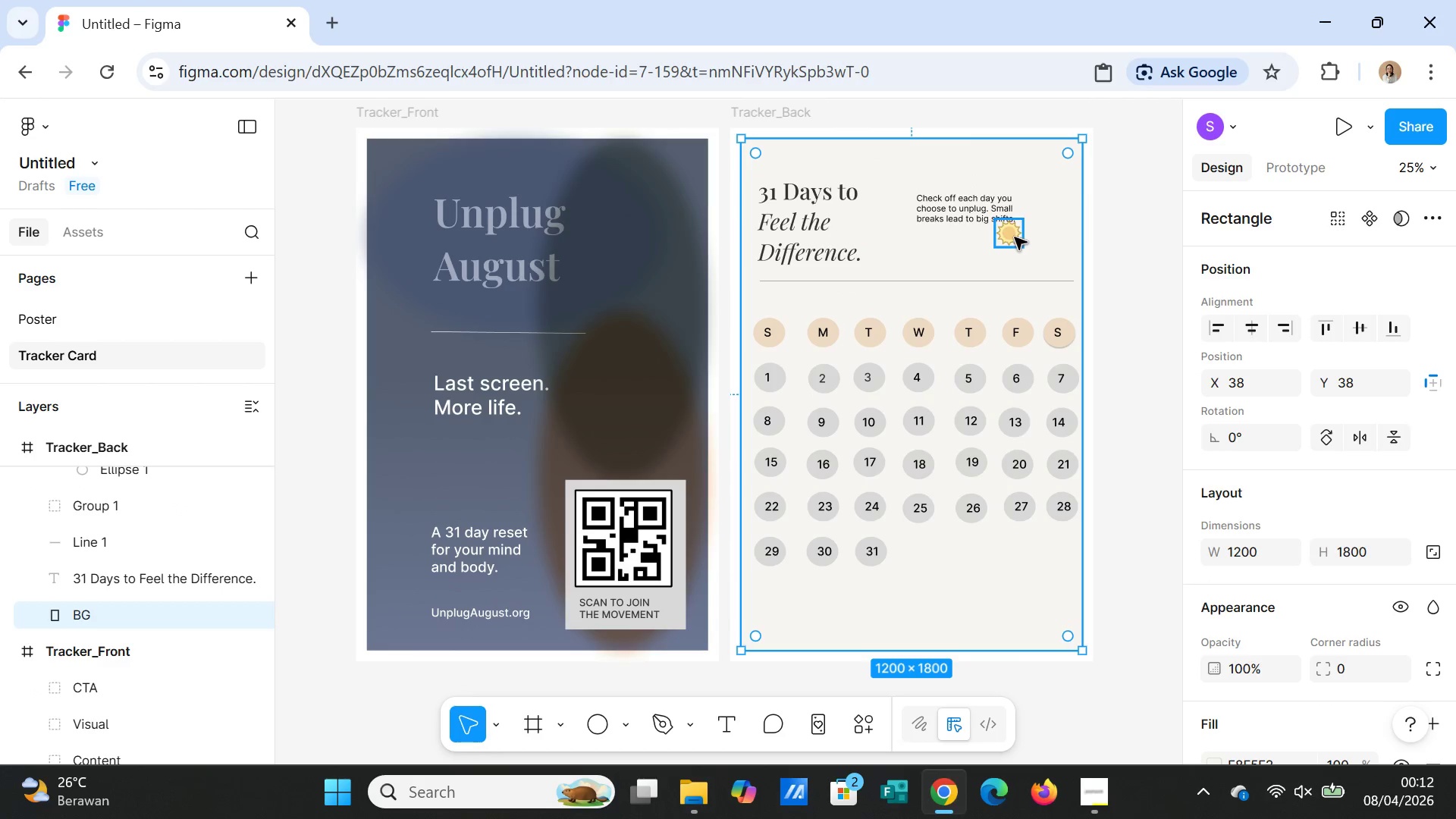 
left_click([1015, 237])
 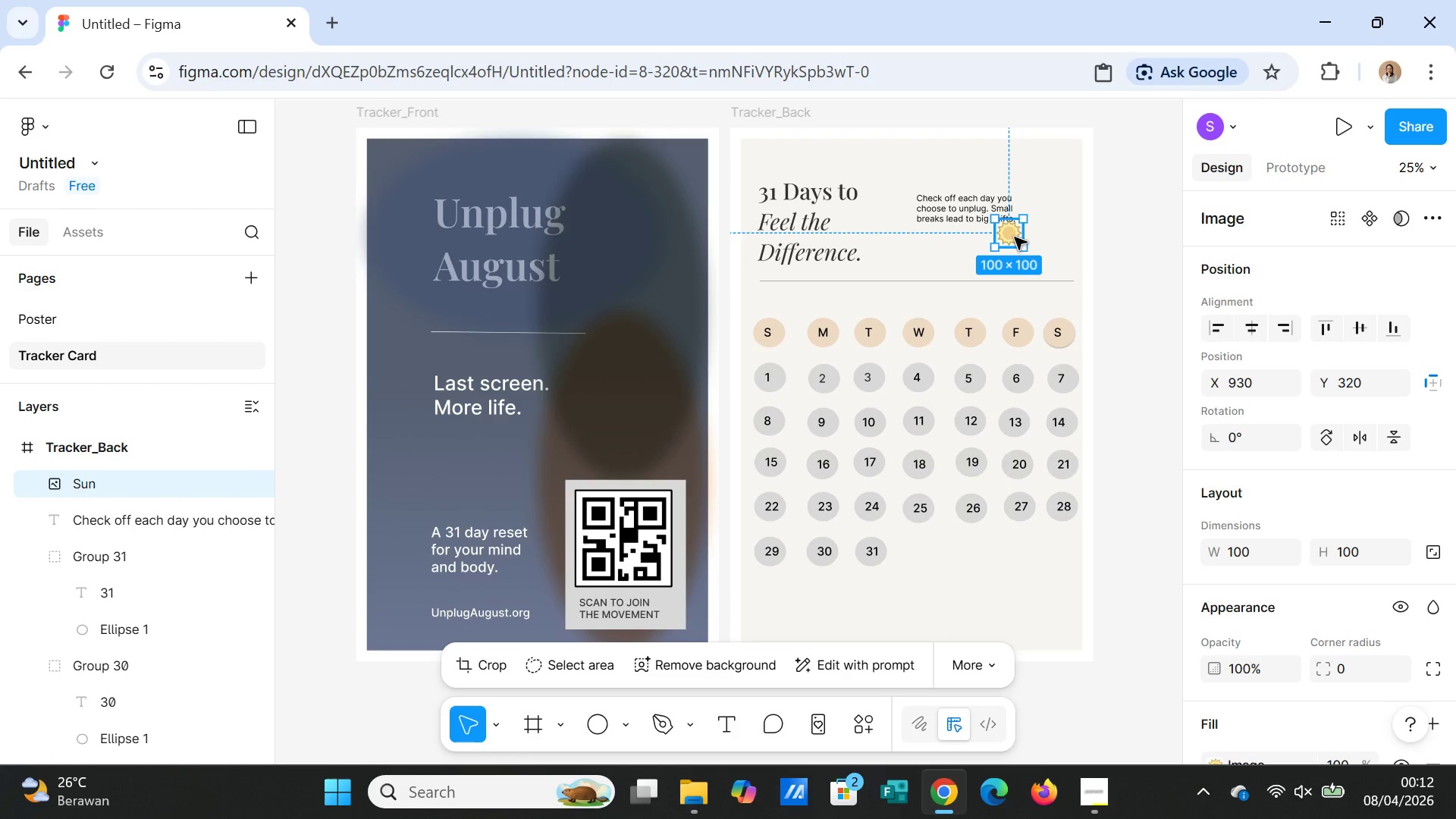 
left_click_drag(start_coordinate=[1015, 237], to_coordinate=[1044, 214])
 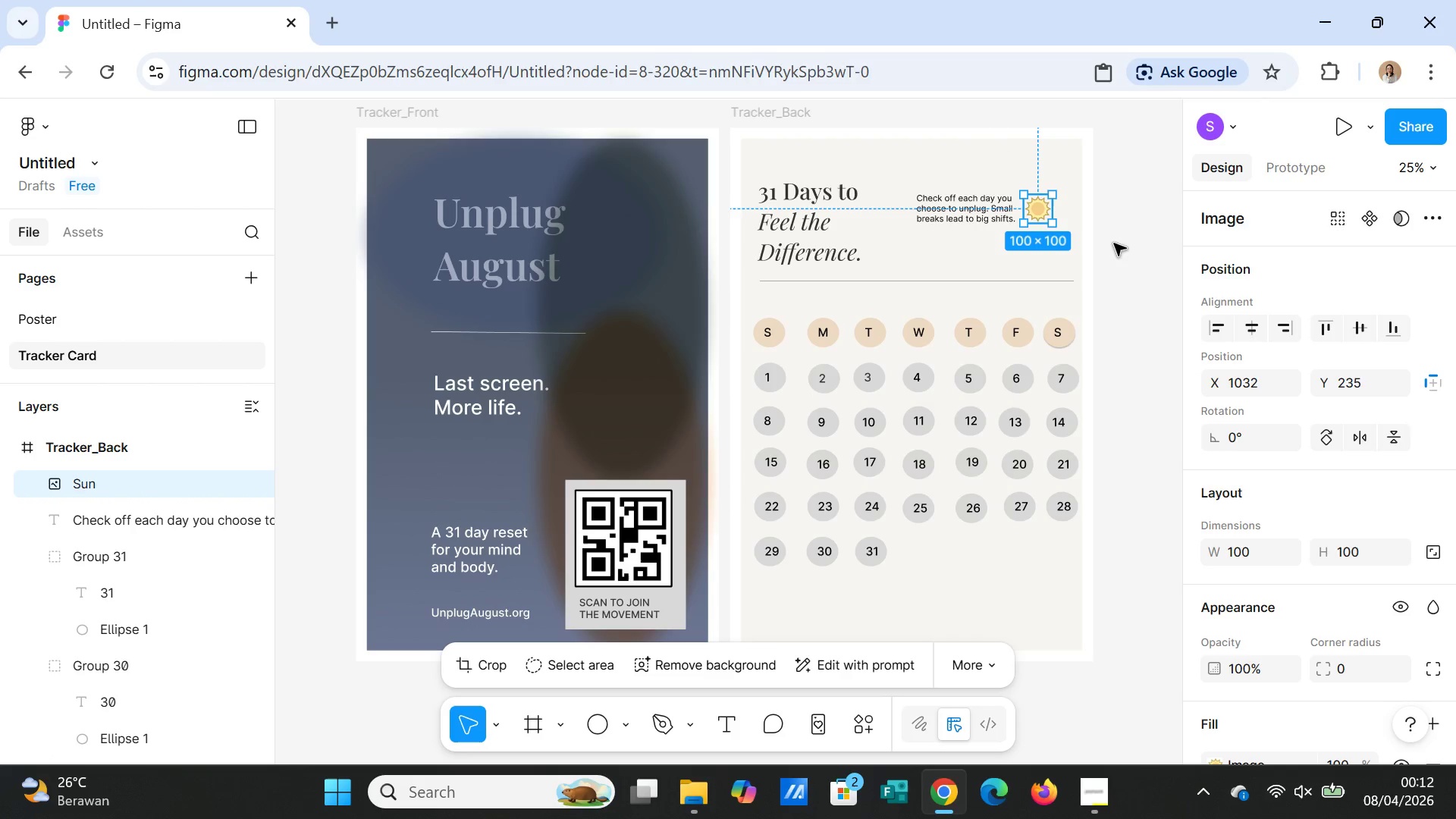 
left_click([1114, 243])
 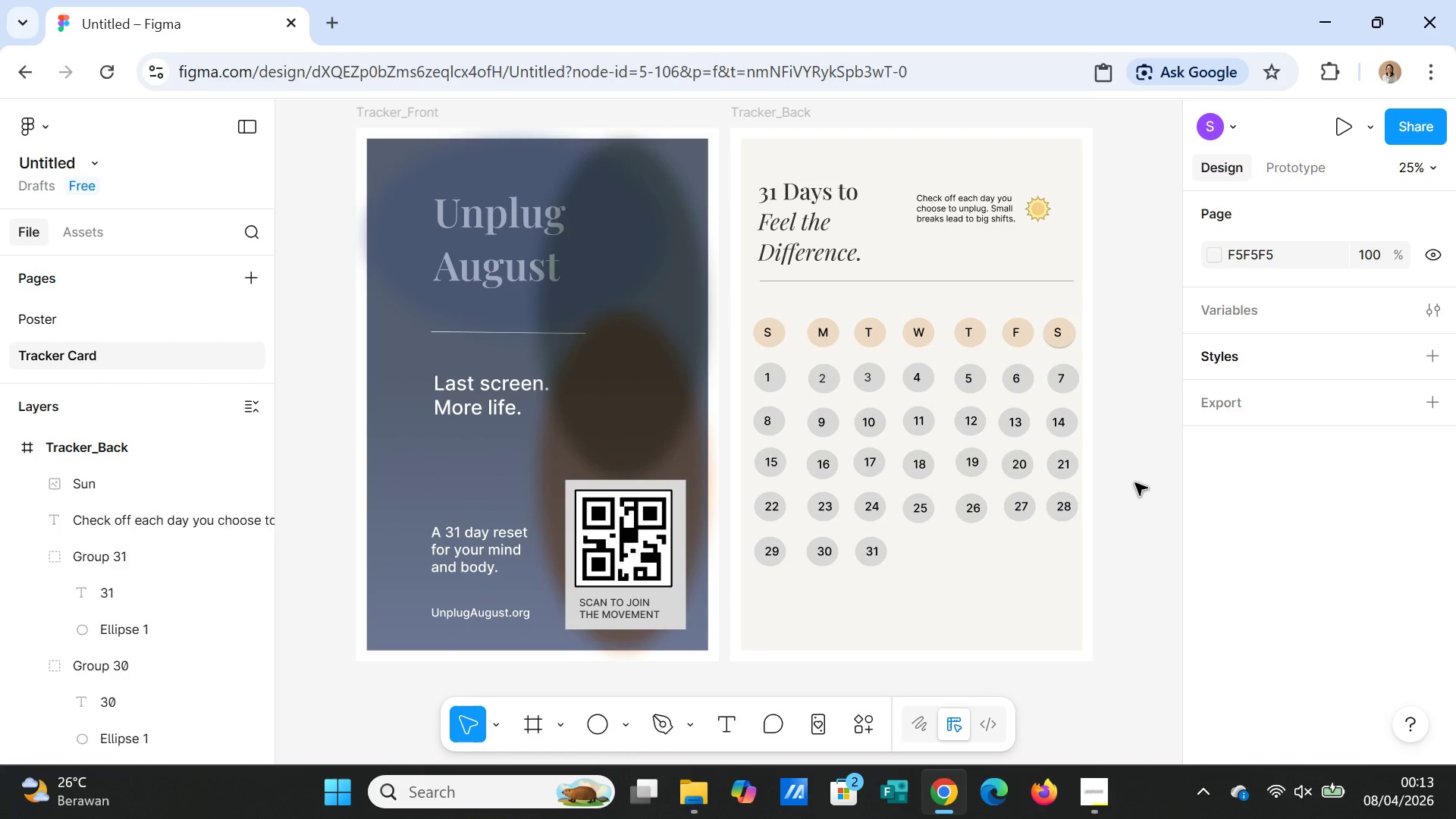 
wait(18.45)
 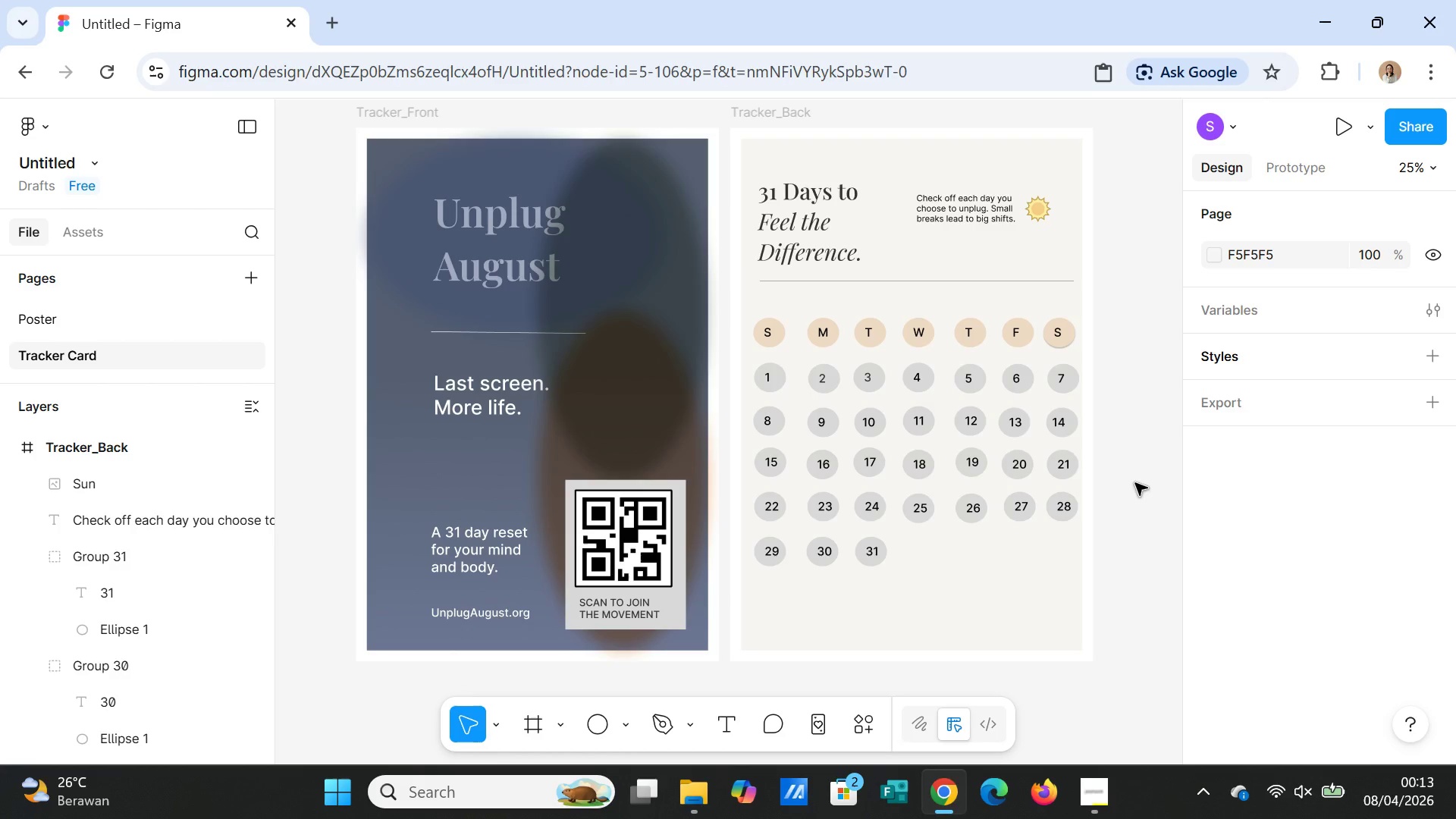 
left_click([736, 727])
 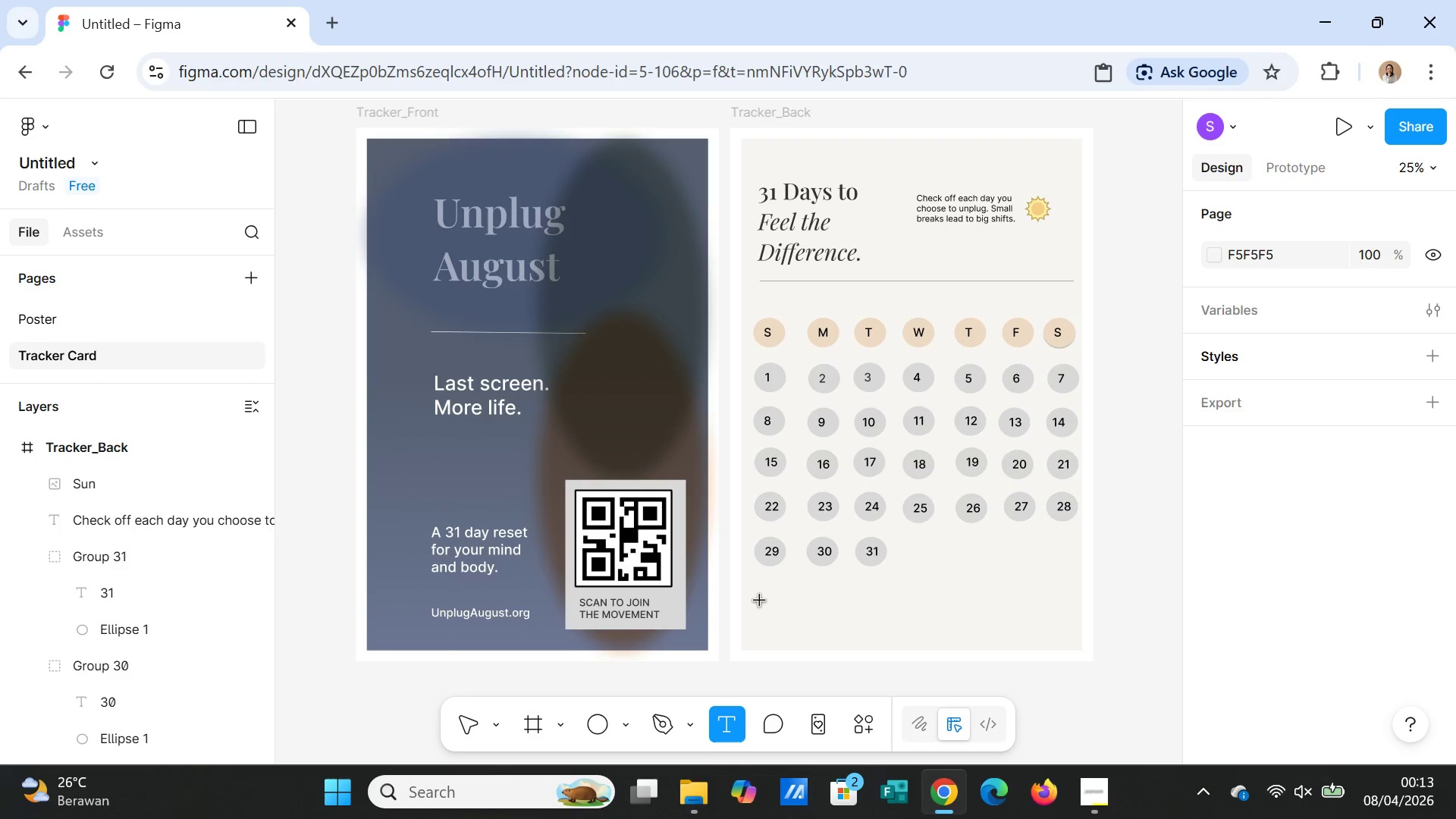 
left_click_drag(start_coordinate=[761, 597], to_coordinate=[892, 622])
 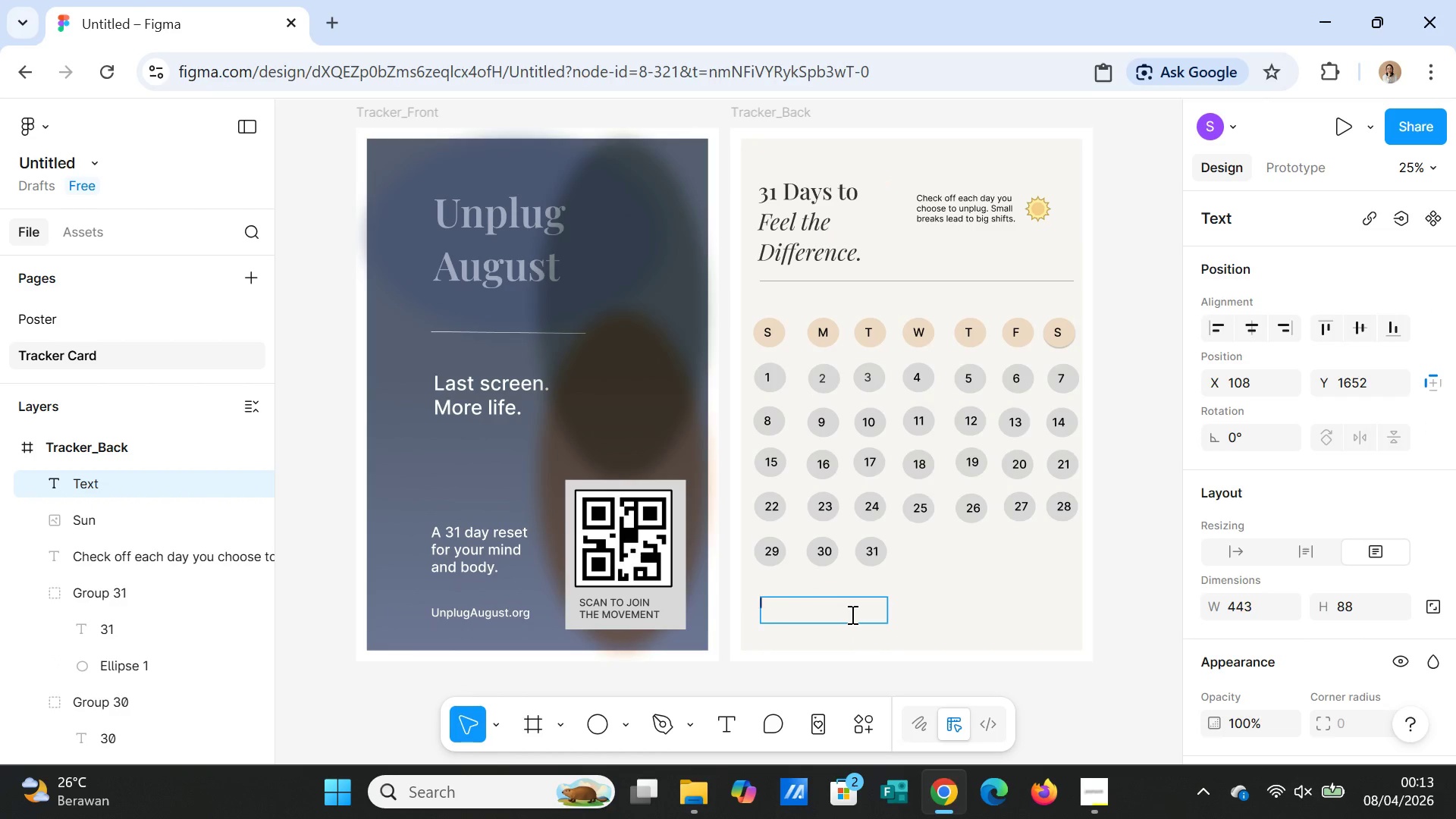 
type(Stay)
key(Backspace)
key(Backspace)
key(Backspace)
type(tay present. One day )
 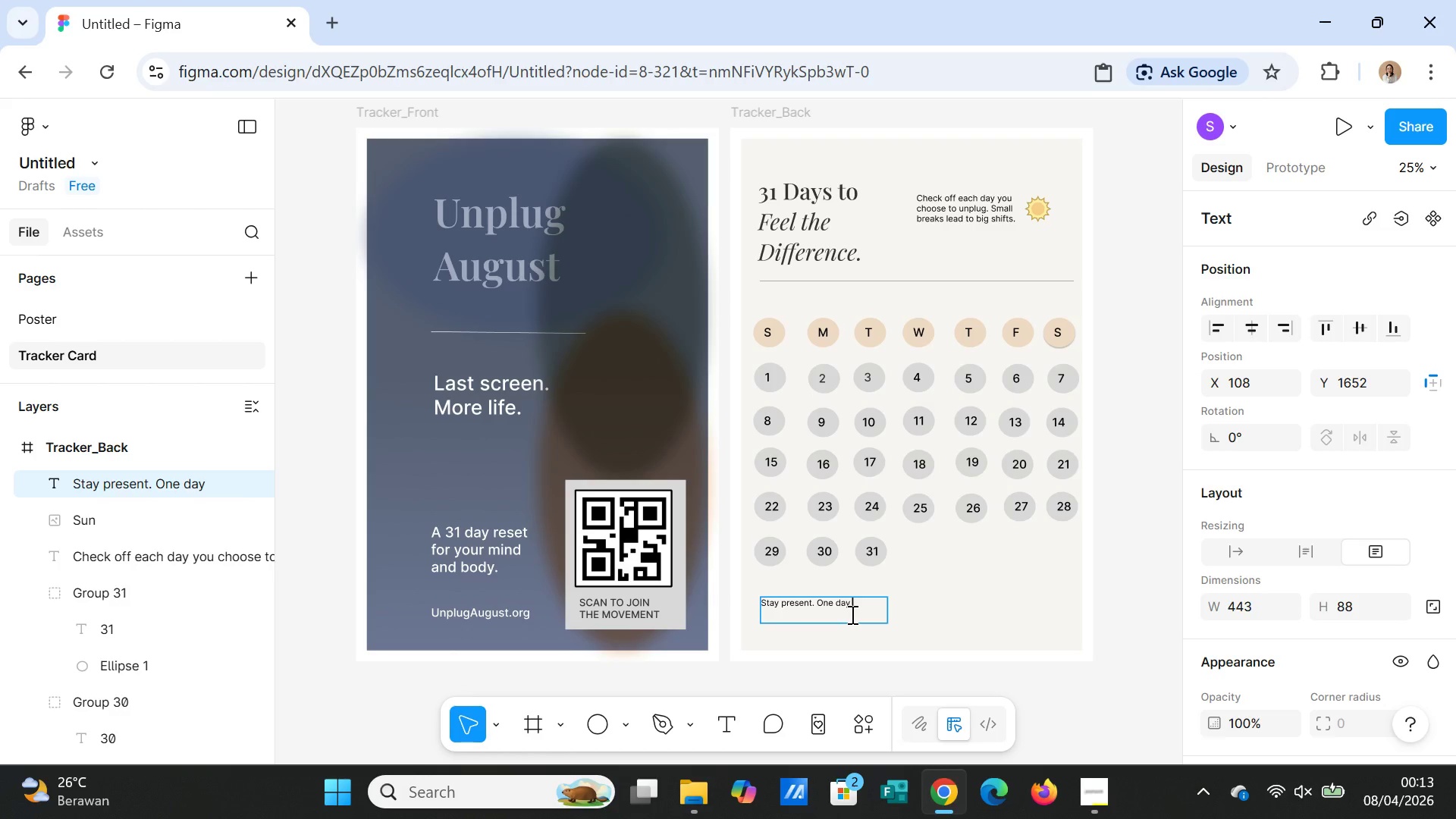 
type(at a time. You've got this.)
 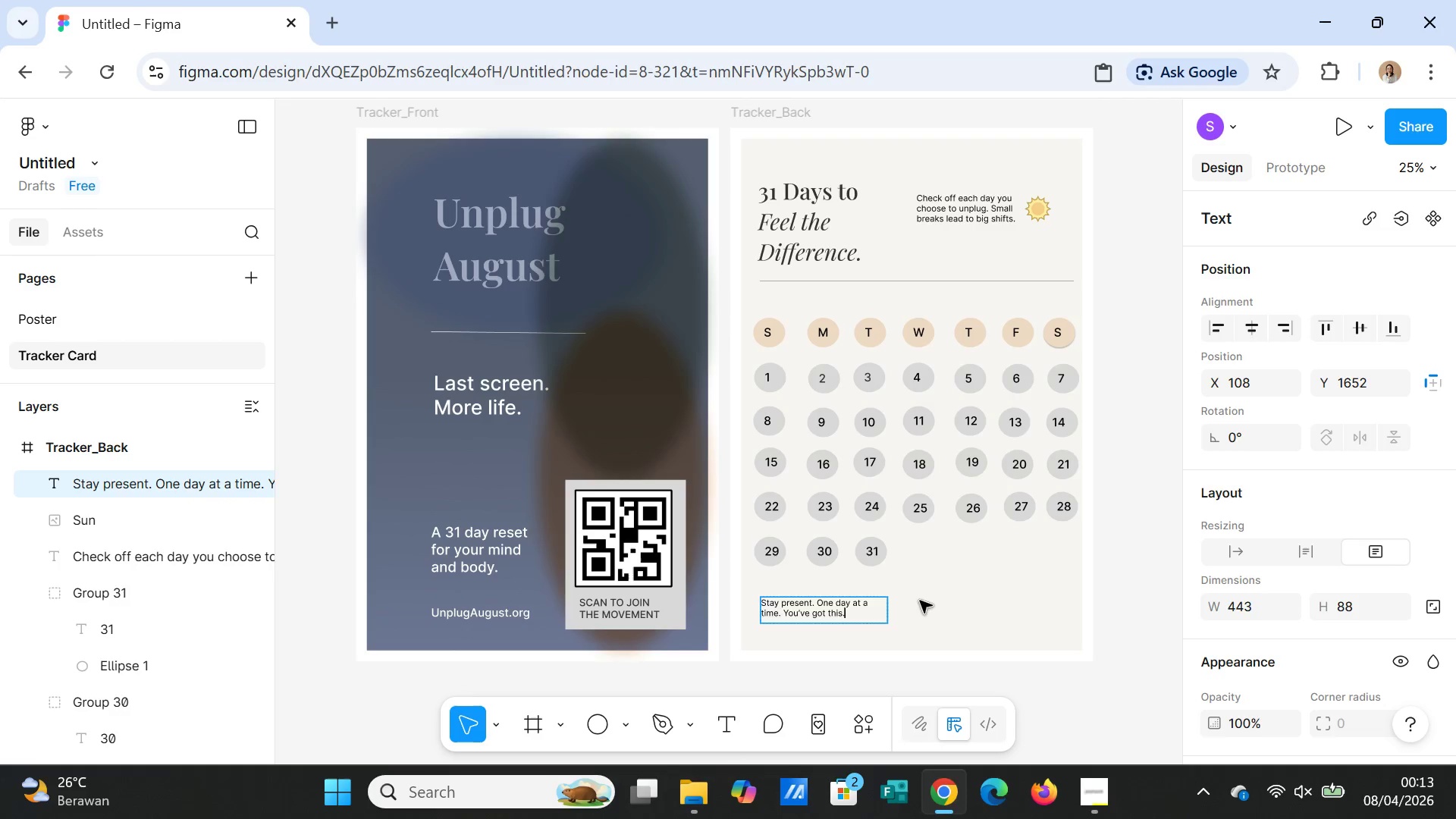 
left_click([935, 608])
 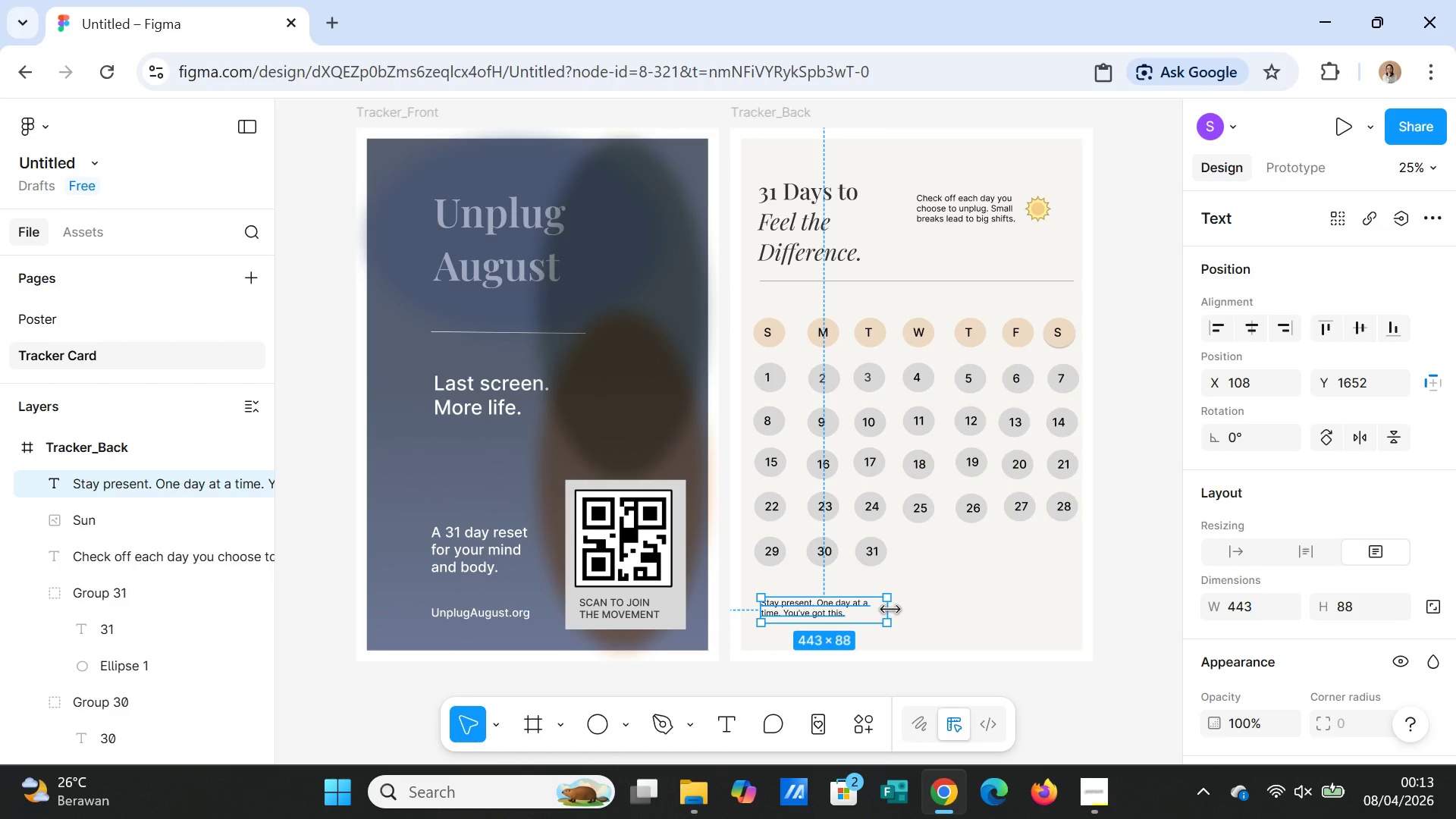 
left_click_drag(start_coordinate=[890, 610], to_coordinate=[964, 613])
 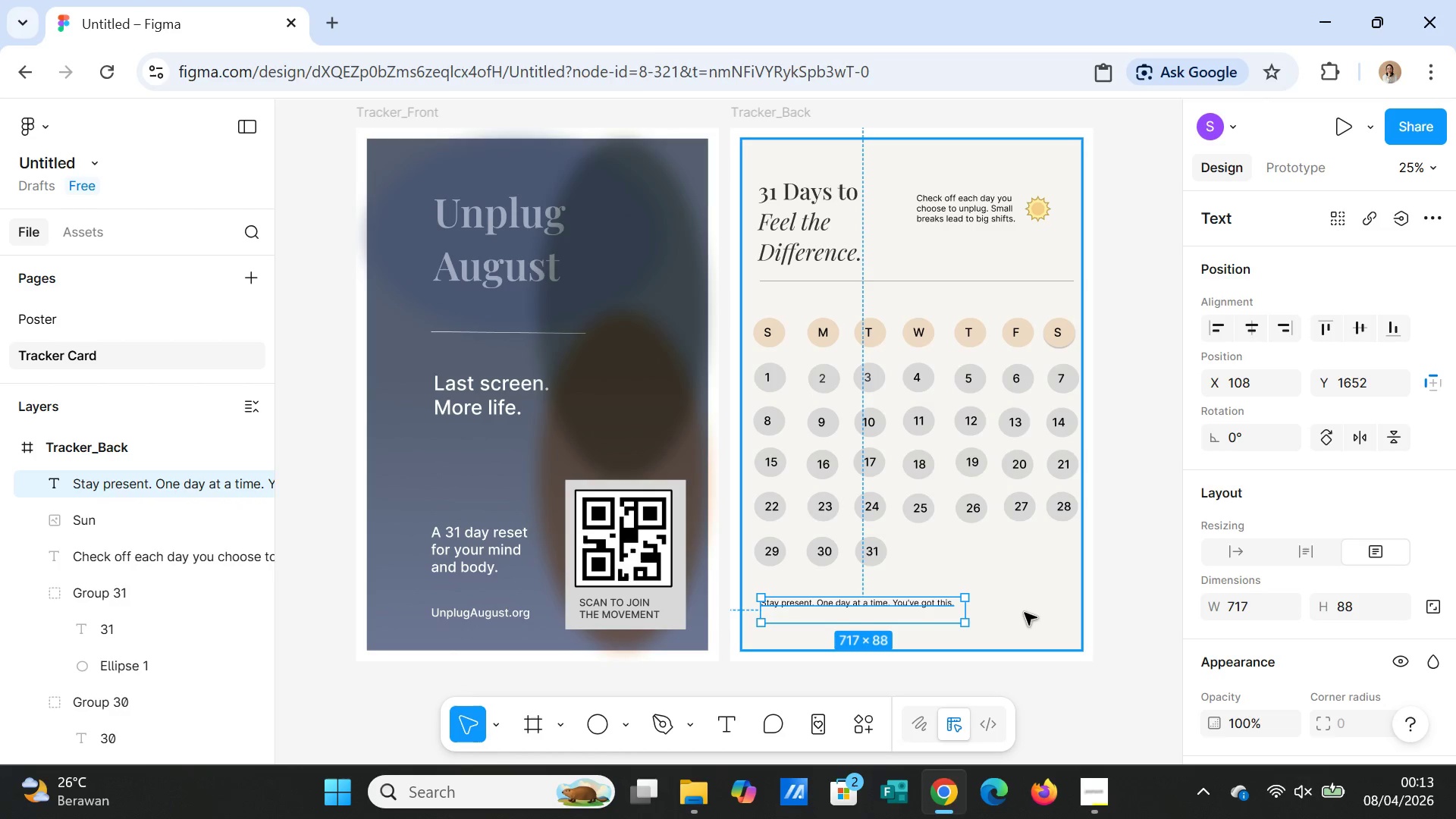 
left_click([1025, 613])
 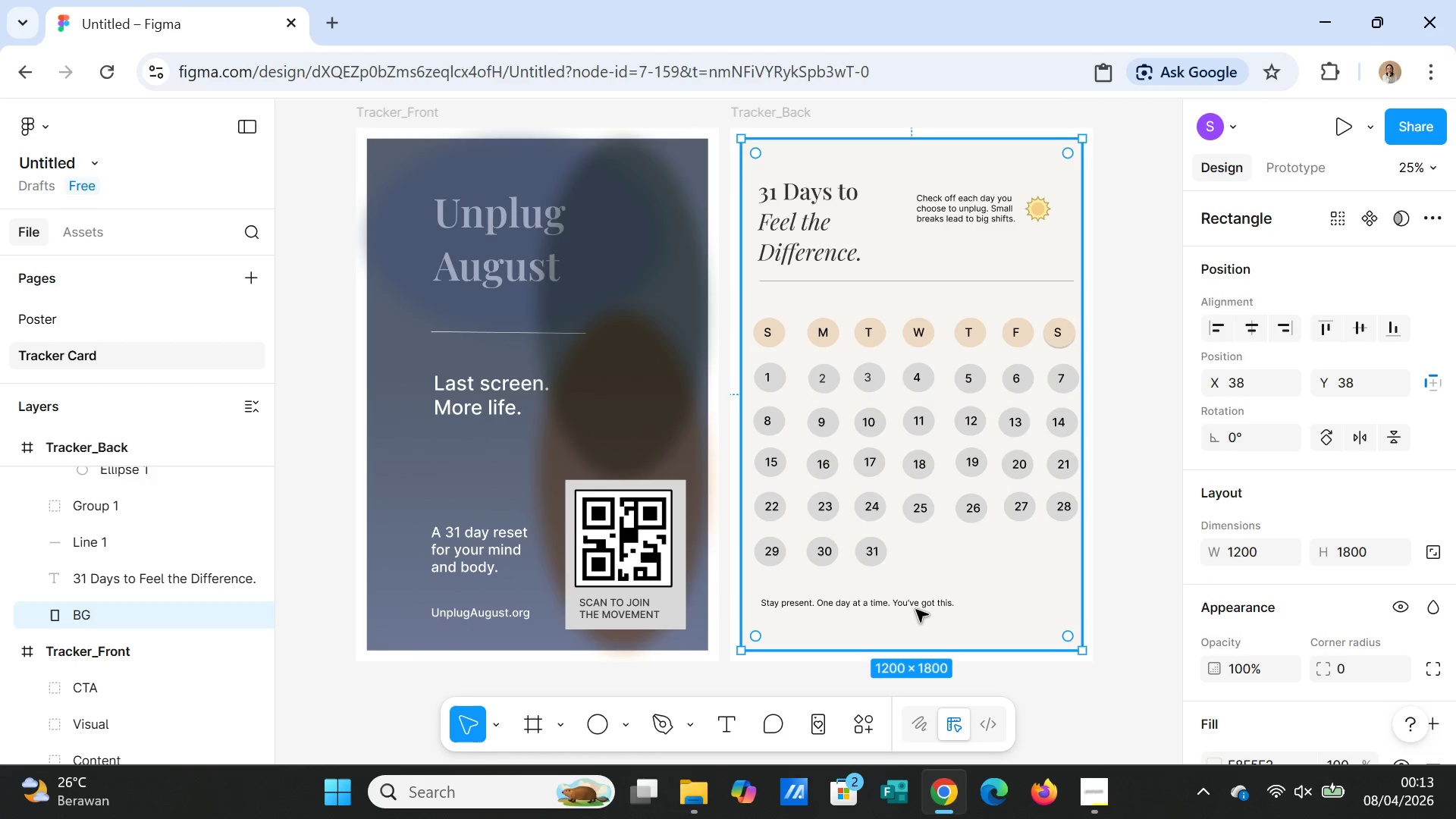 
left_click([918, 608])
 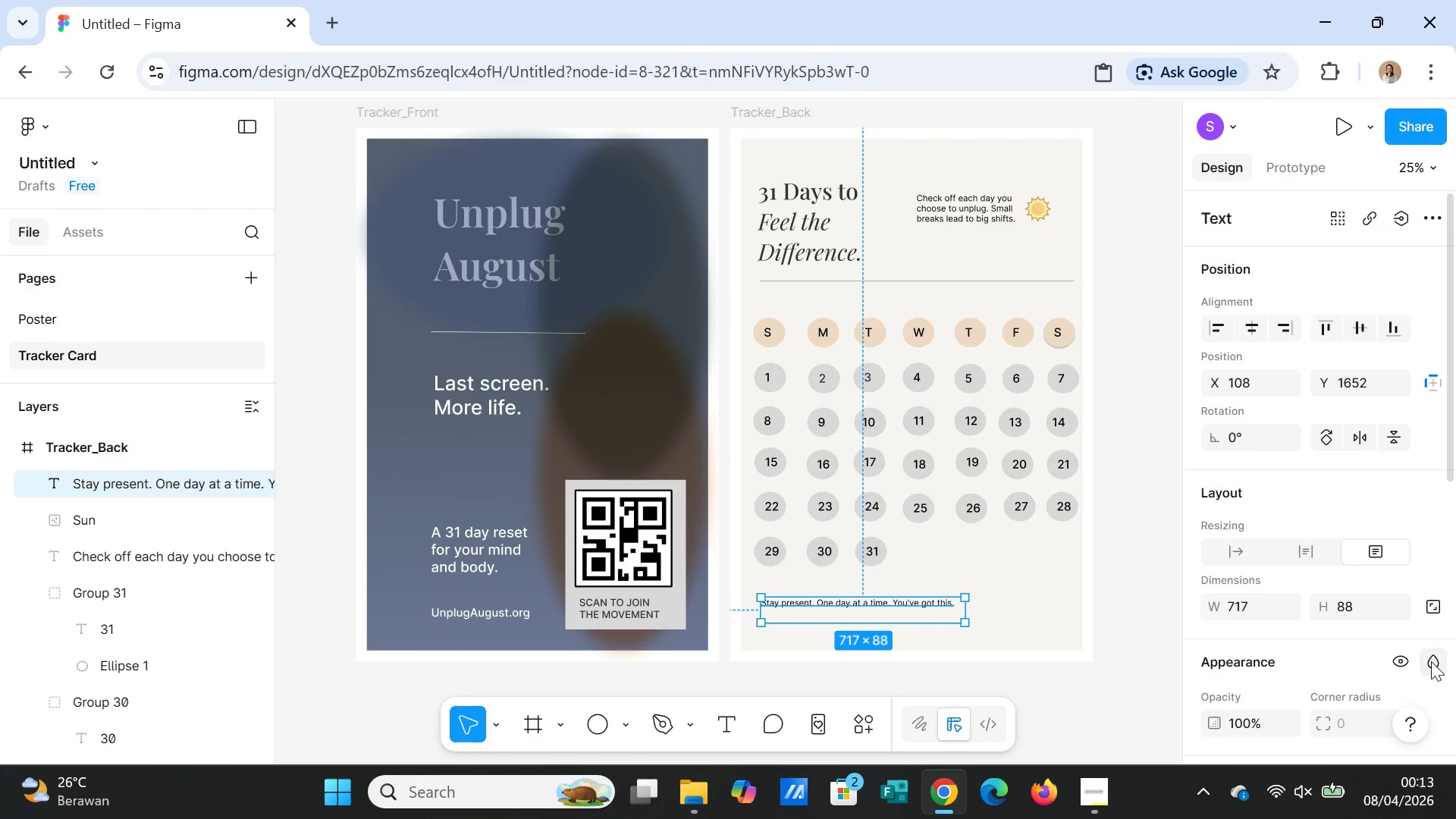 
scroll: coordinate [1410, 664], scroll_direction: down, amount: 3.0
 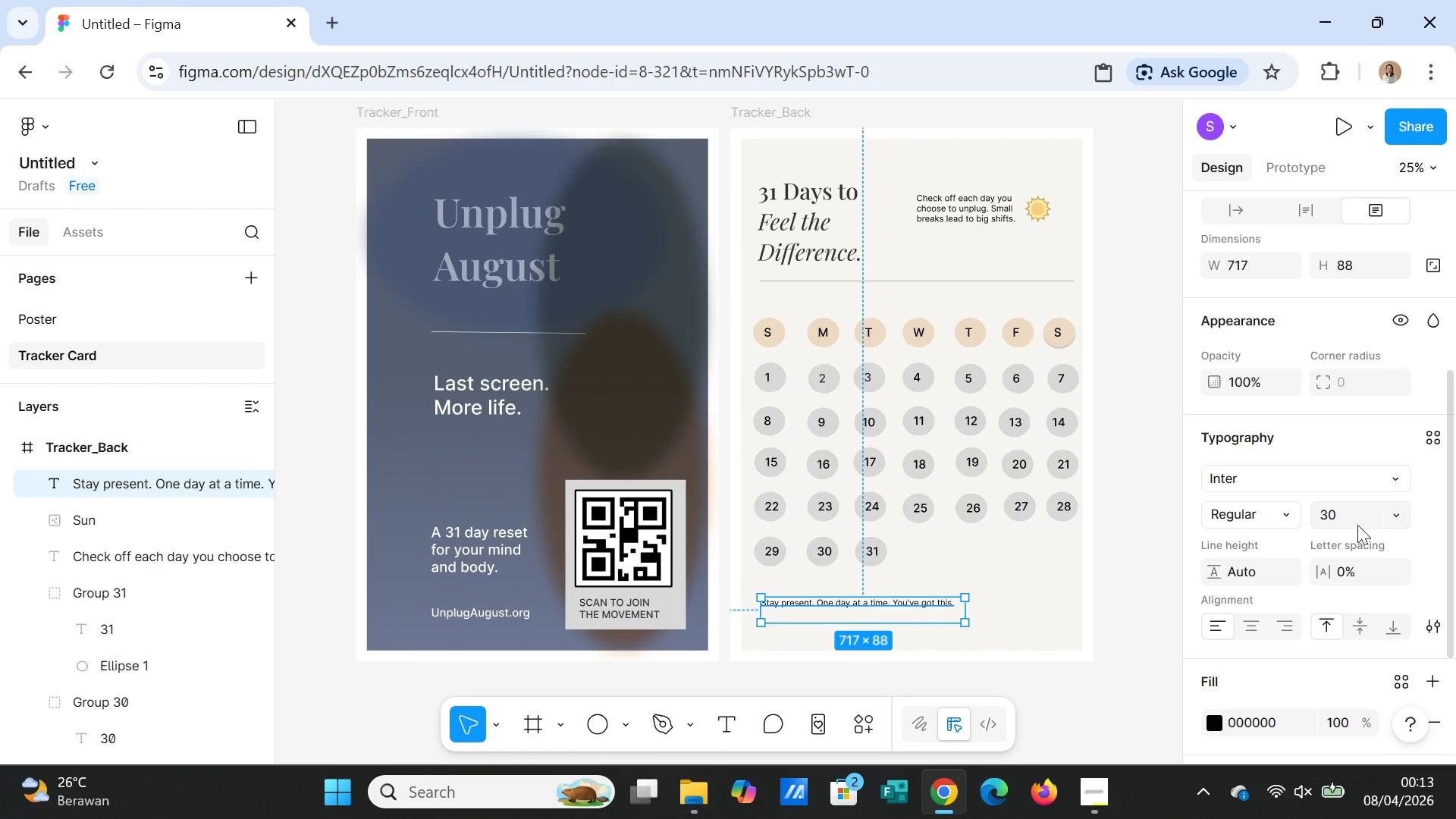 
left_click([1355, 519])
 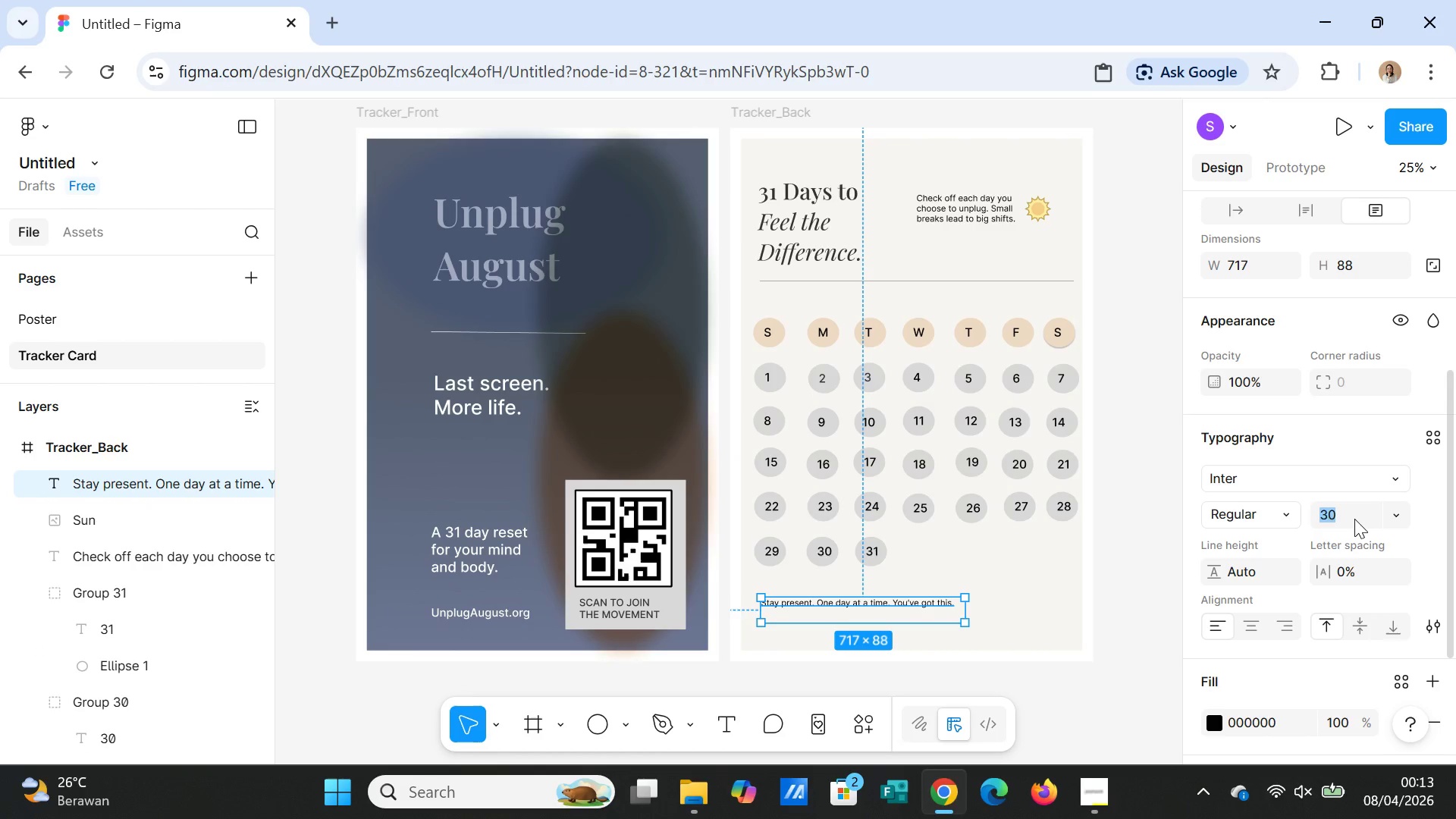 
type(40)
 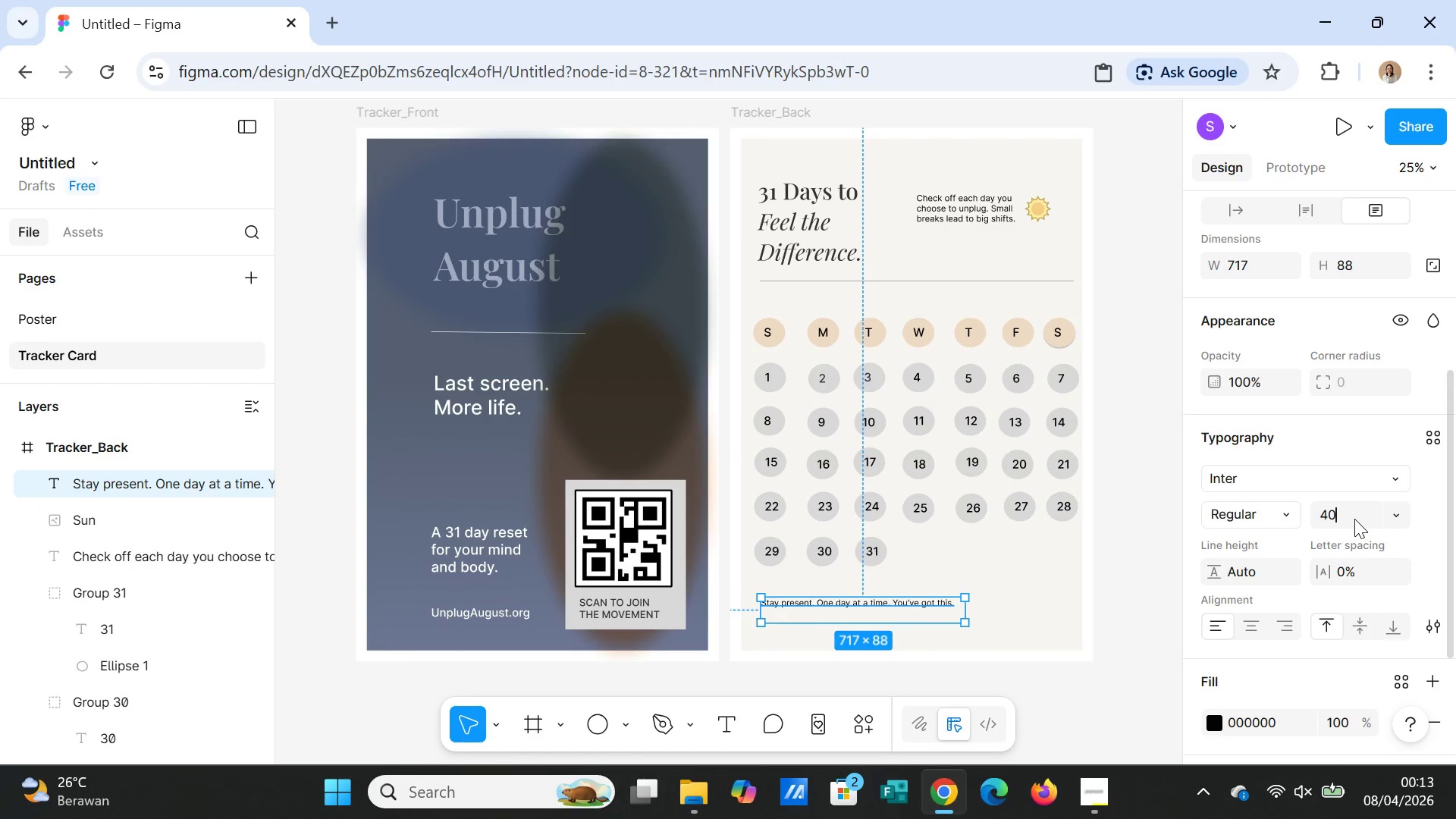 
key(Enter)
 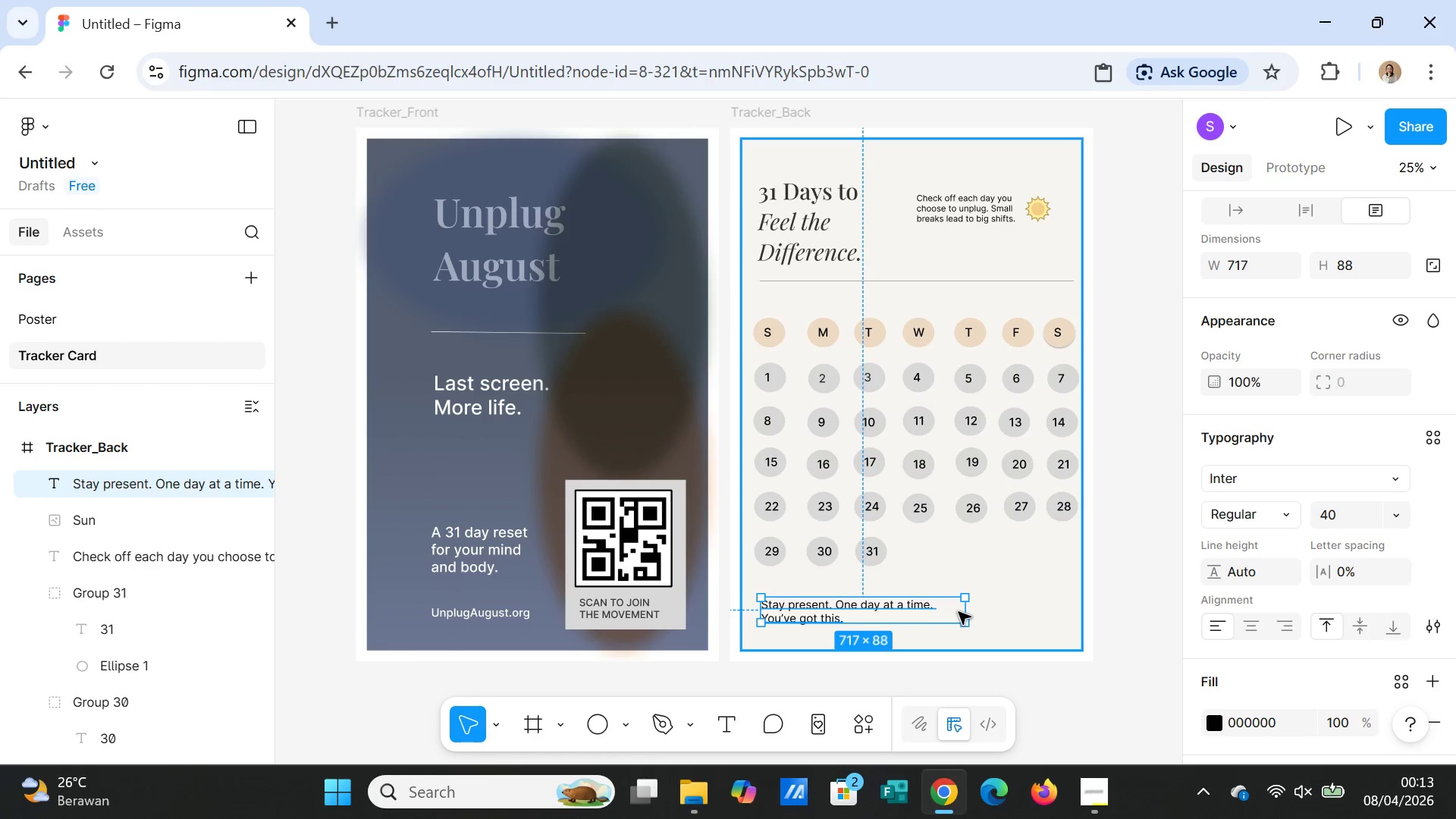 
left_click_drag(start_coordinate=[965, 611], to_coordinate=[1030, 612])
 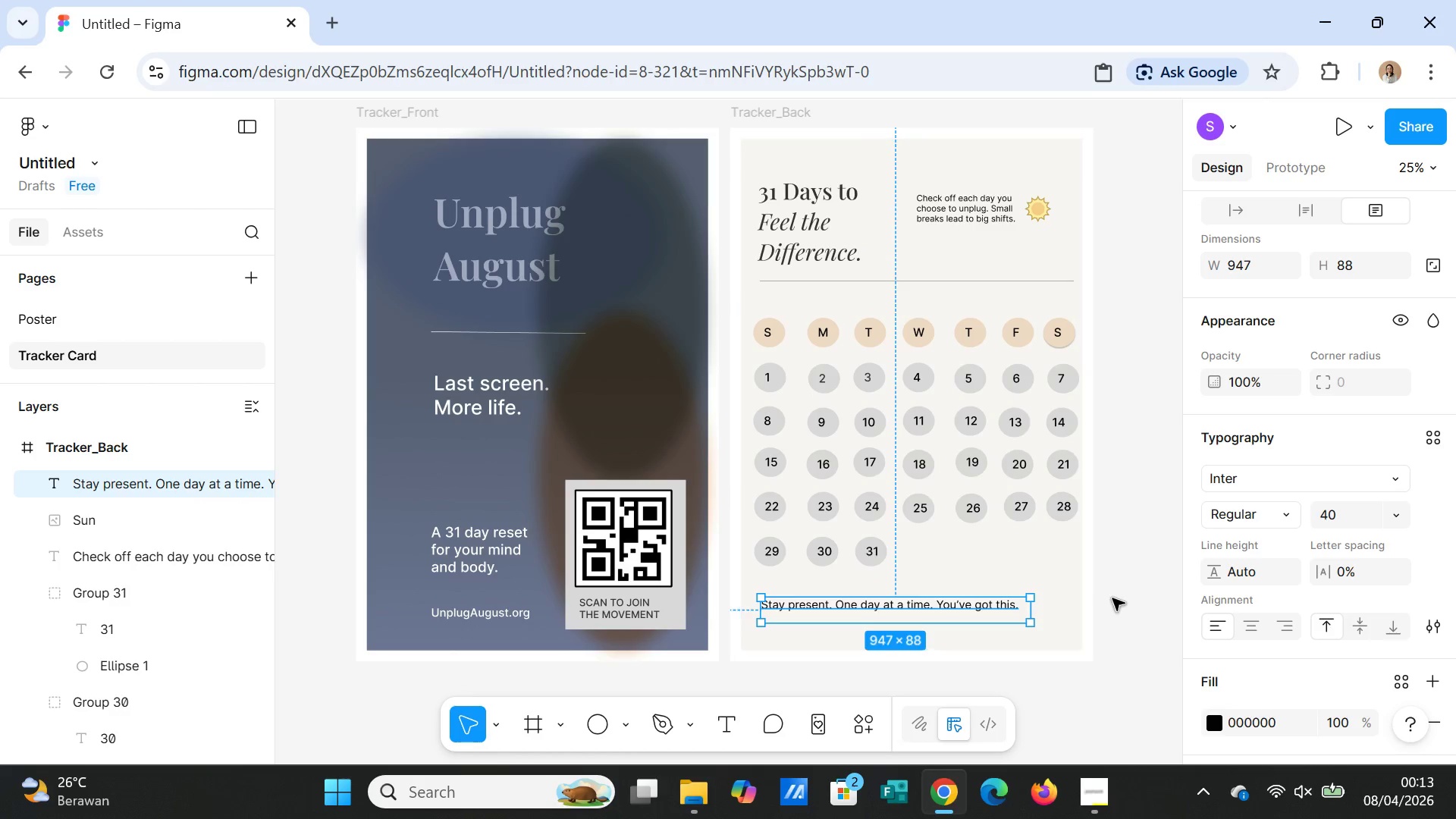 
left_click([1112, 598])
 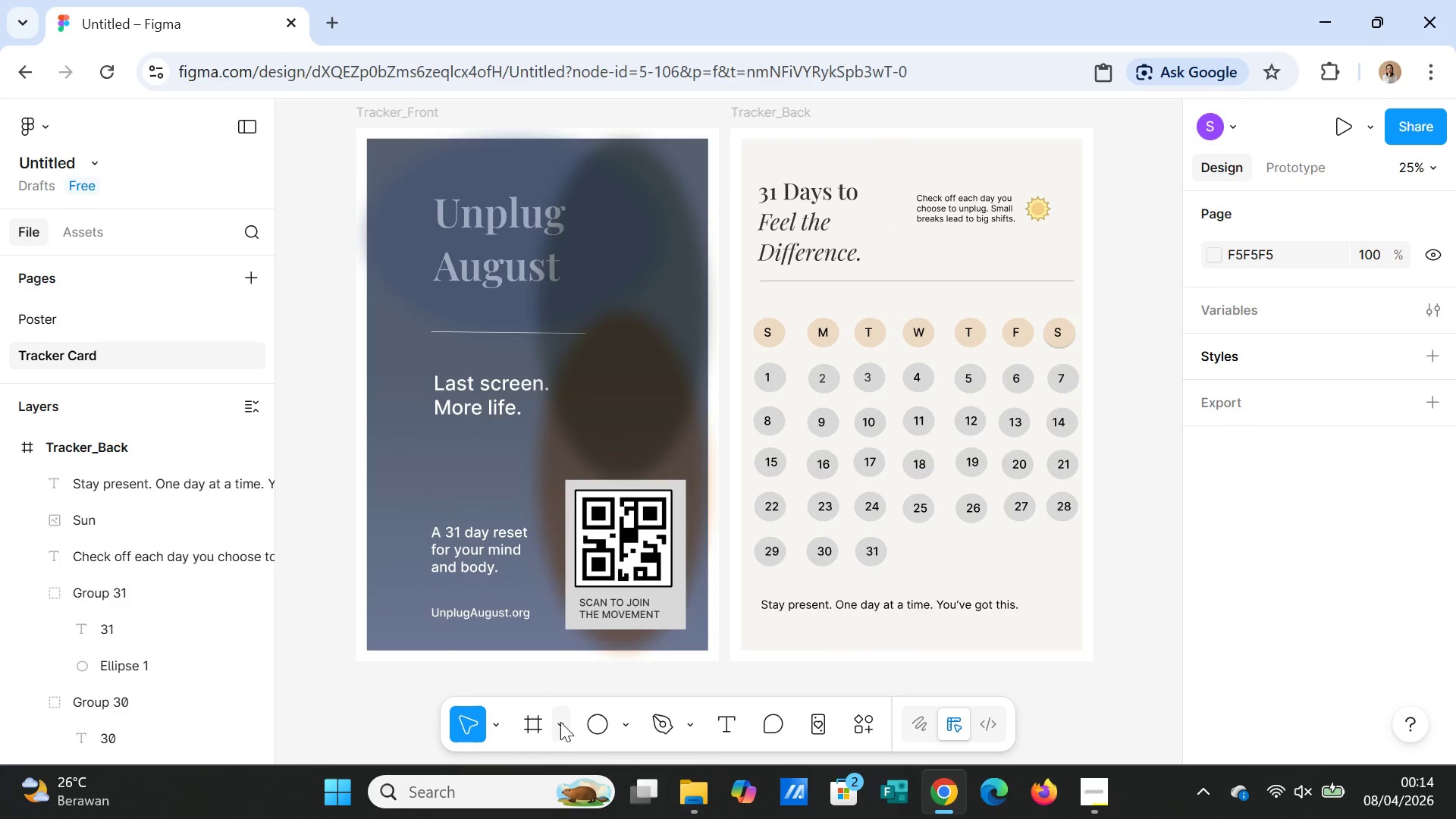 
left_click([621, 728])
 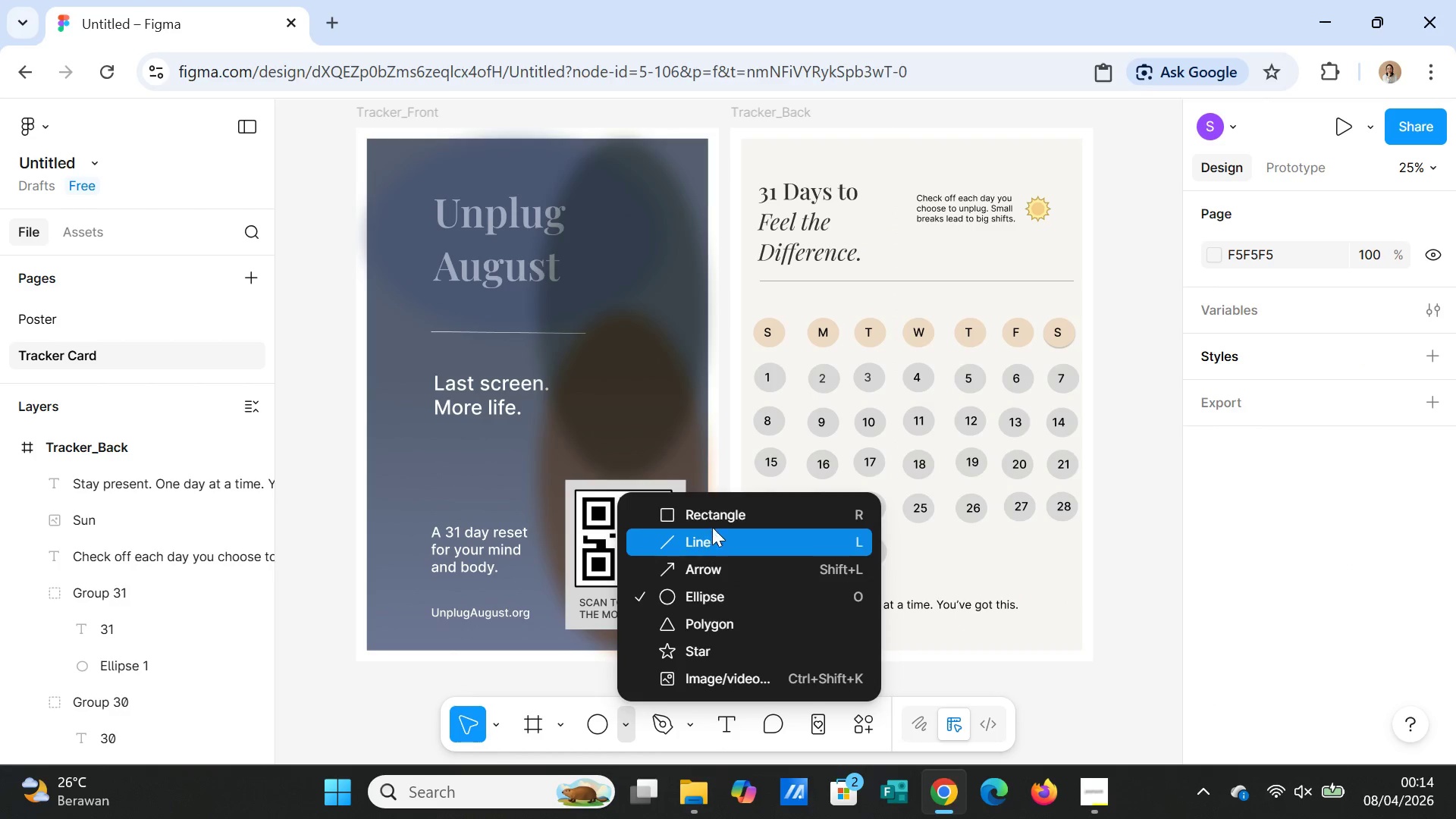 
left_click([713, 523])
 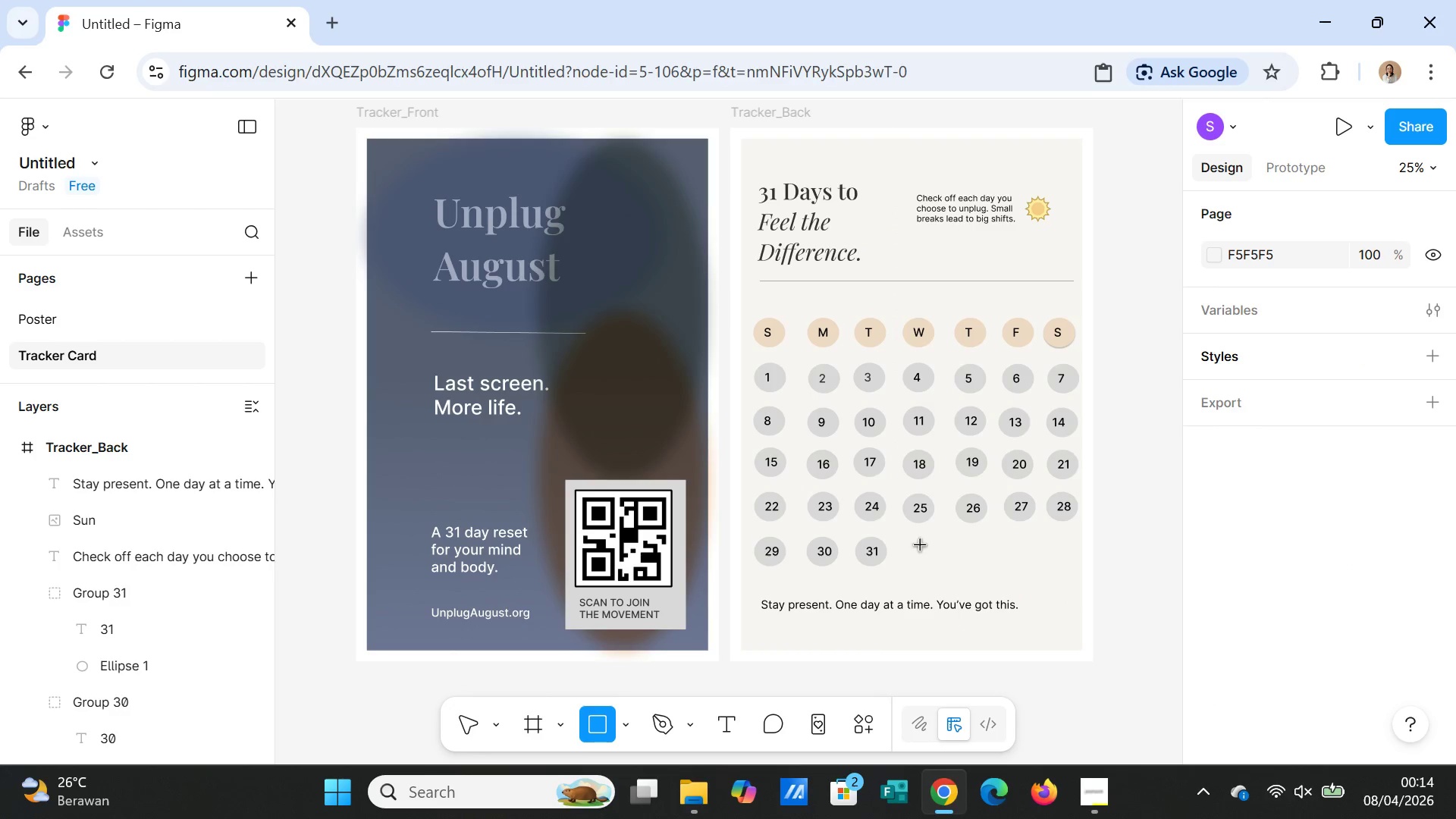 
left_click_drag(start_coordinate=[921, 543], to_coordinate=[1072, 570])
 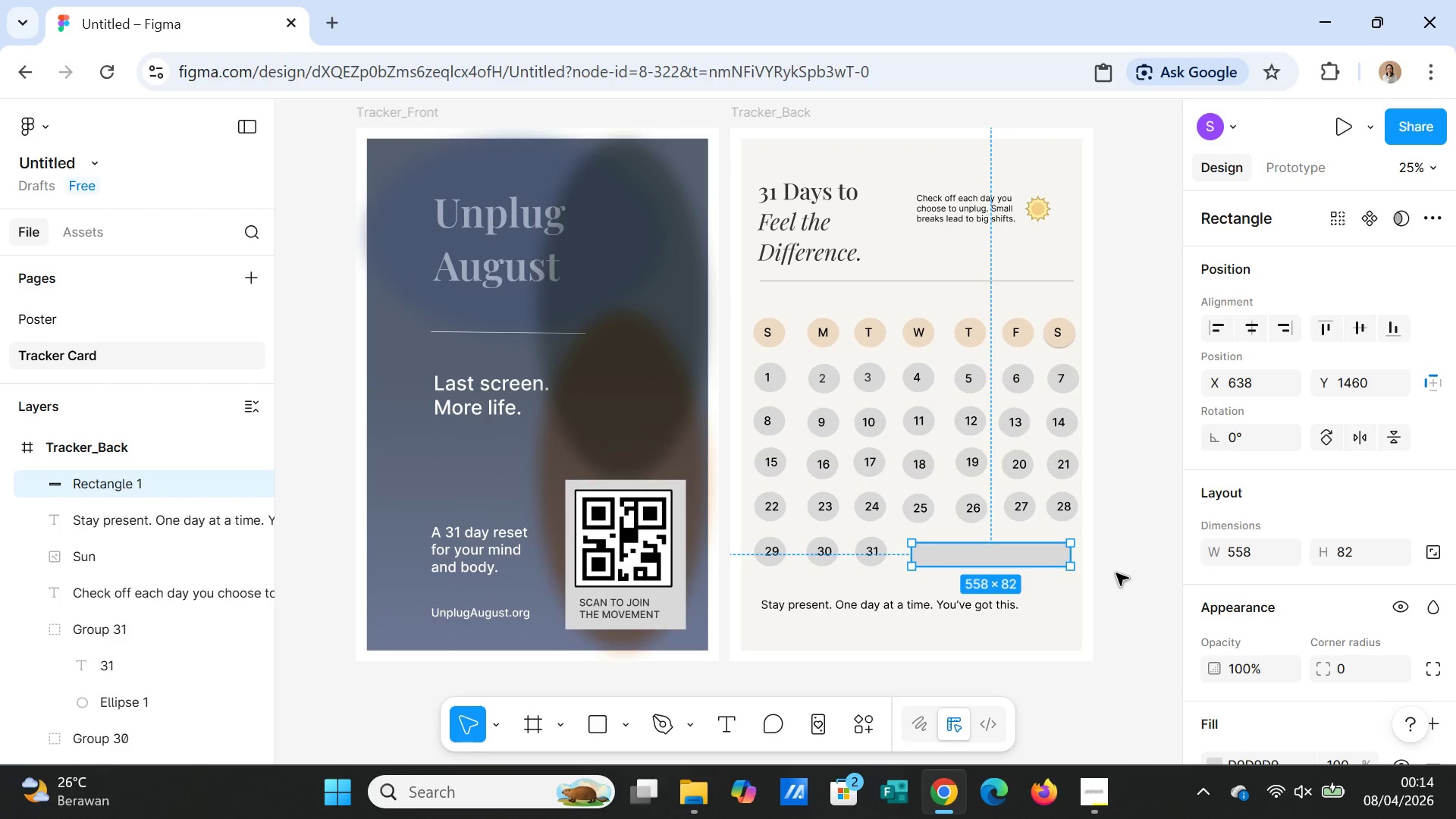 
left_click([1116, 573])
 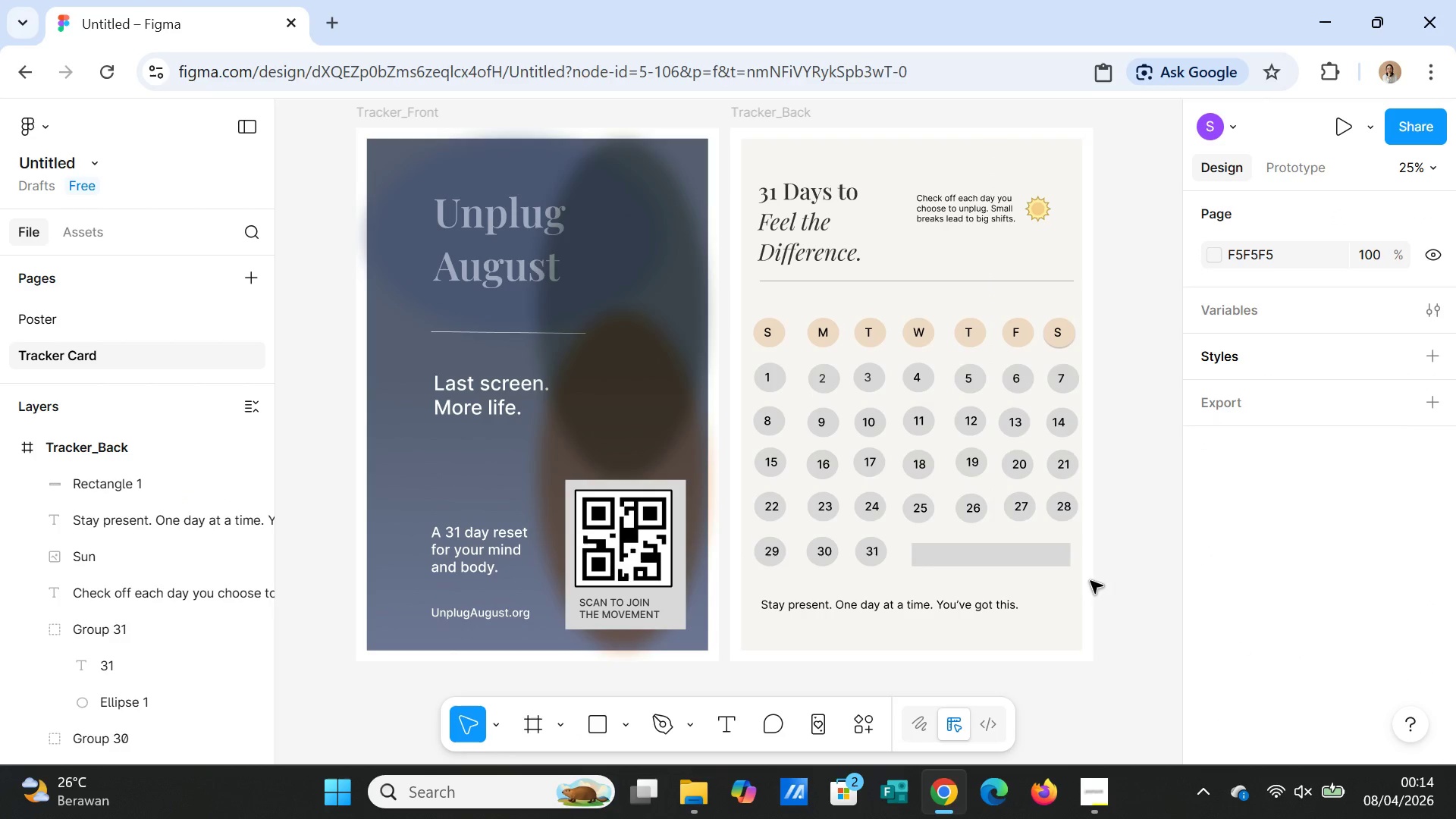 
left_click([1023, 562])
 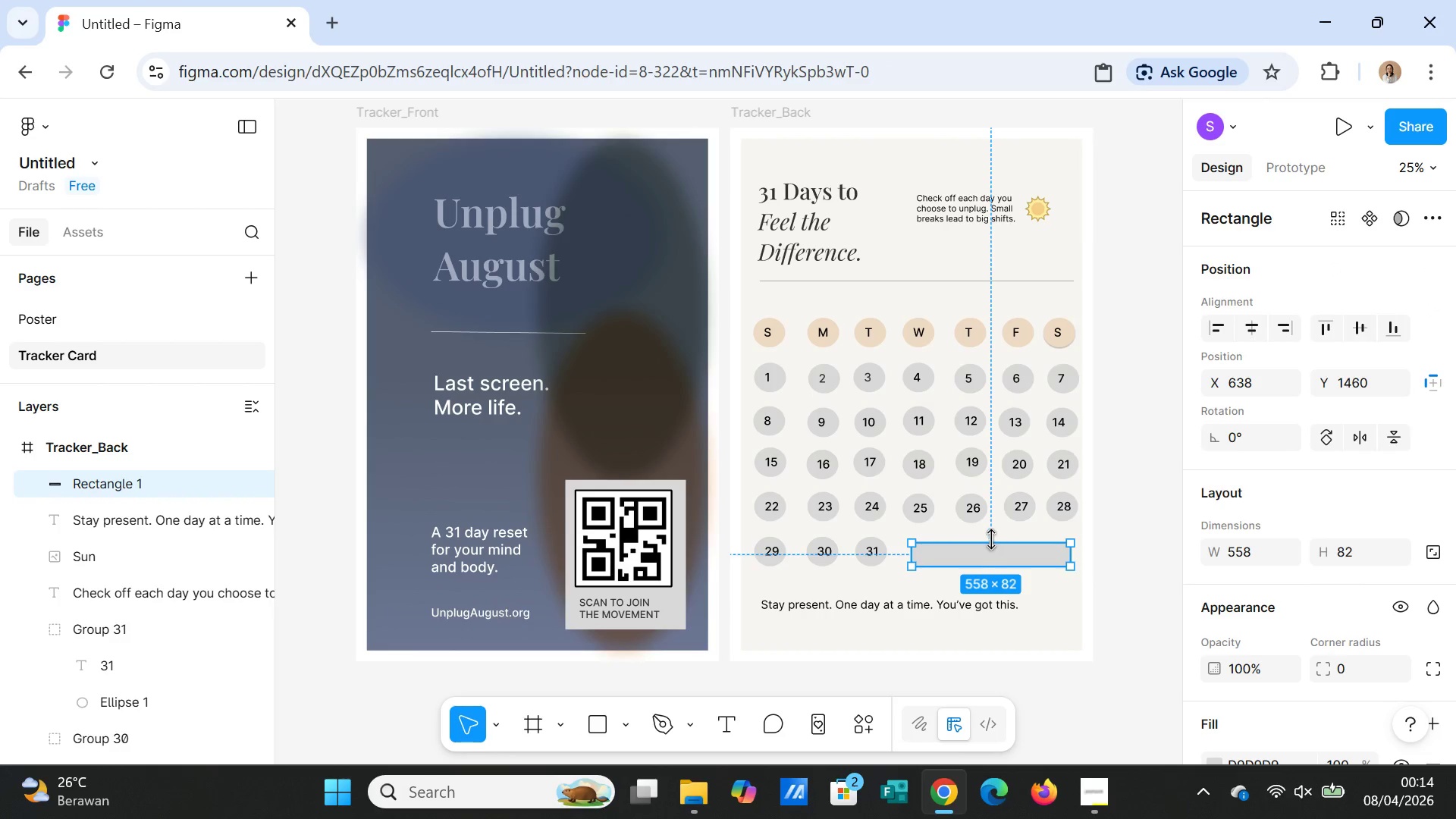 
left_click_drag(start_coordinate=[992, 539], to_coordinate=[992, 534])
 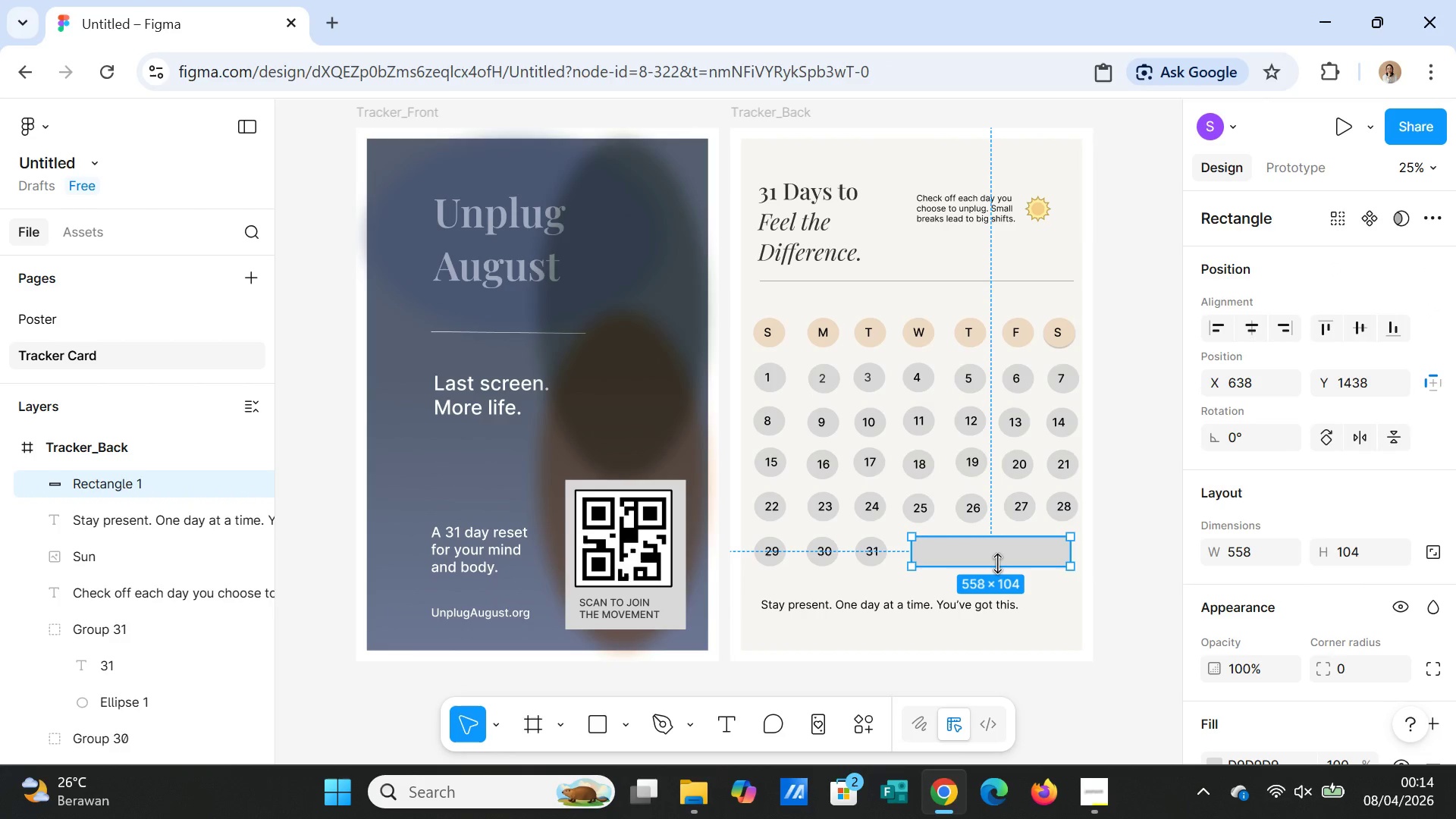 
left_click_drag(start_coordinate=[997, 563], to_coordinate=[996, 572])
 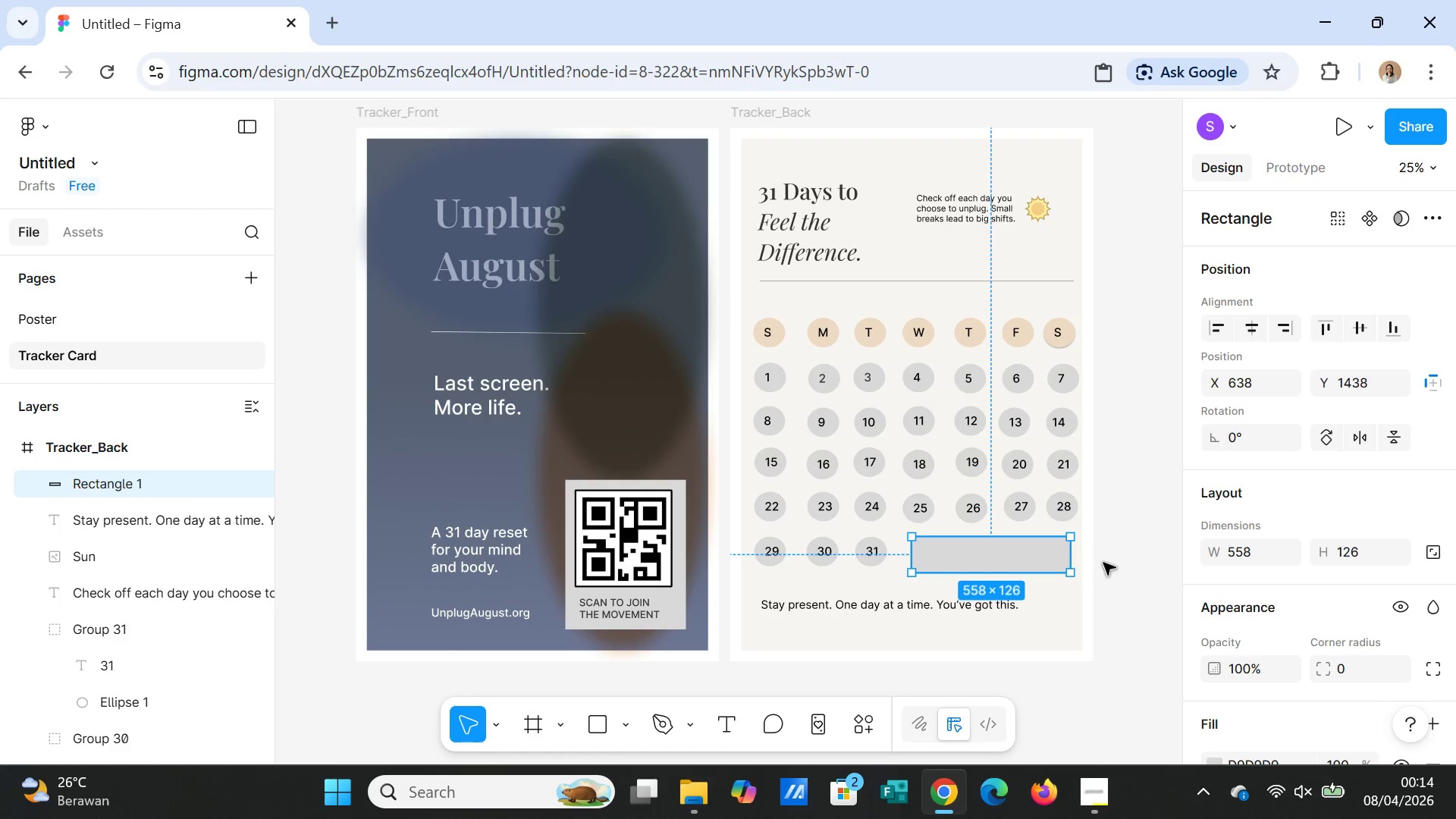 
left_click([1103, 563])
 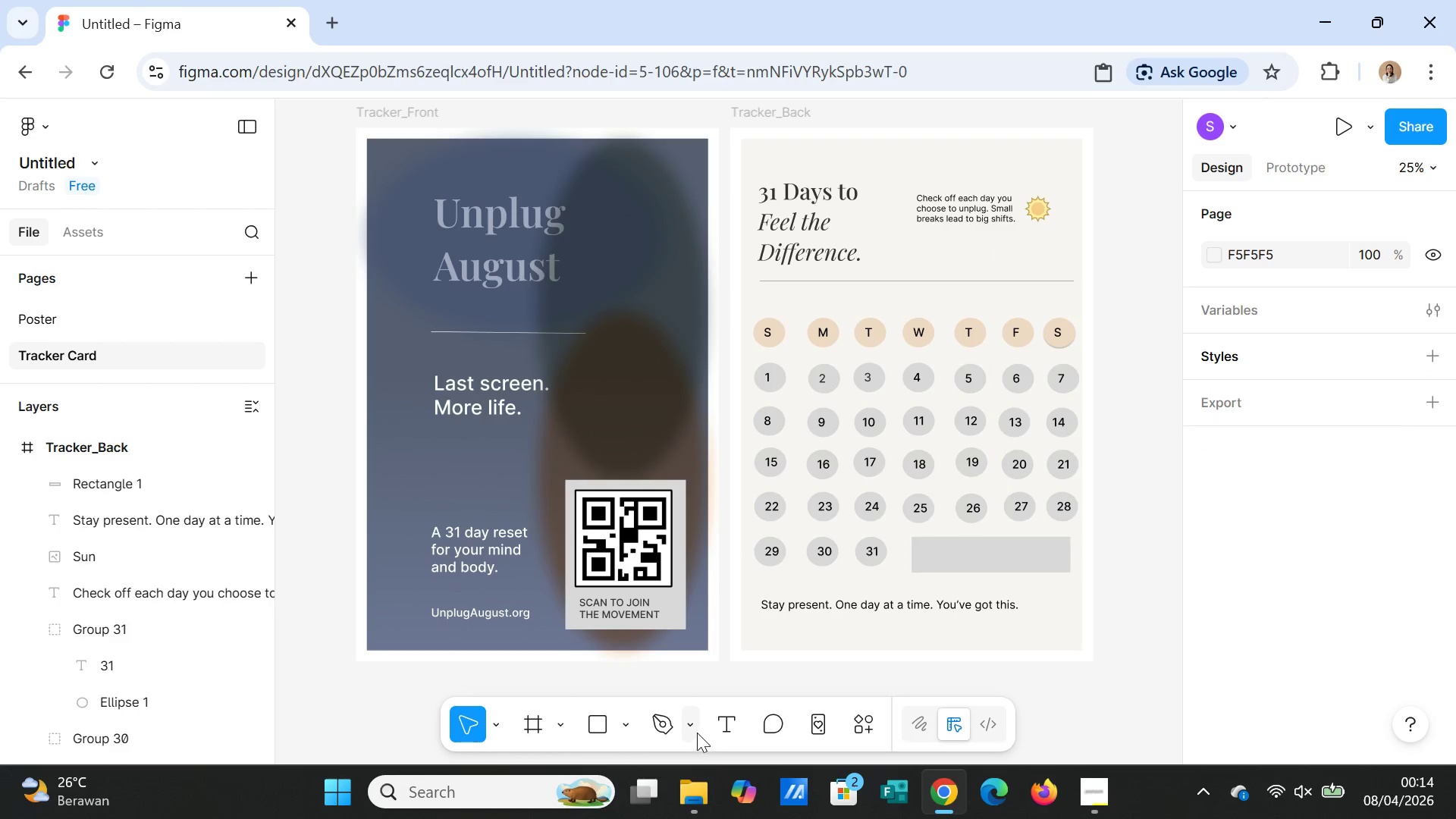 
wait(5.14)
 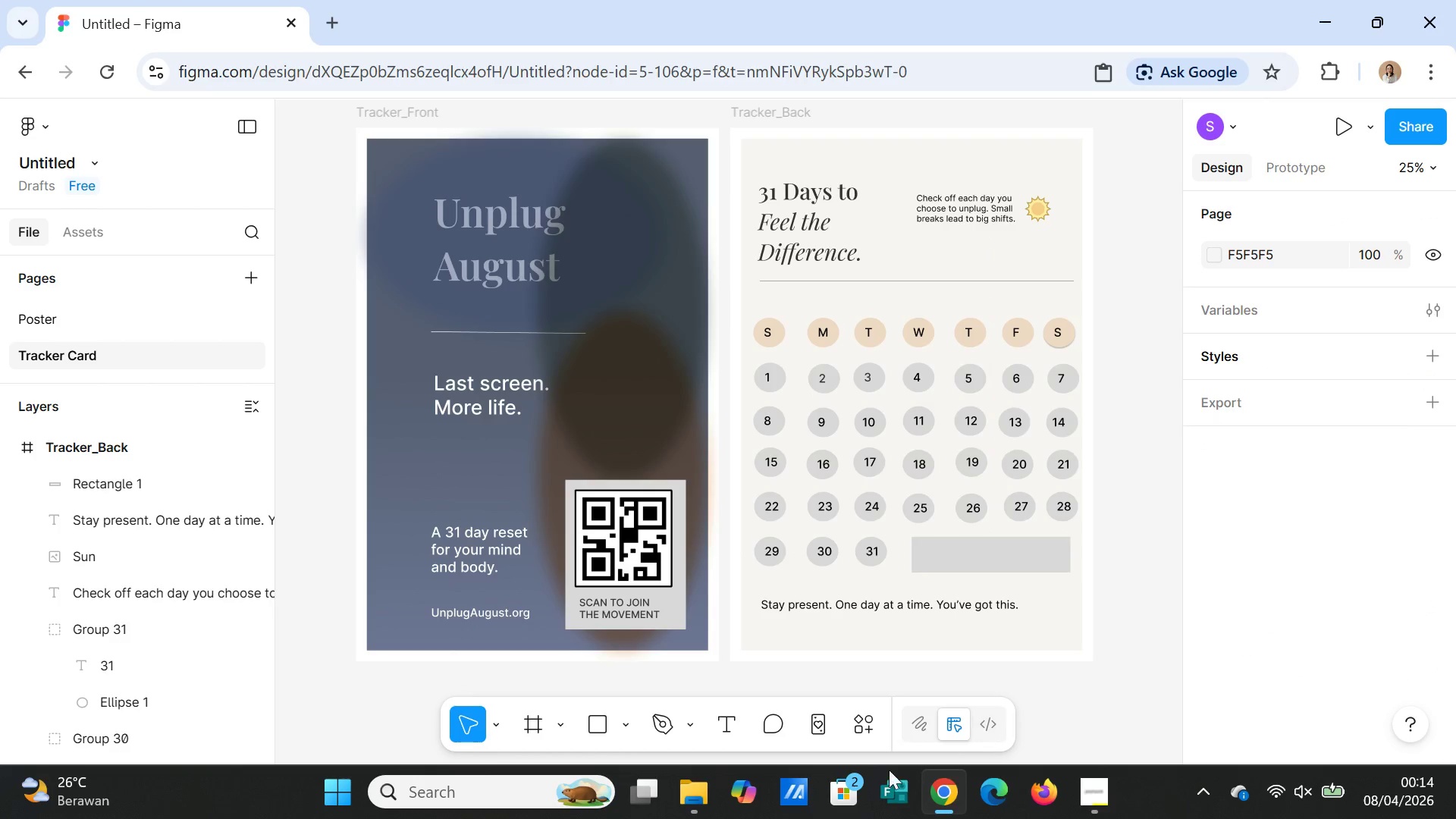 
left_click([816, 612])
 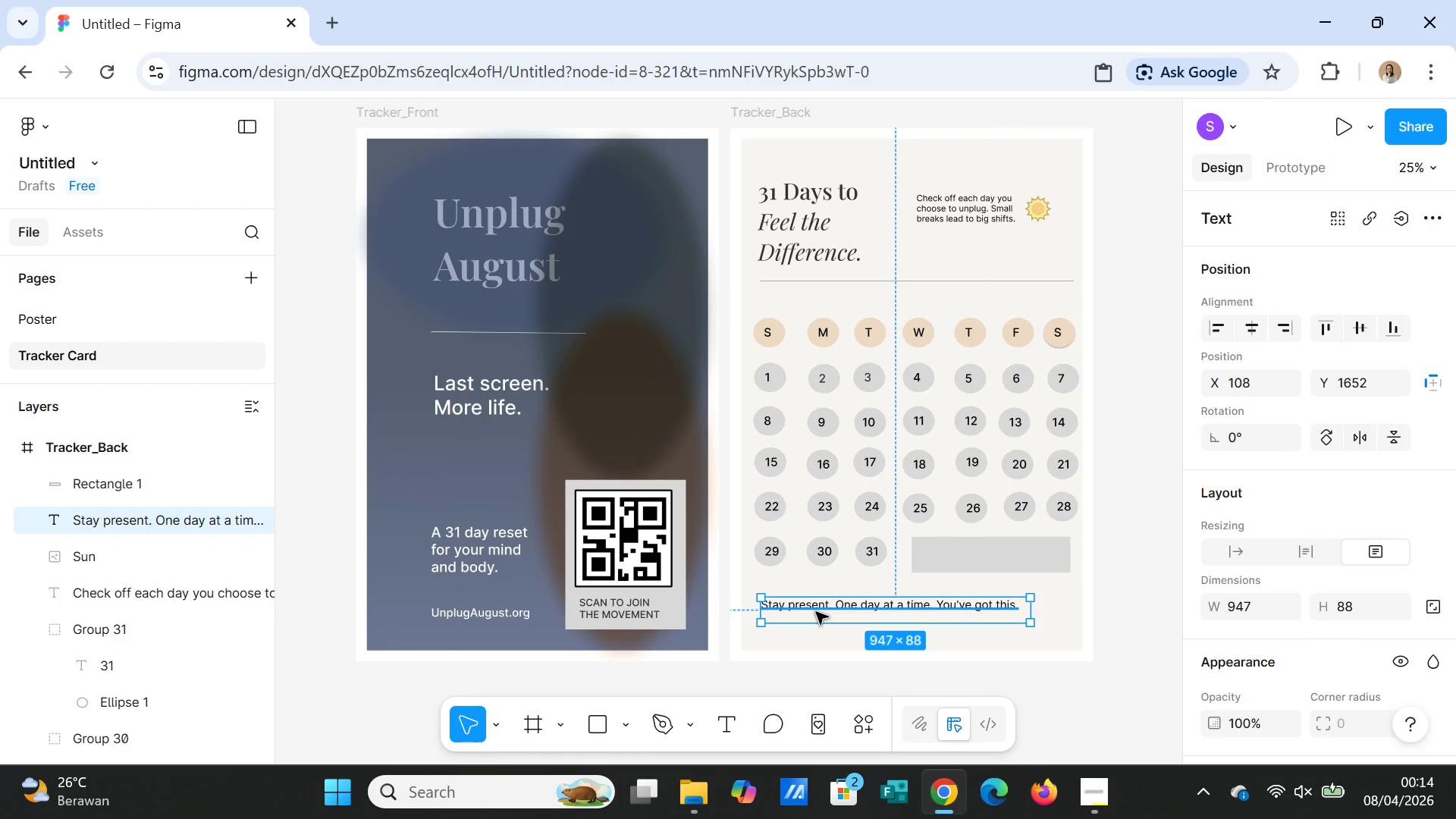 
key(Control+D)
 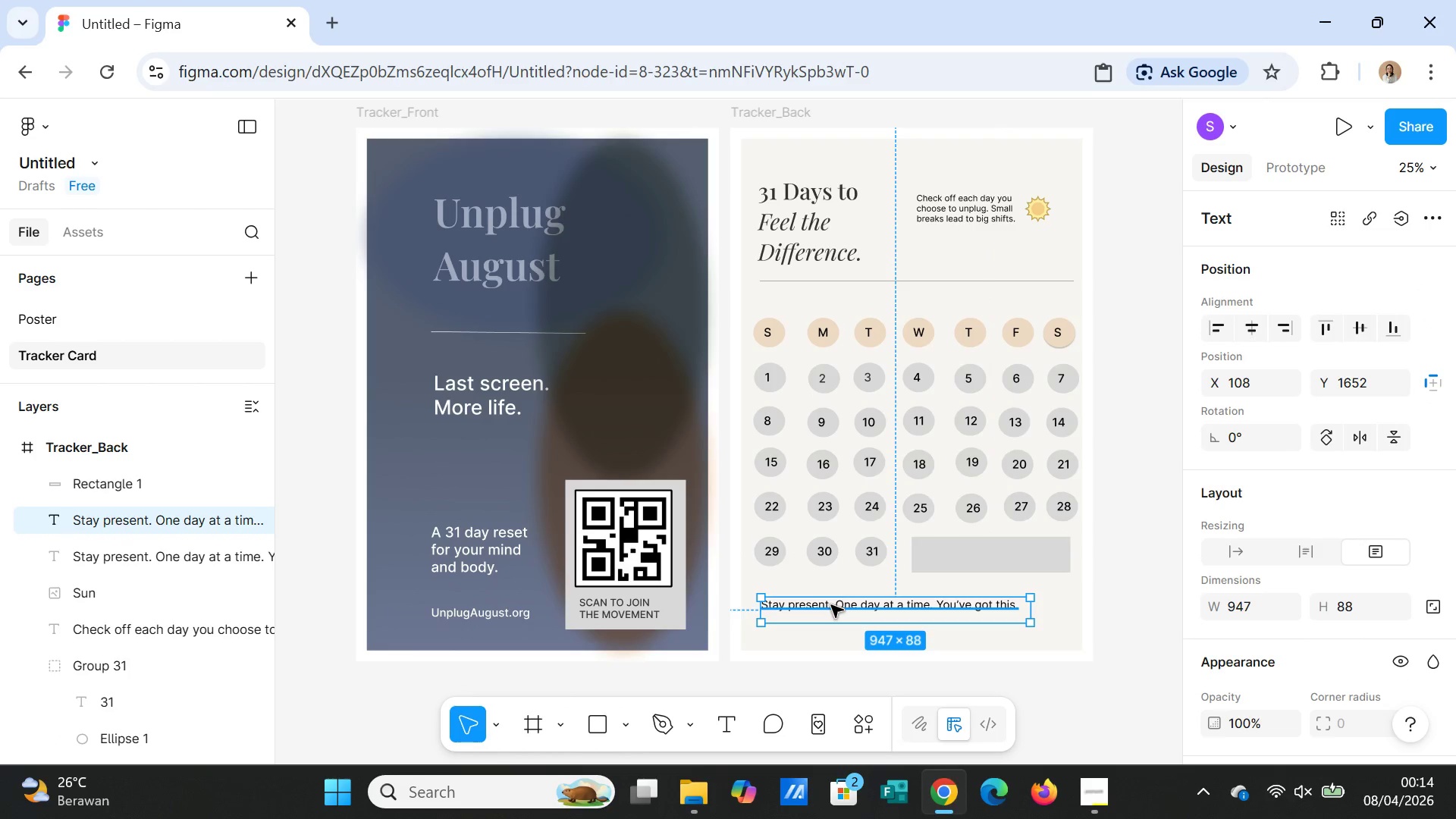 
left_click_drag(start_coordinate=[831, 605], to_coordinate=[910, 584])
 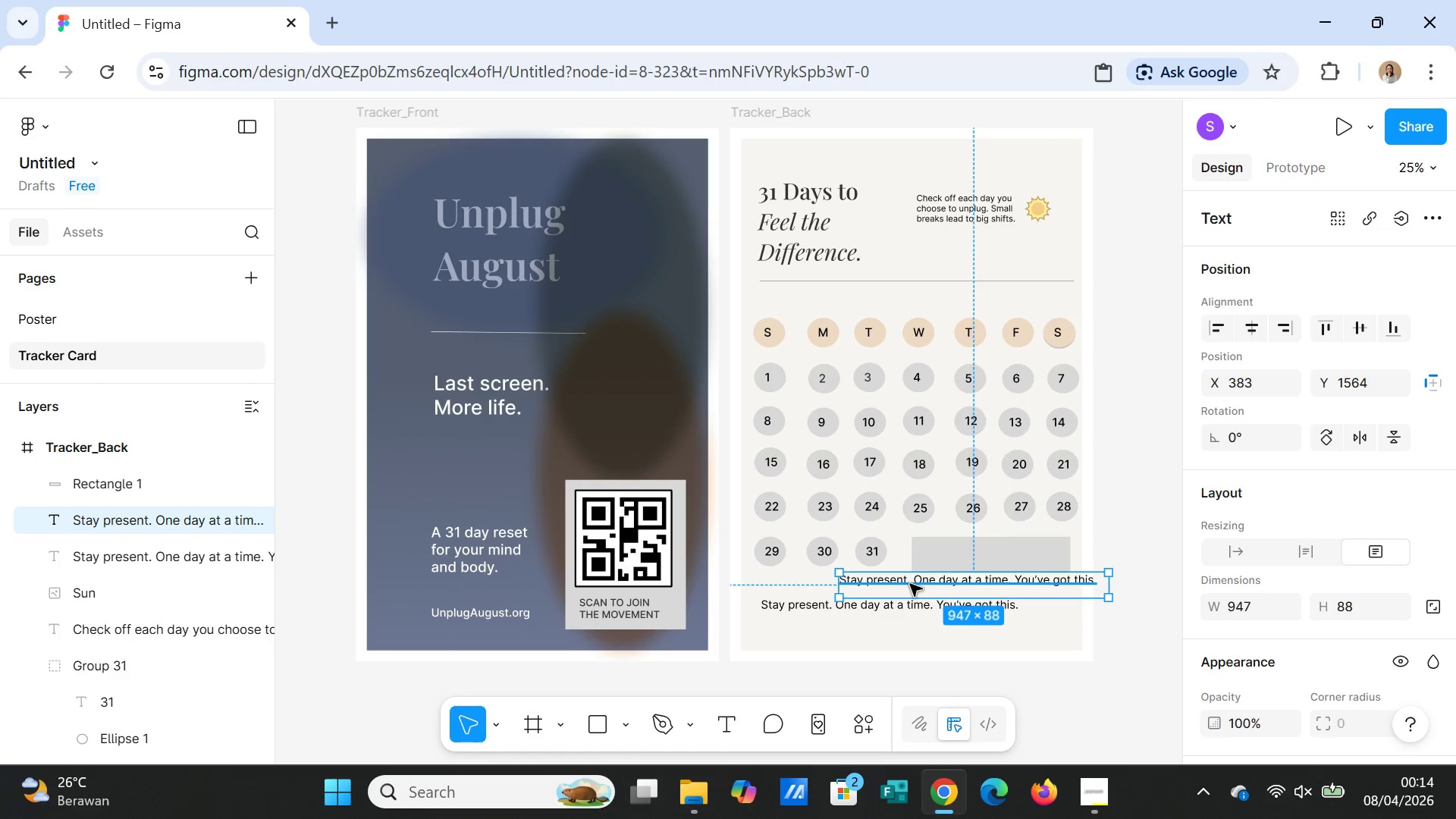 
double_click([910, 584])
 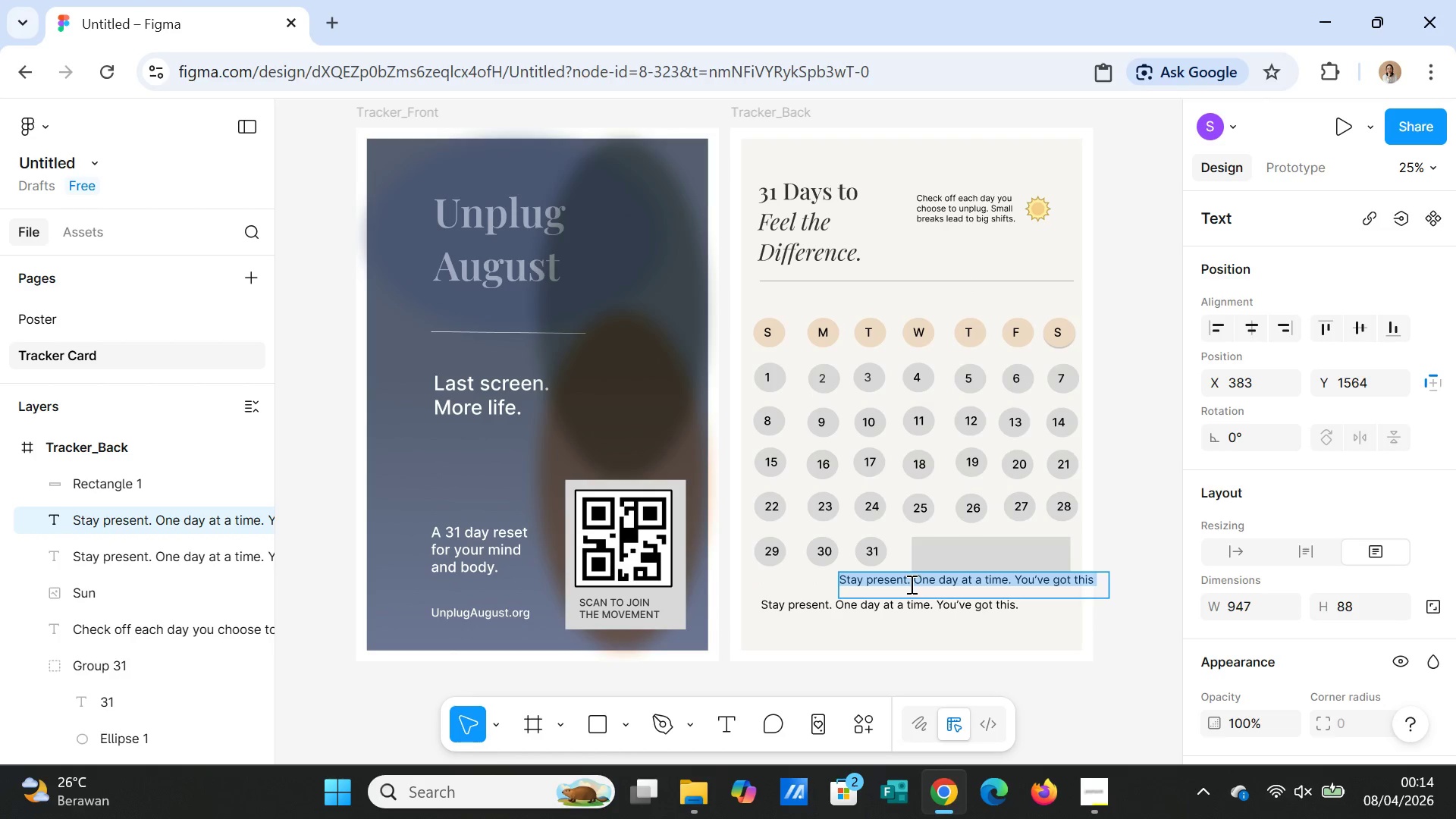 
triple_click([910, 584])
 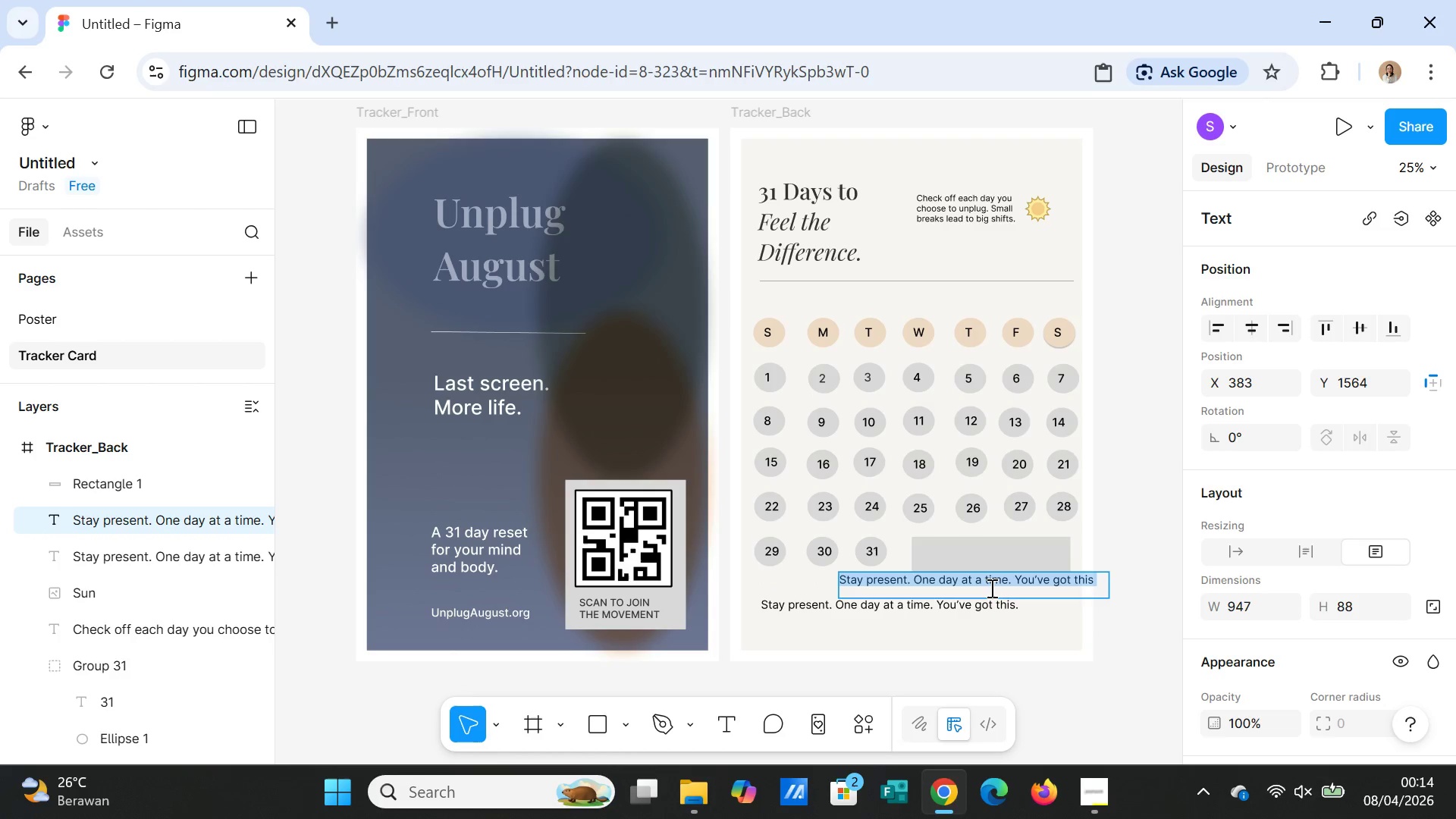 
type(Notes)
key(Backspace)
key(Backspace)
key(Backspace)
key(Backspace)
type(OTES TO YOUR FUTURE SELF :)
 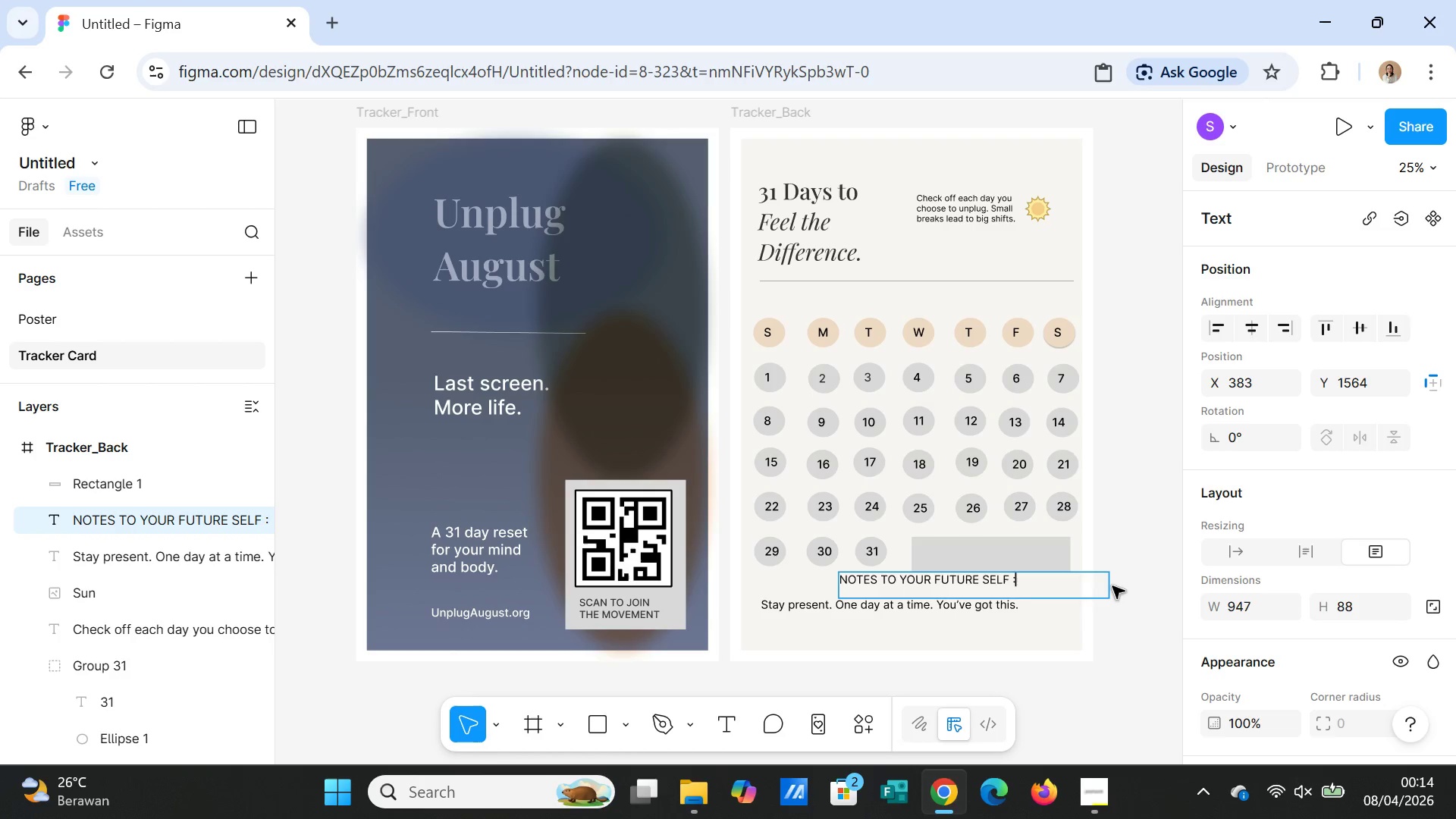 
left_click([1121, 584])
 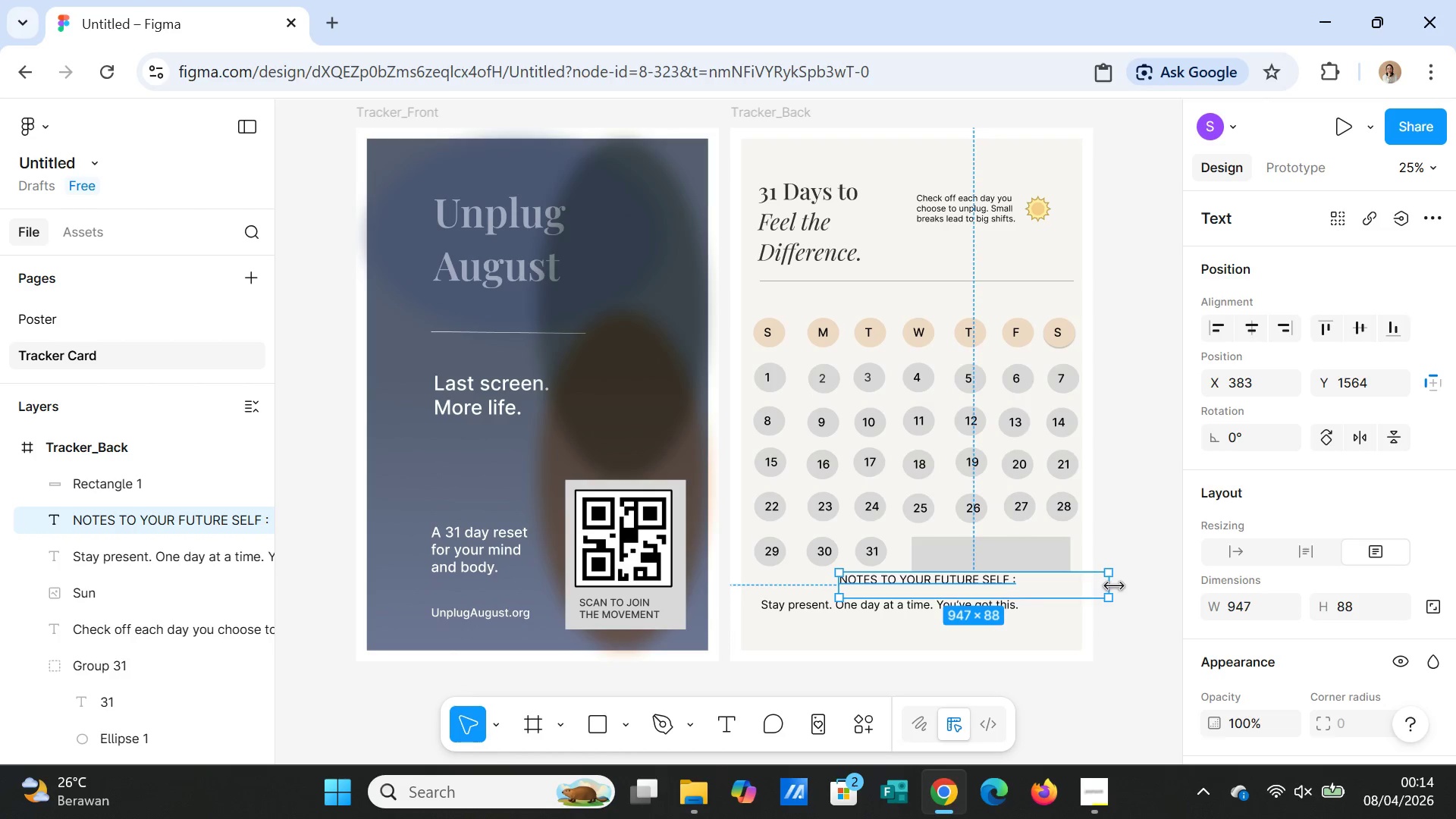 
left_click_drag(start_coordinate=[1114, 586], to_coordinate=[1028, 586])
 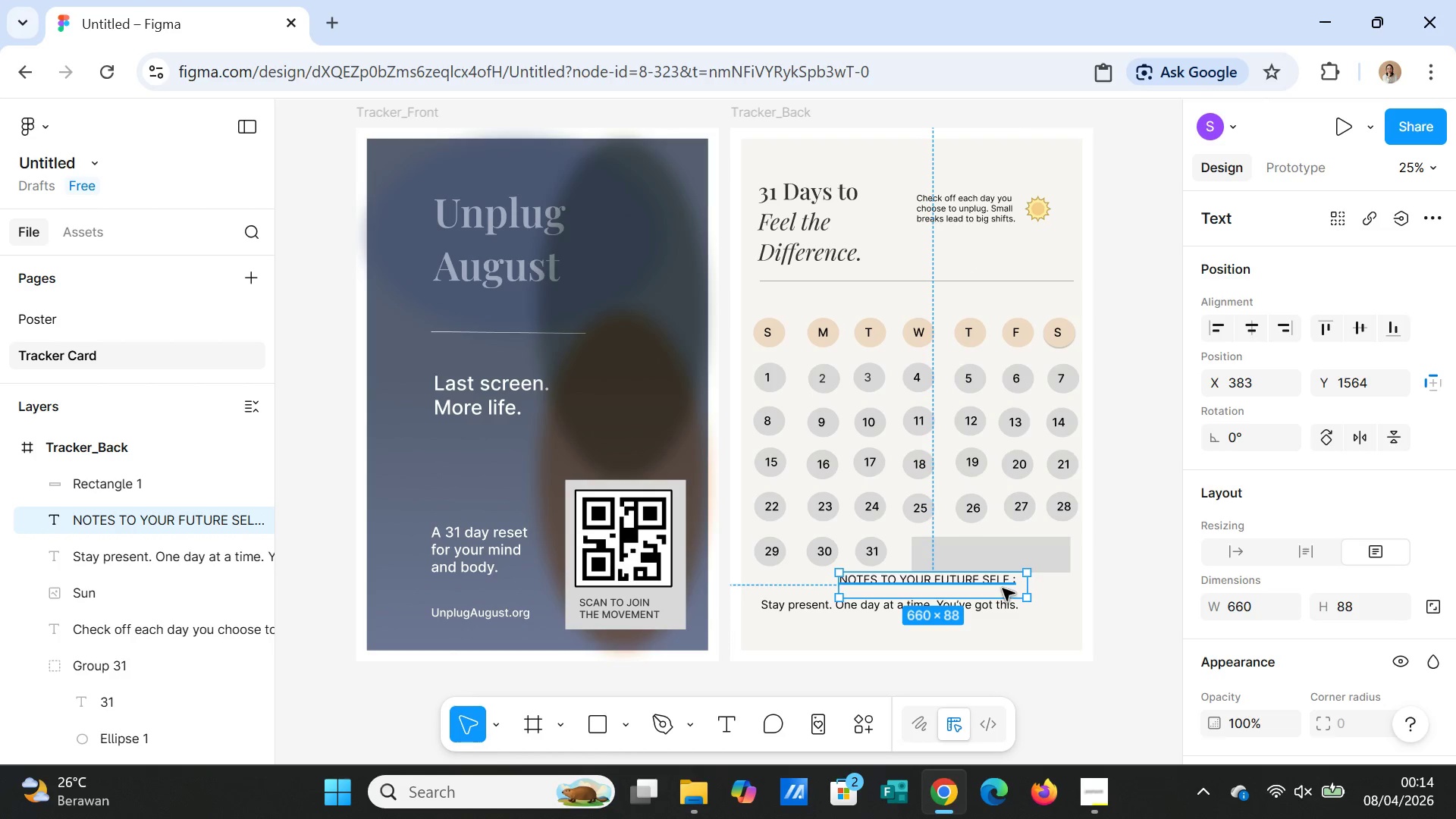 
double_click([1002, 581])
 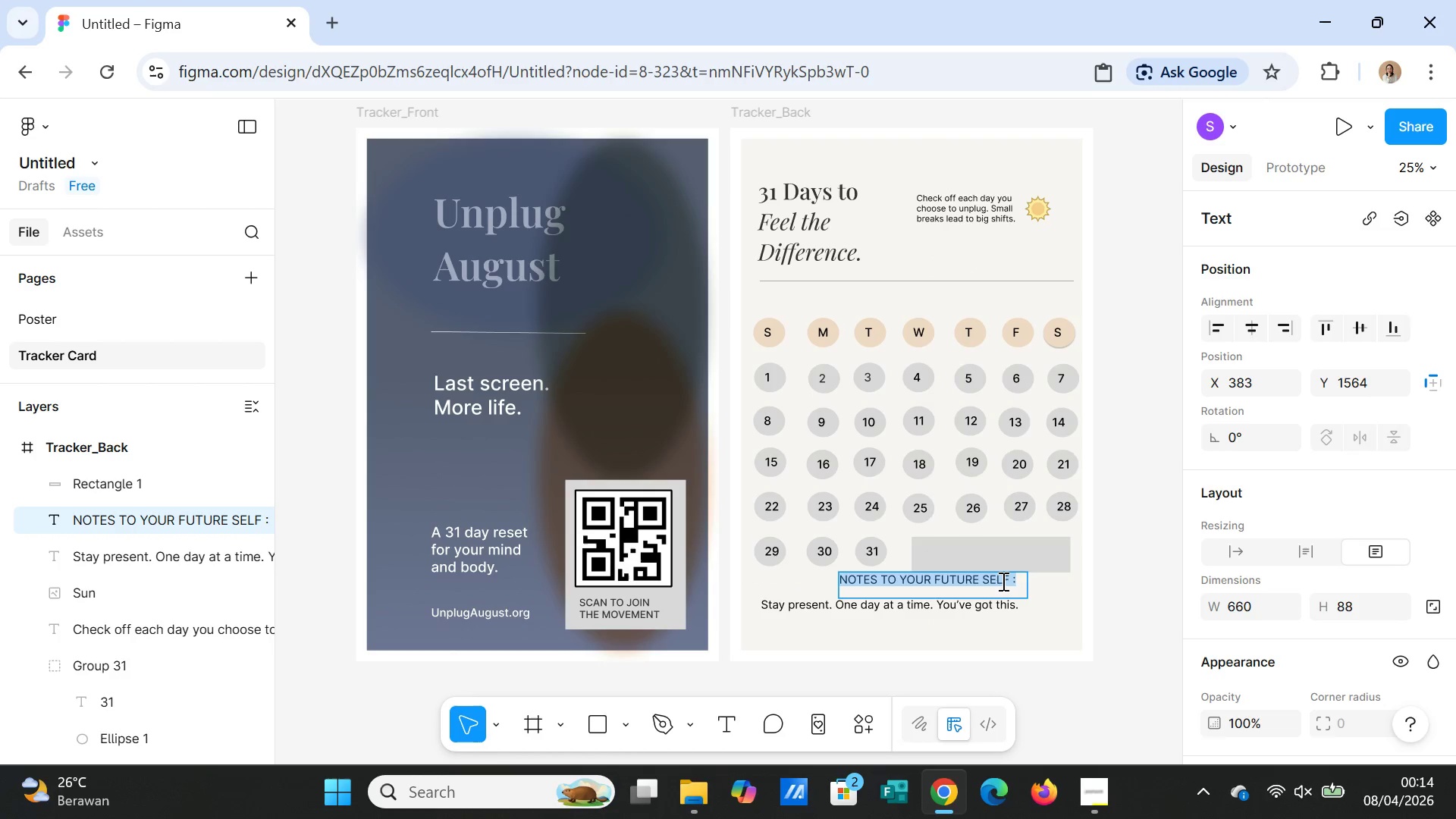 
triple_click([1002, 581])
 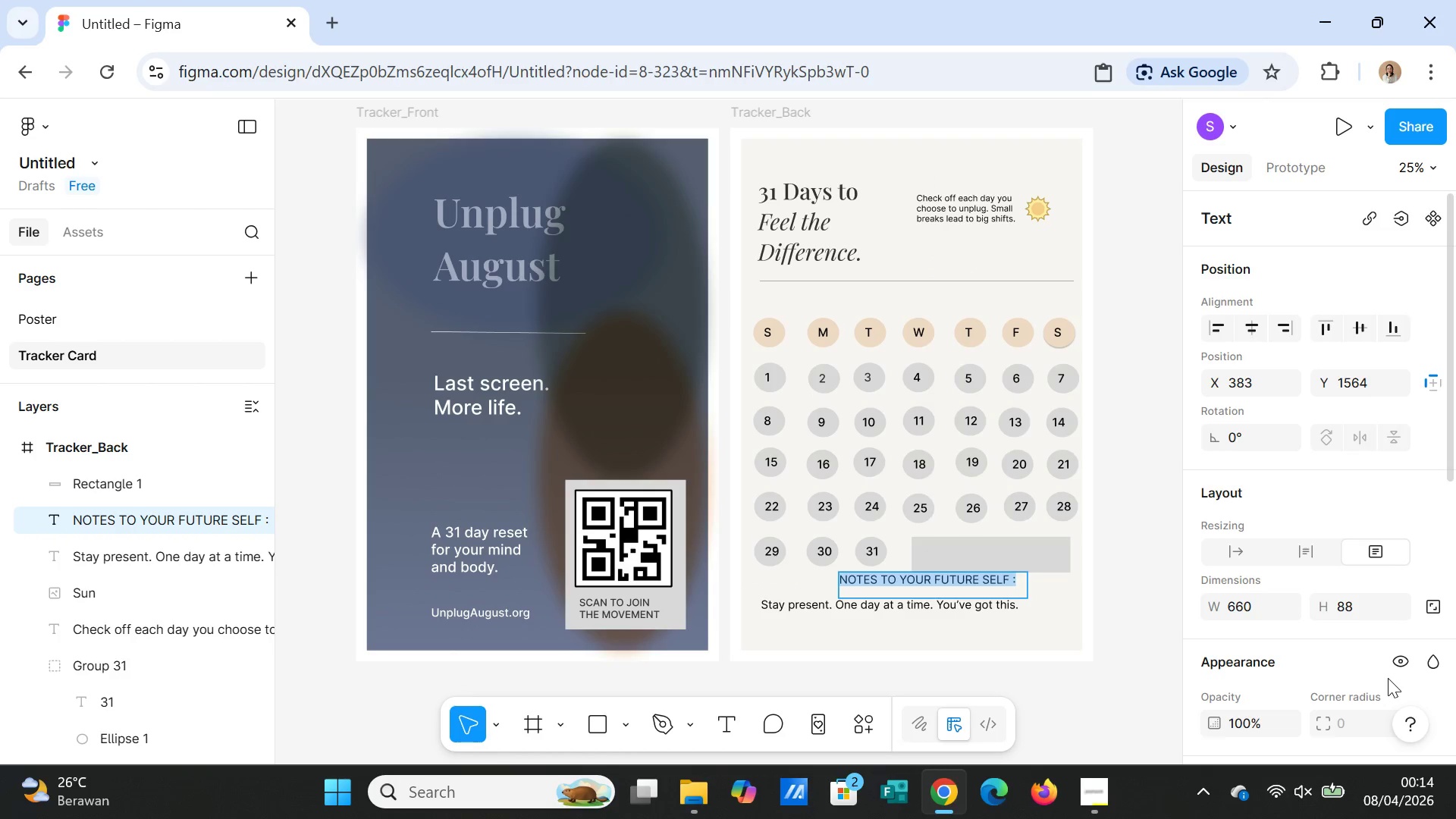 
scroll: coordinate [1389, 667], scroll_direction: down, amount: 3.0
 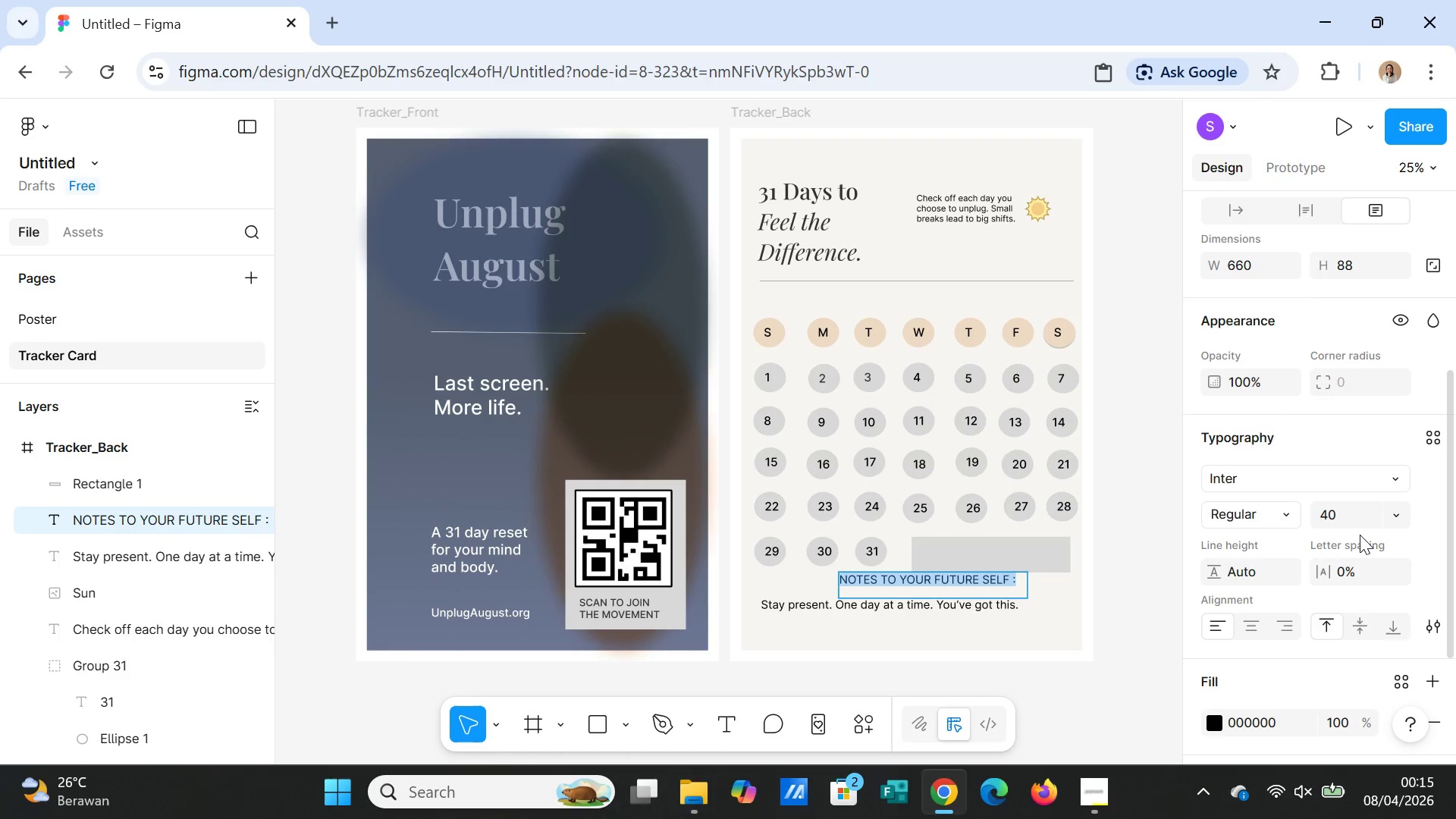 
left_click([1354, 522])
 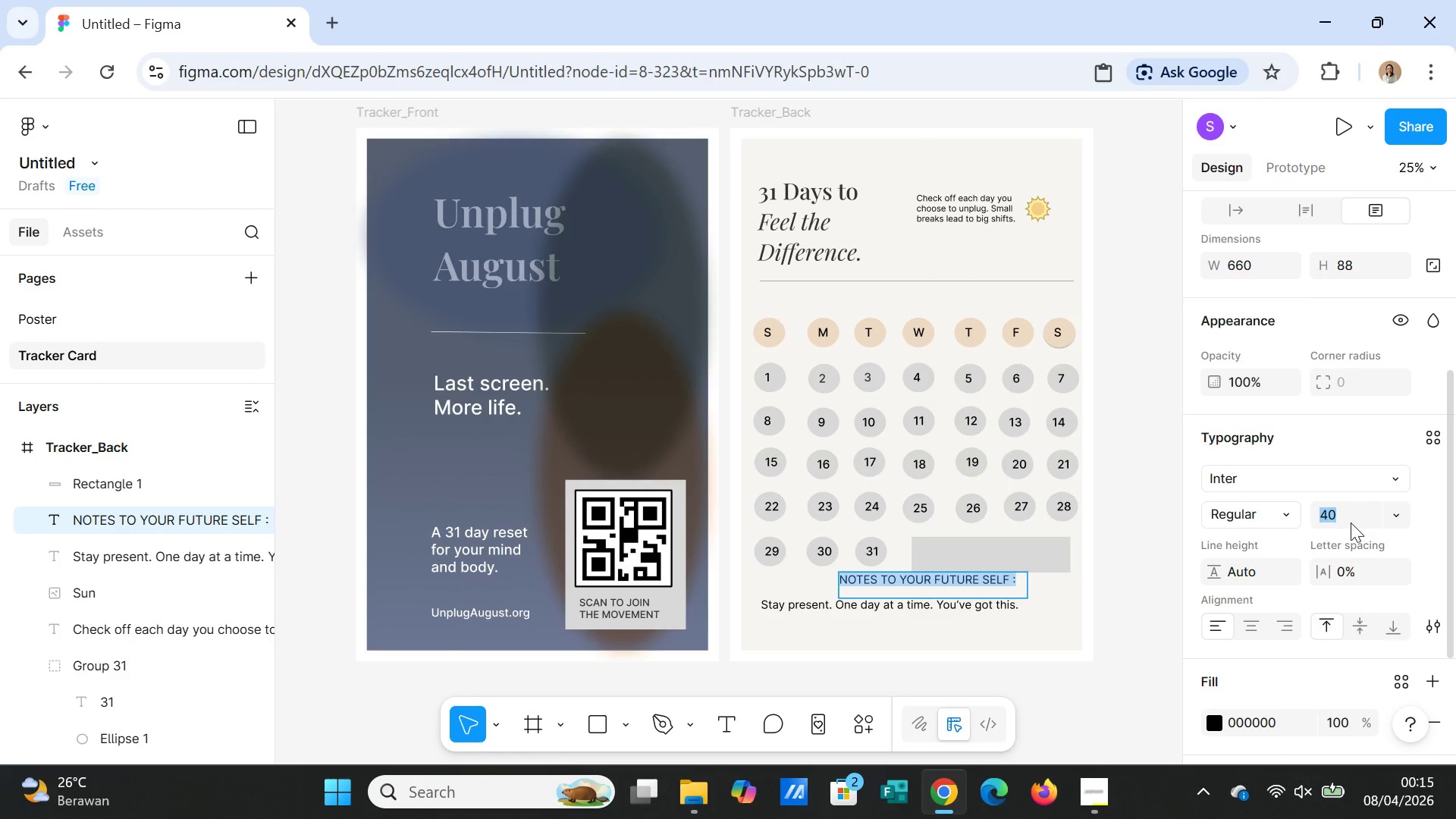 
type(30)
 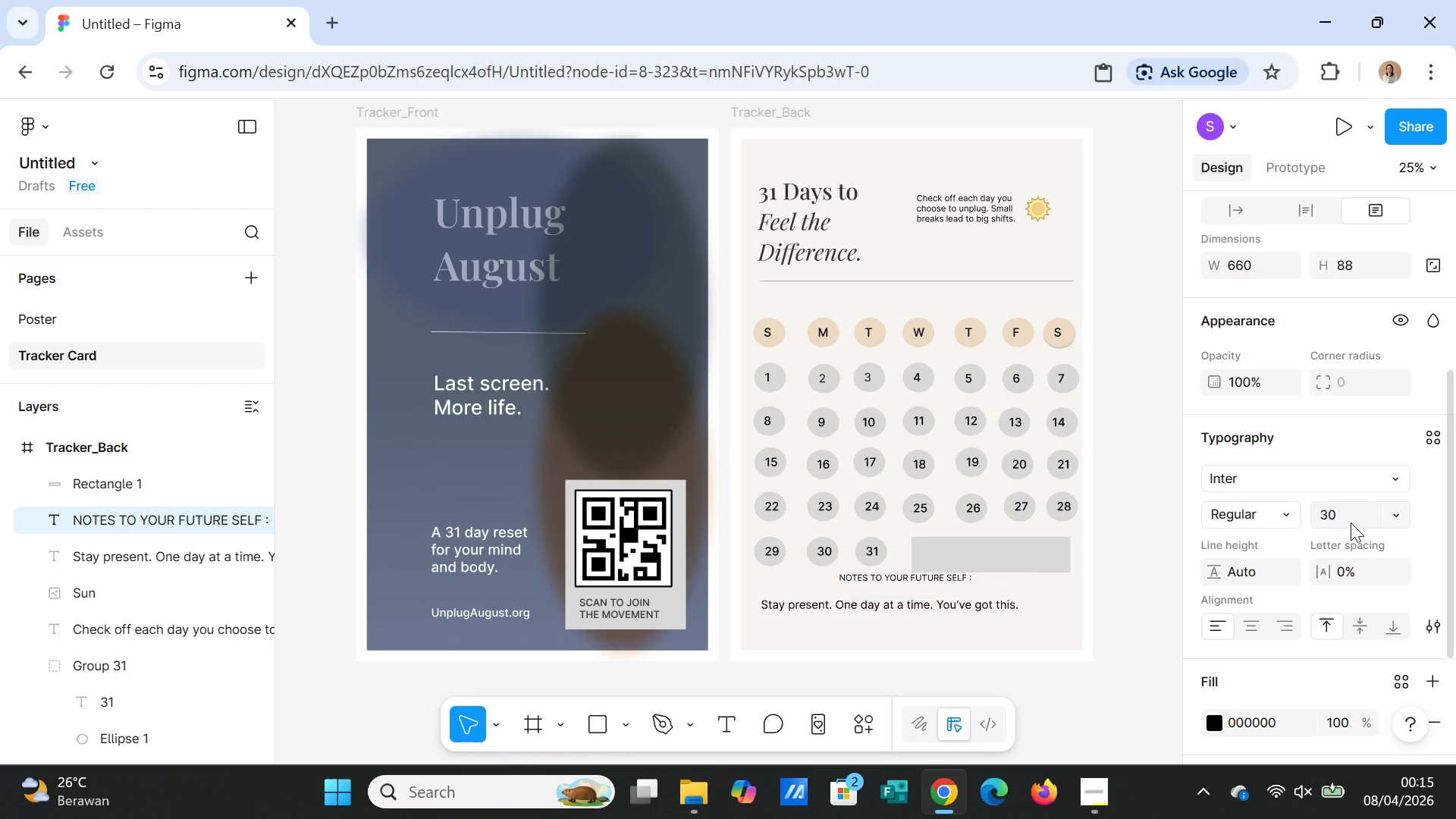 
key(Enter)
 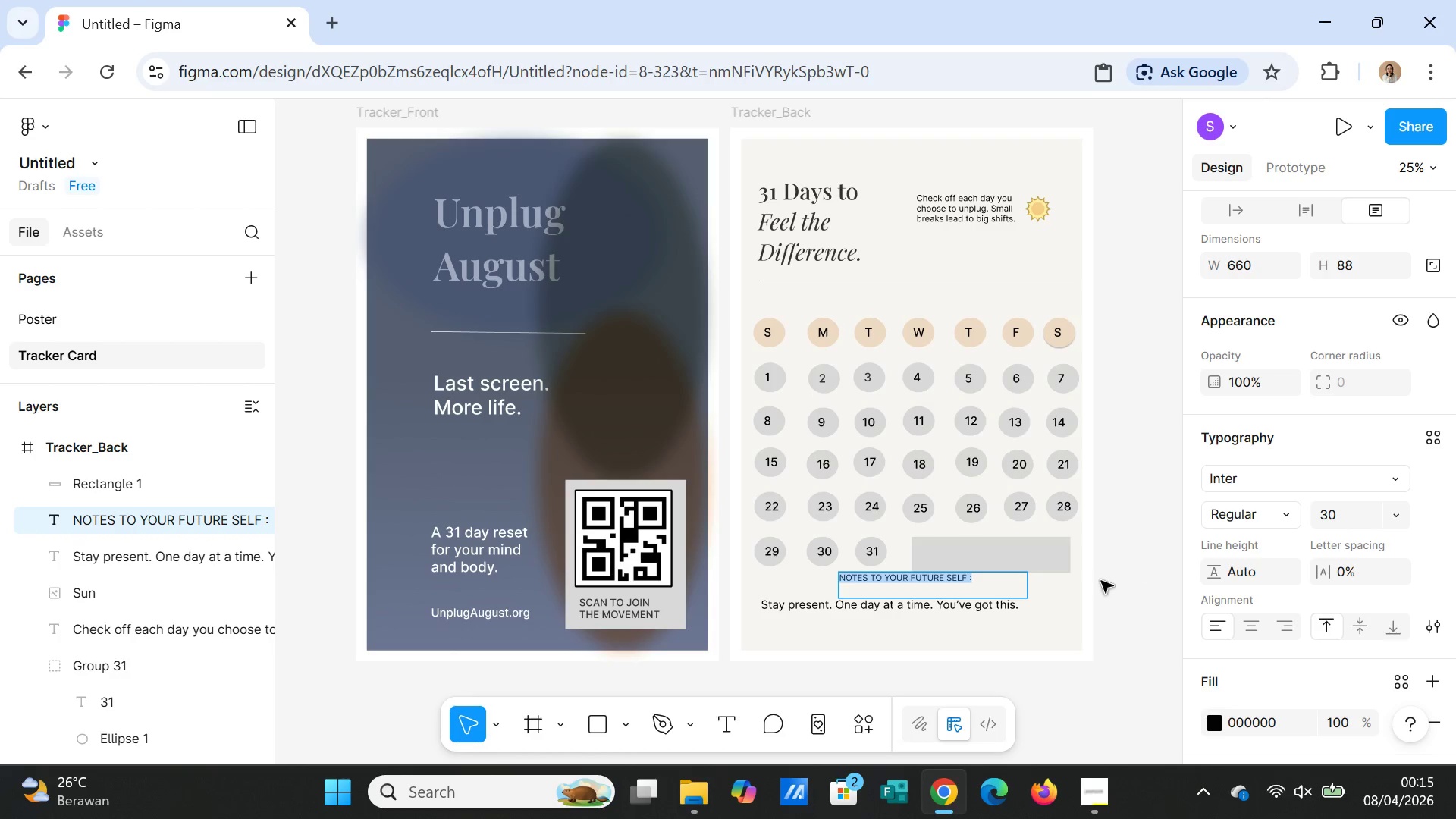 
left_click_drag(start_coordinate=[991, 593], to_coordinate=[994, 585])
 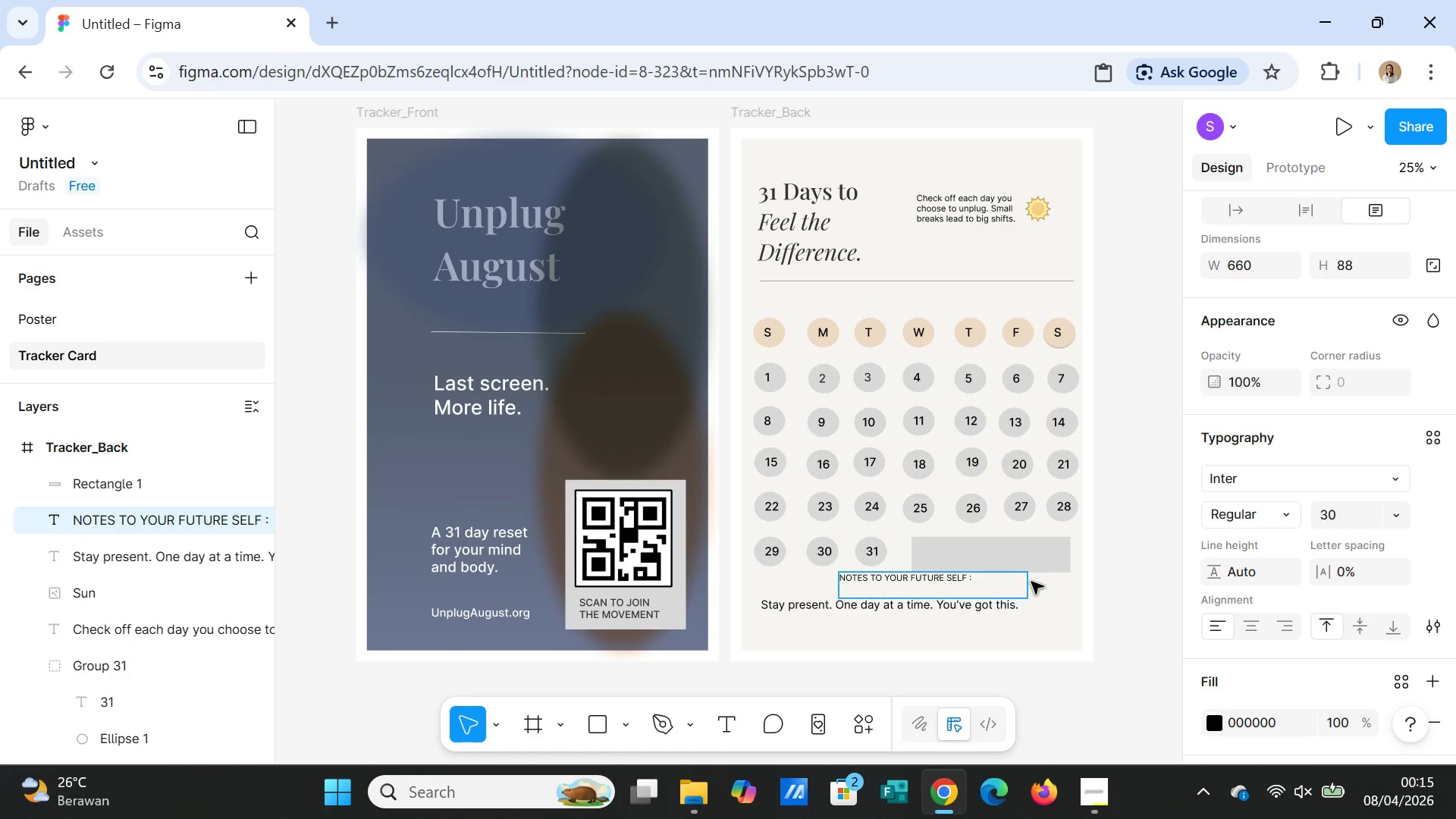 
left_click([1037, 585])
 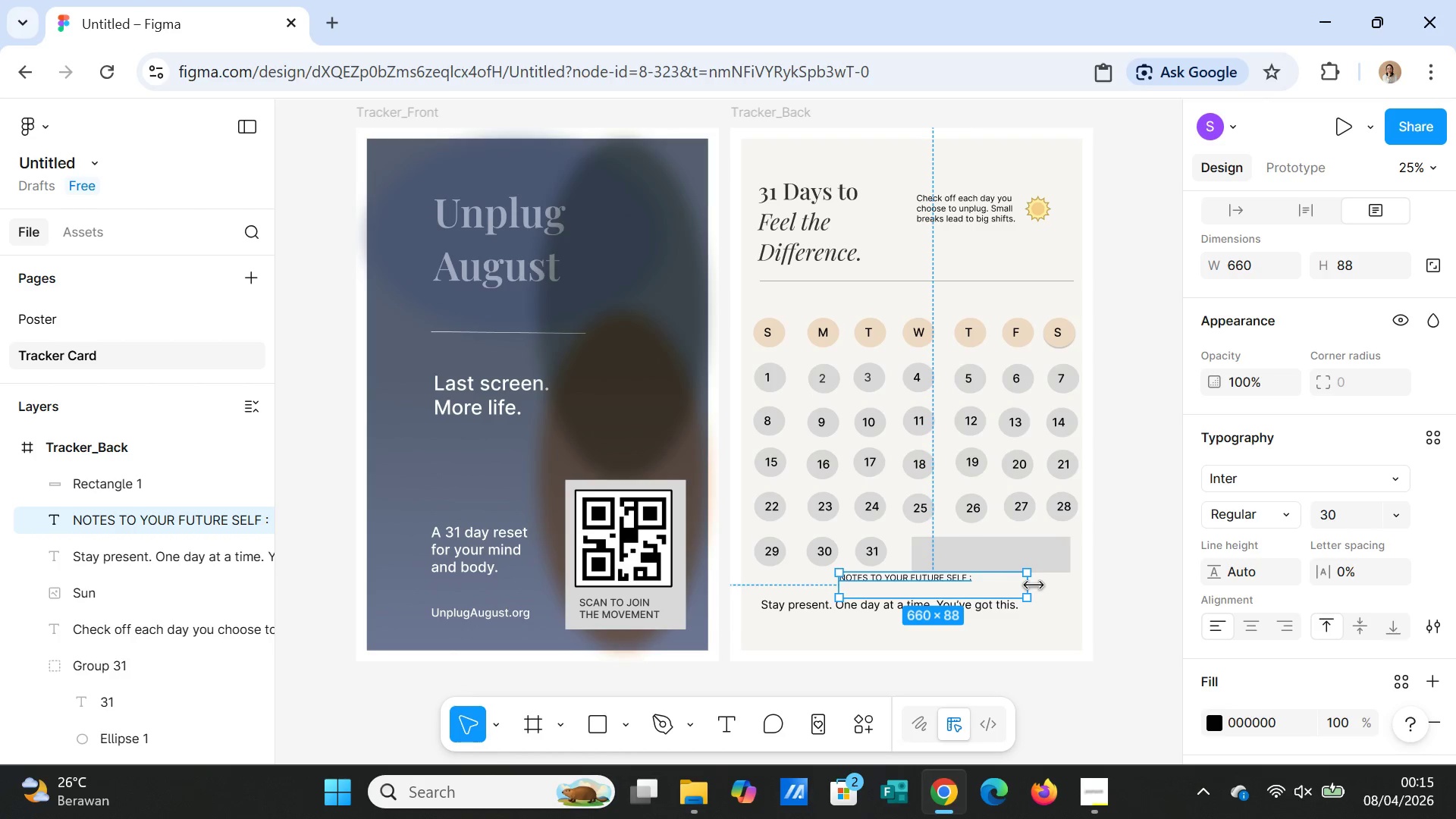 
left_click_drag(start_coordinate=[1034, 585], to_coordinate=[979, 587])
 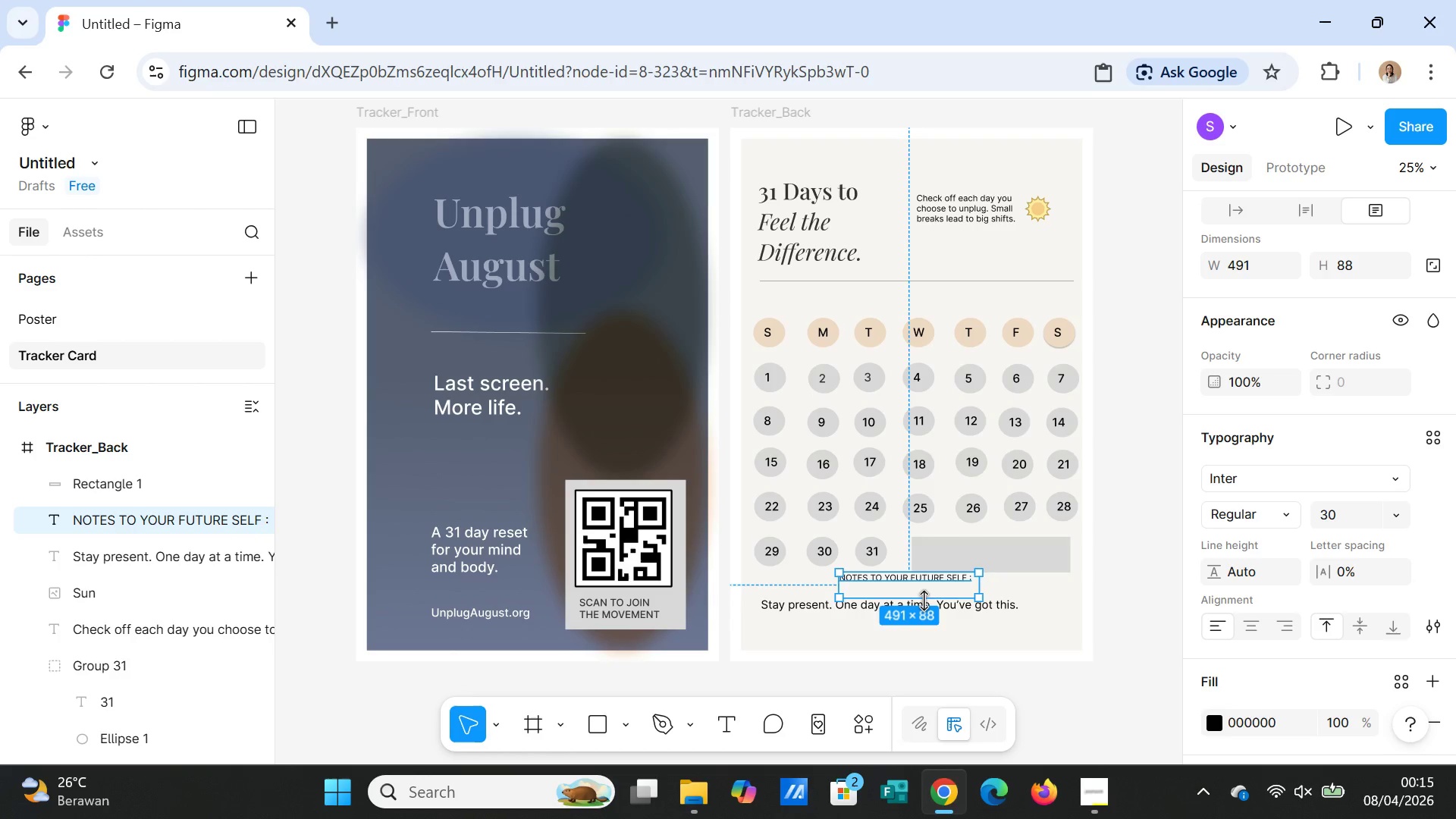 
left_click_drag(start_coordinate=[924, 601], to_coordinate=[925, 591])
 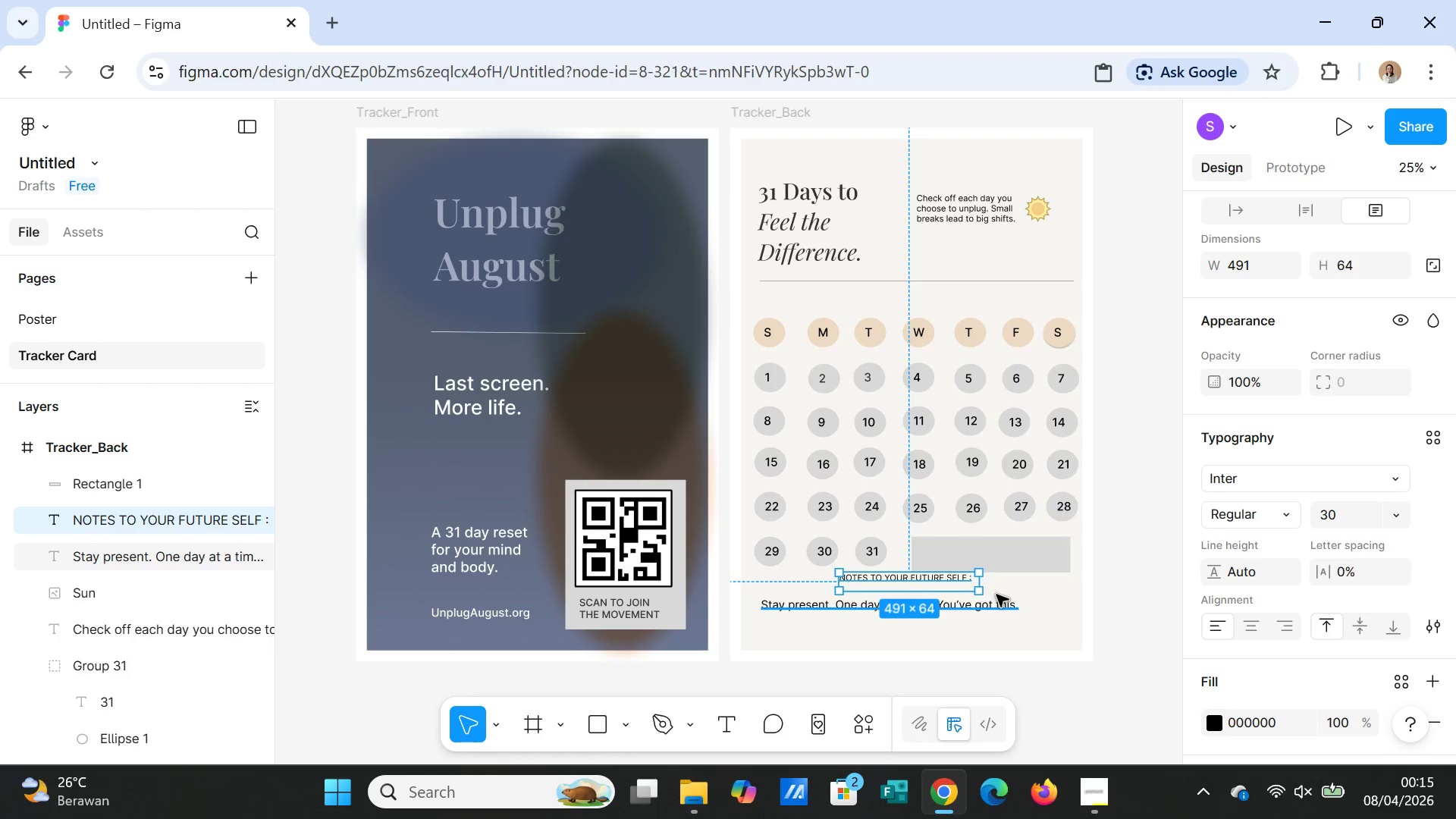 
left_click([996, 595])
 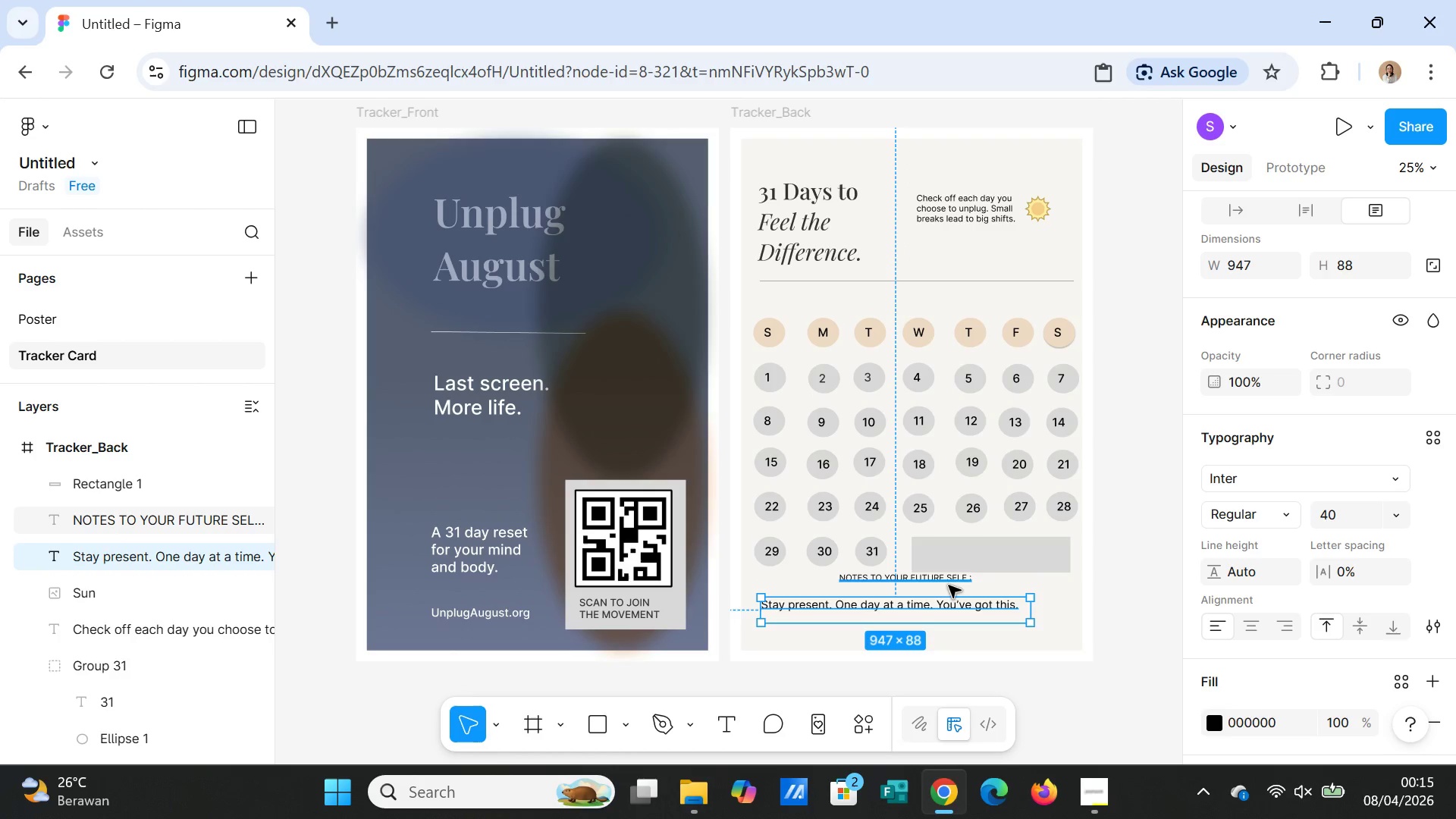 
left_click([948, 579])
 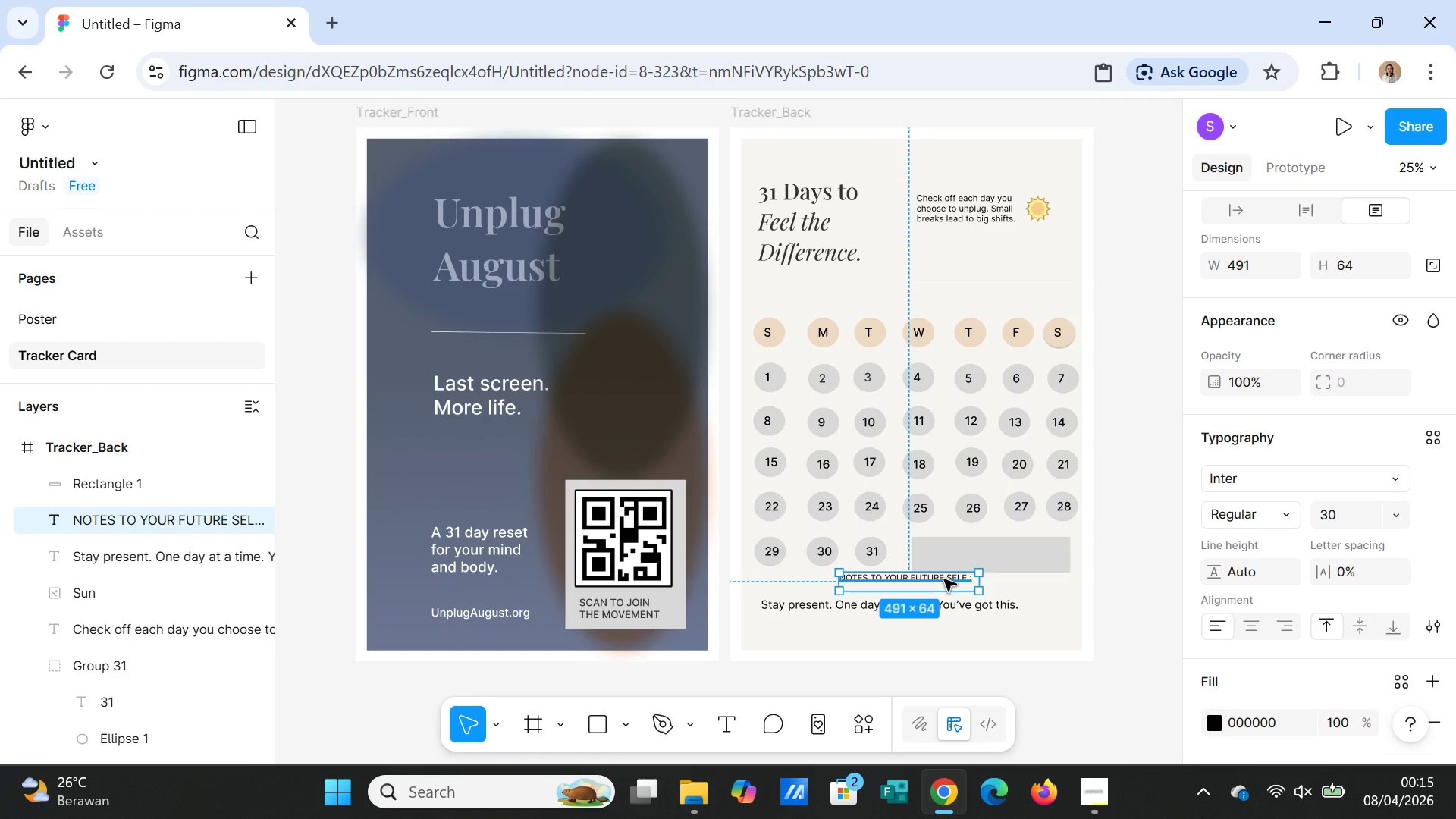 
left_click_drag(start_coordinate=[944, 579], to_coordinate=[1018, 548])
 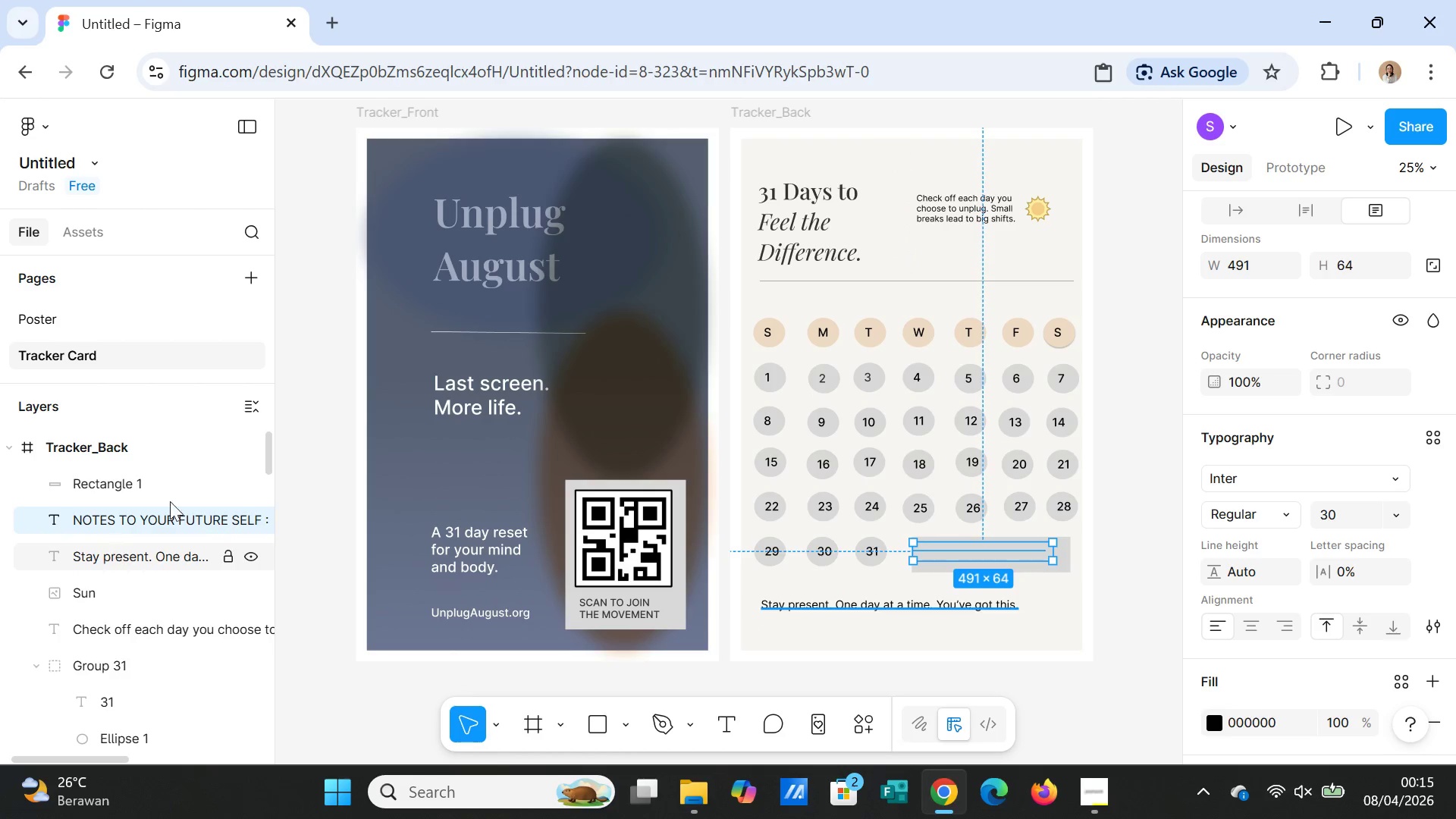 
left_click_drag(start_coordinate=[172, 484], to_coordinate=[167, 521])
 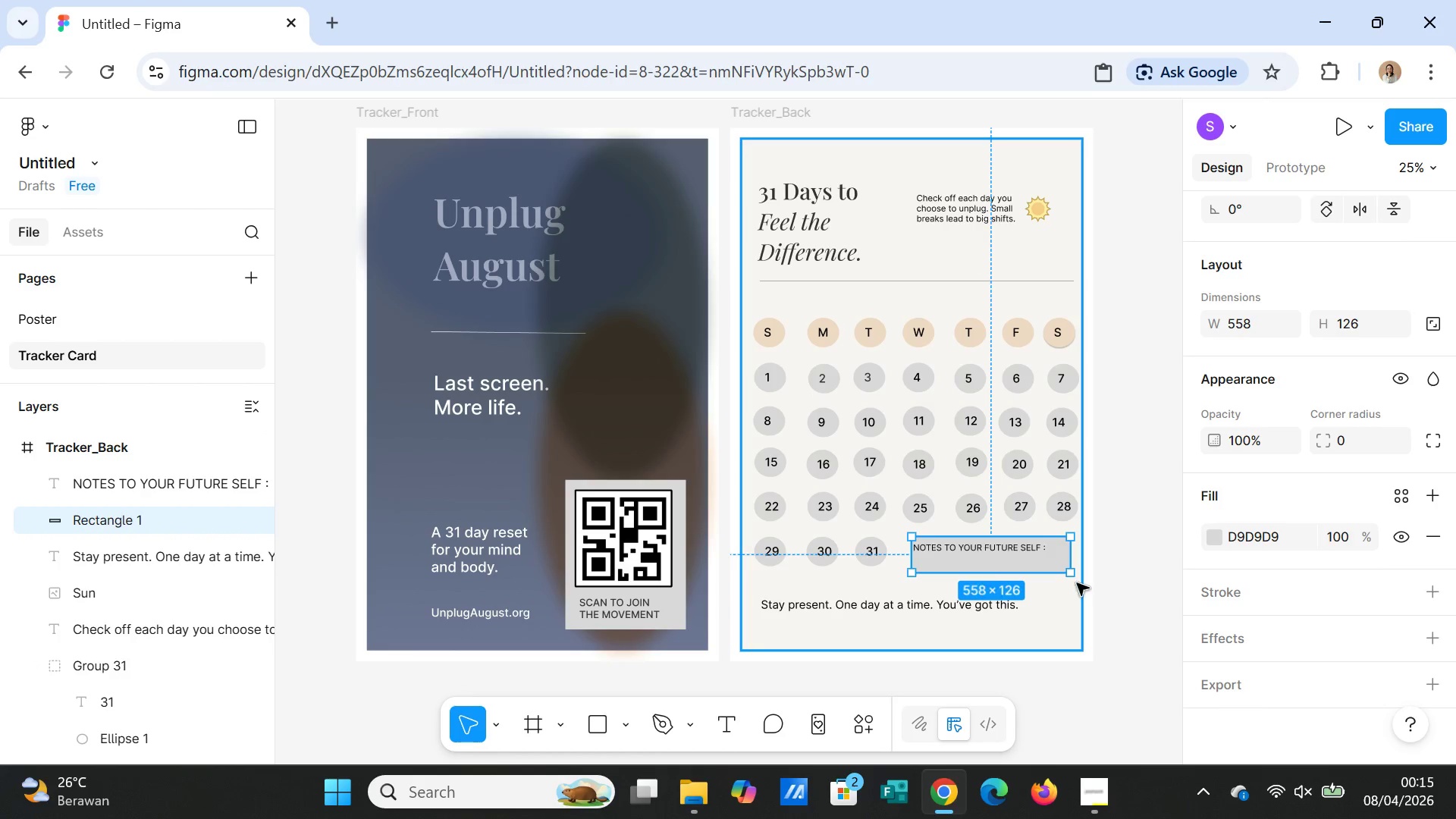 
left_click([1114, 582])
 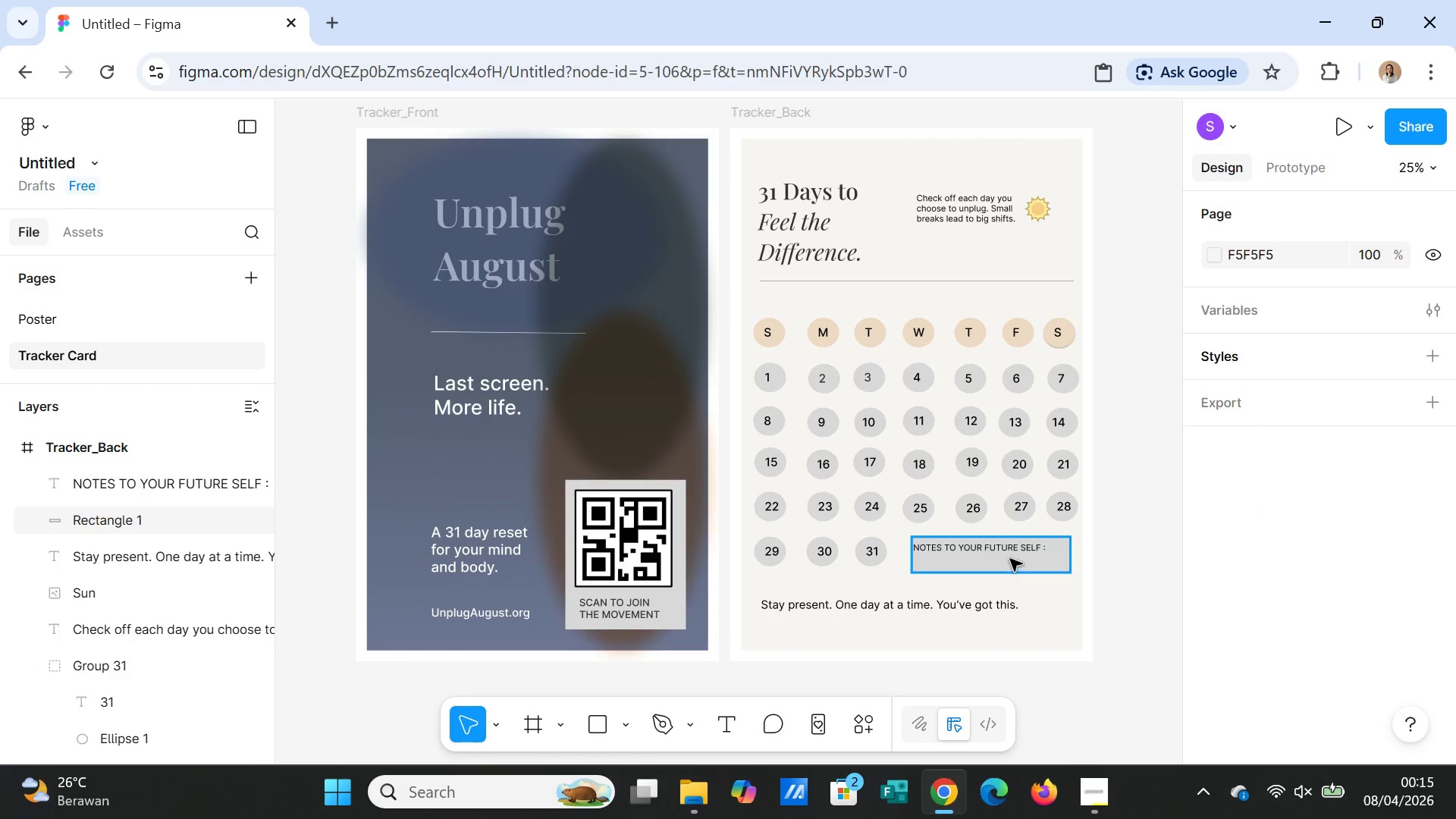 
left_click([1007, 554])
 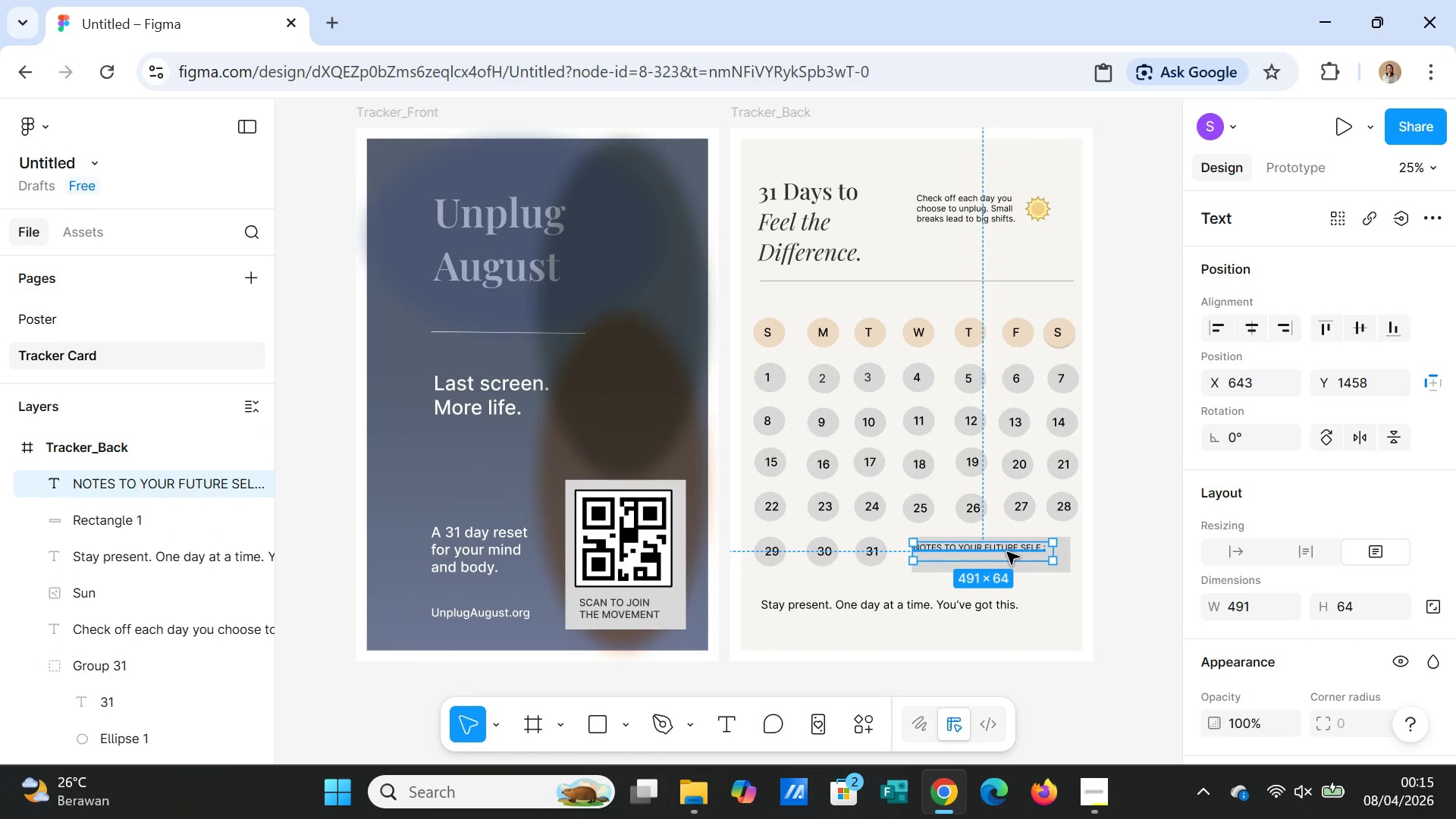 
left_click_drag(start_coordinate=[1007, 552], to_coordinate=[1015, 551])
 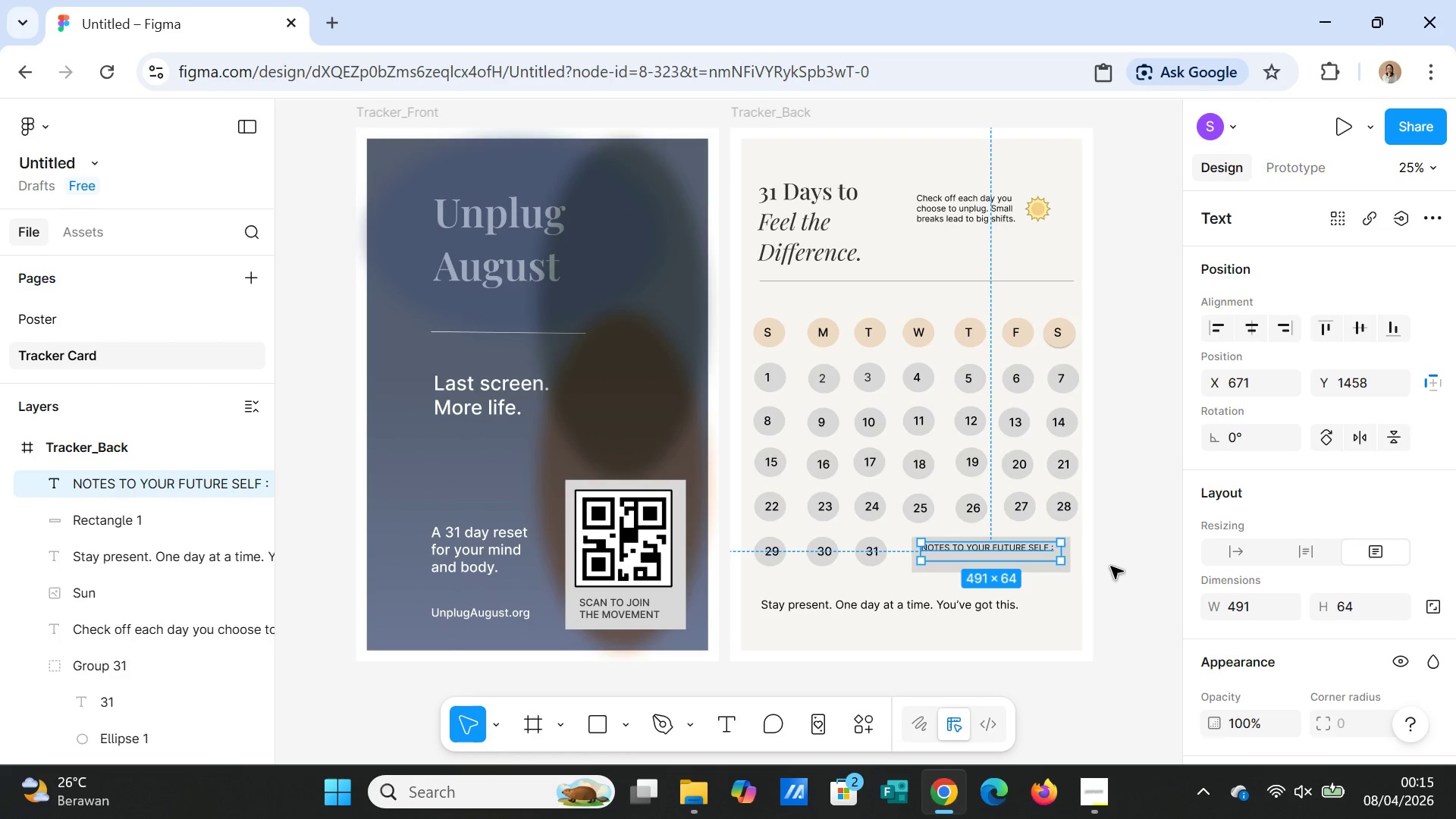 
left_click([1111, 566])
 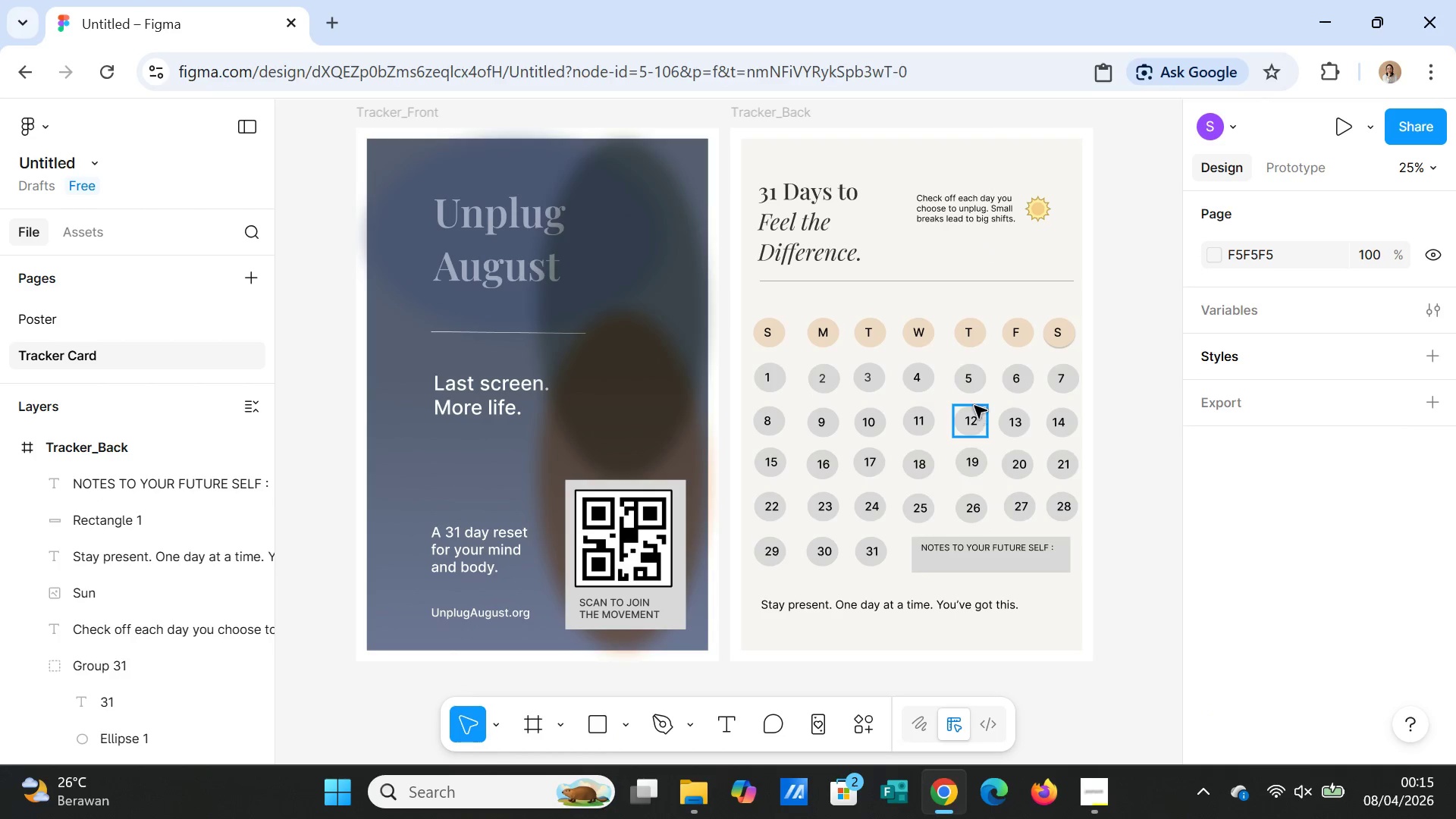 
left_click([626, 720])
 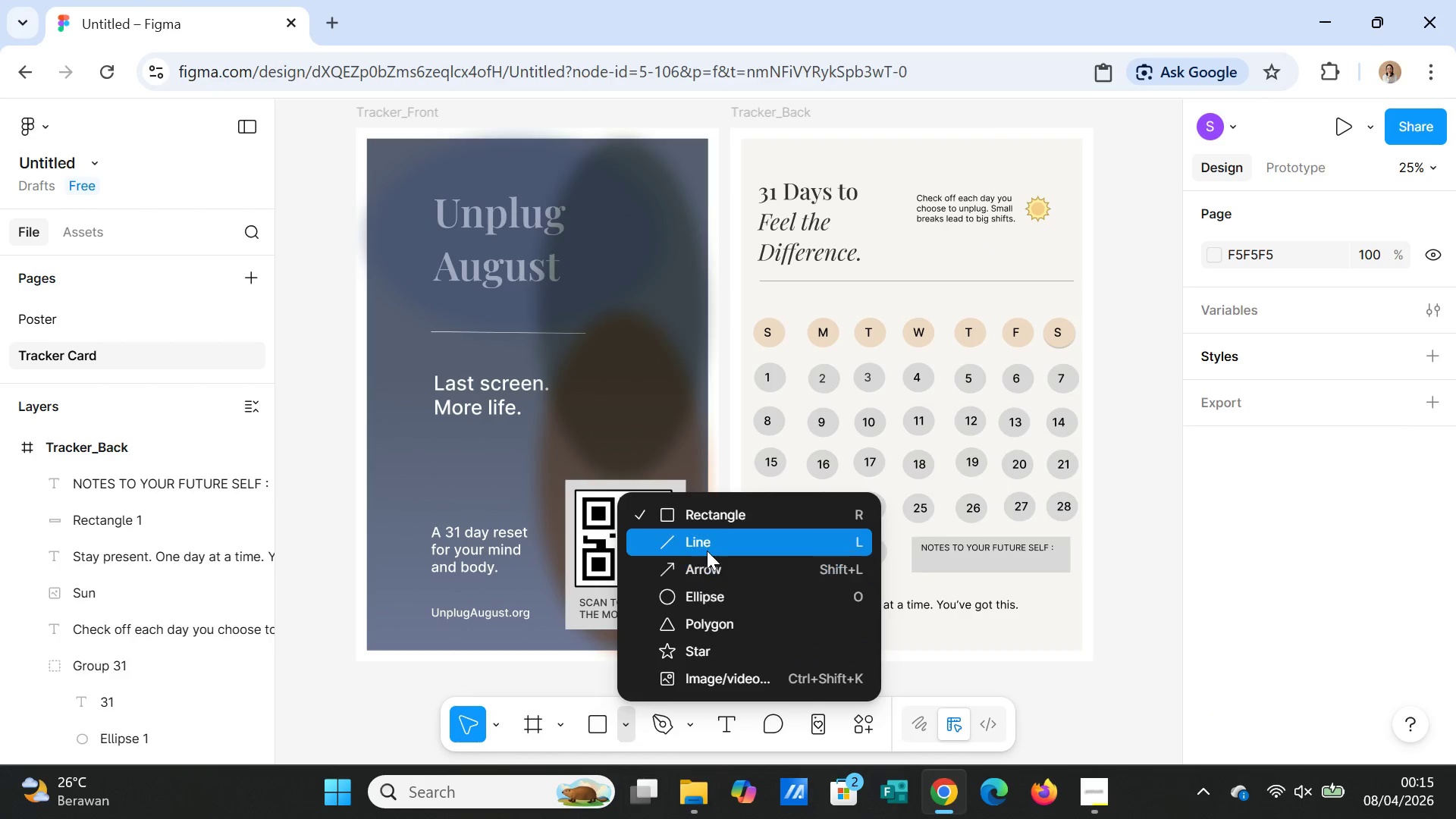 
left_click([708, 550])
 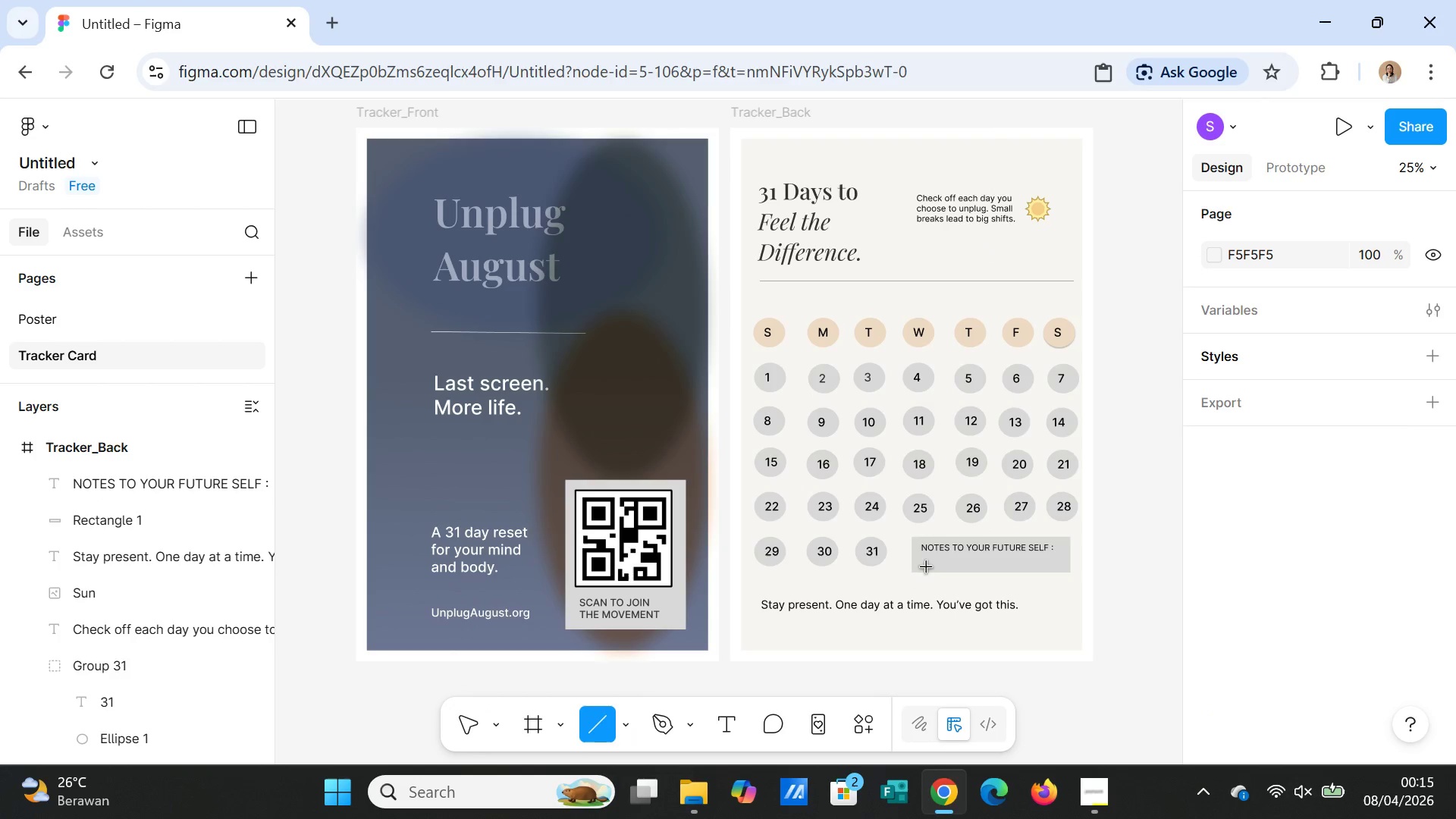 
left_click_drag(start_coordinate=[926, 567], to_coordinate=[1055, 566])
 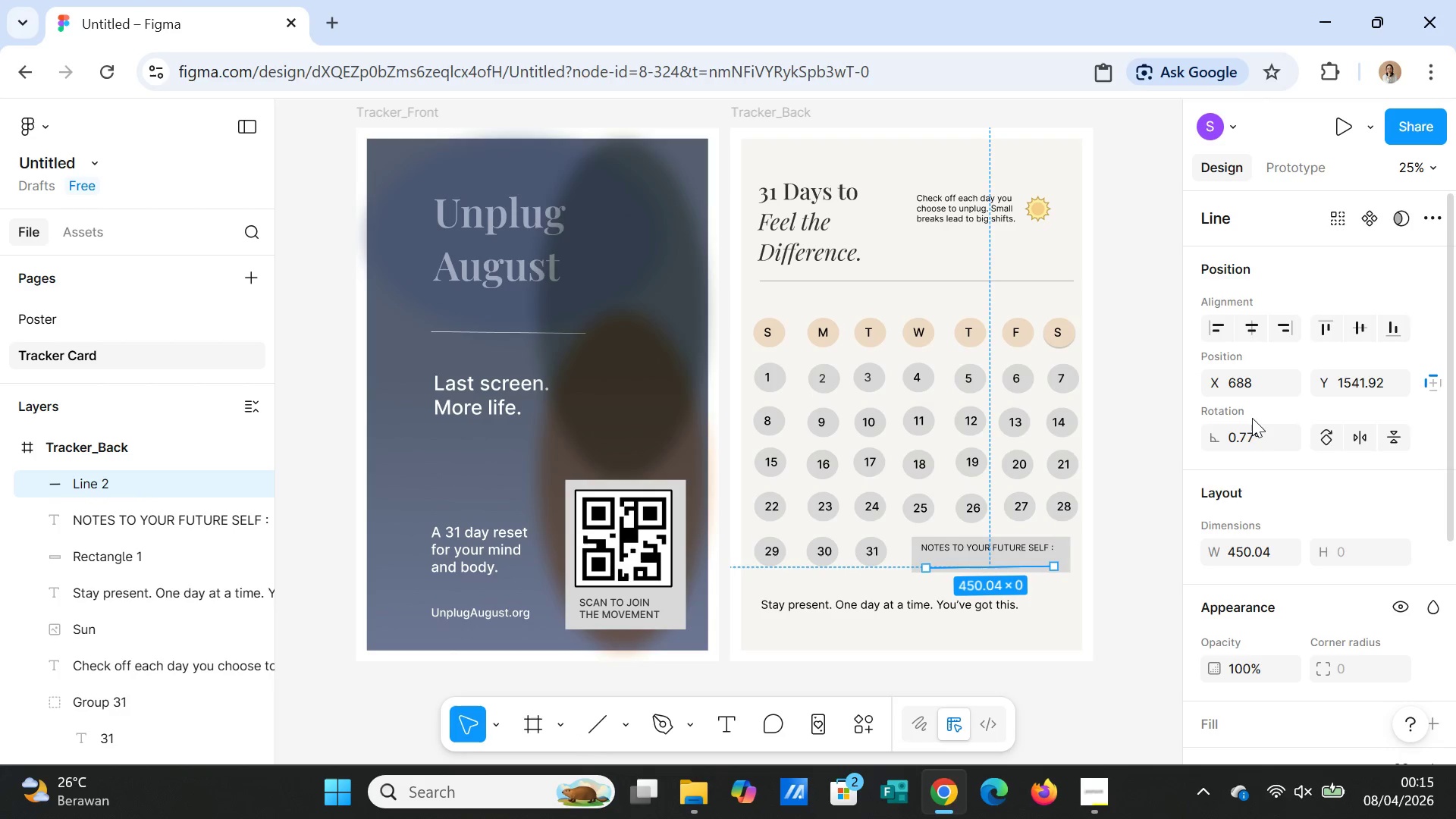 
left_click([1242, 441])
 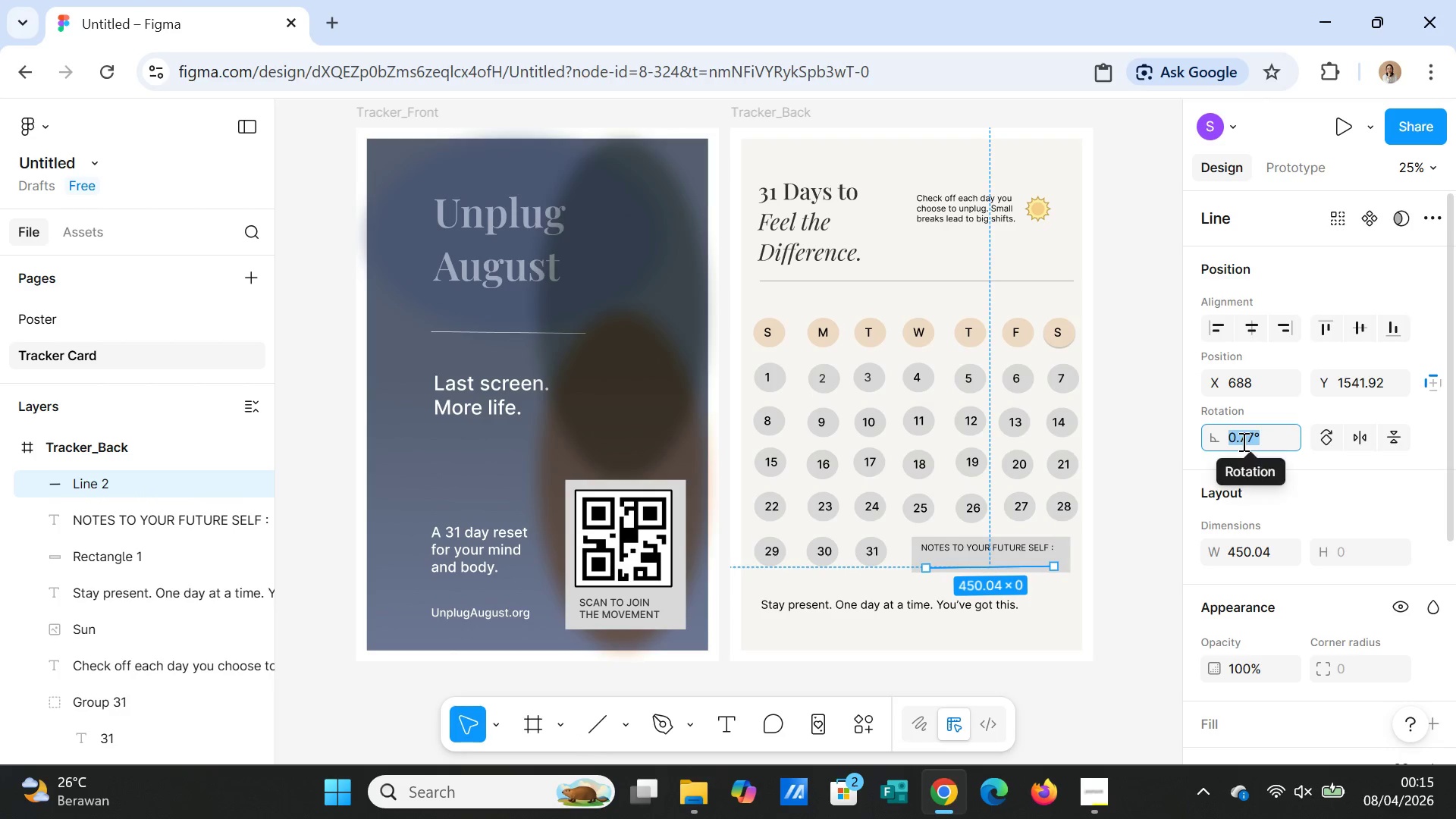 
key(0)
 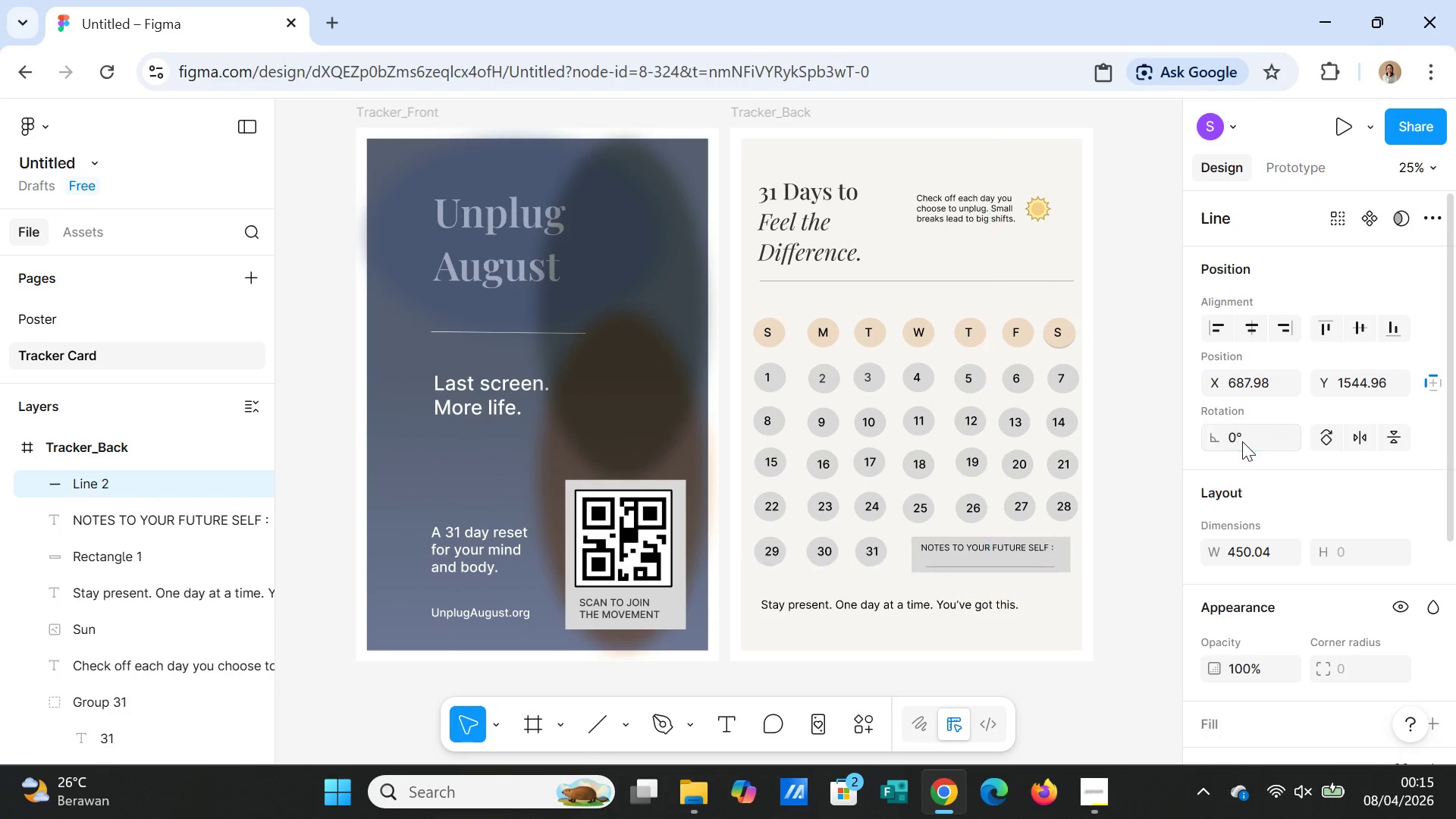 
key(Enter)
 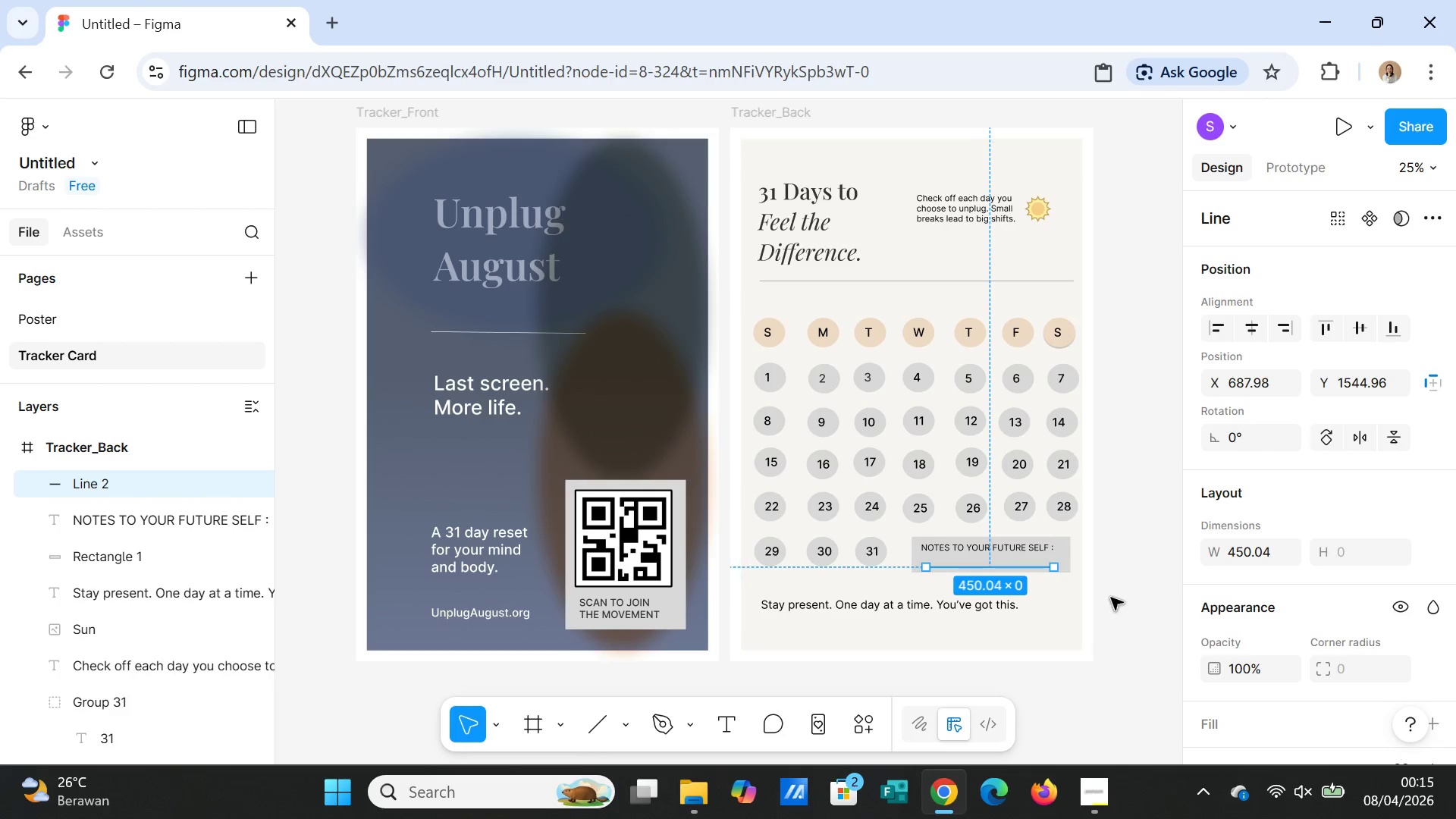 
left_click([1111, 598])
 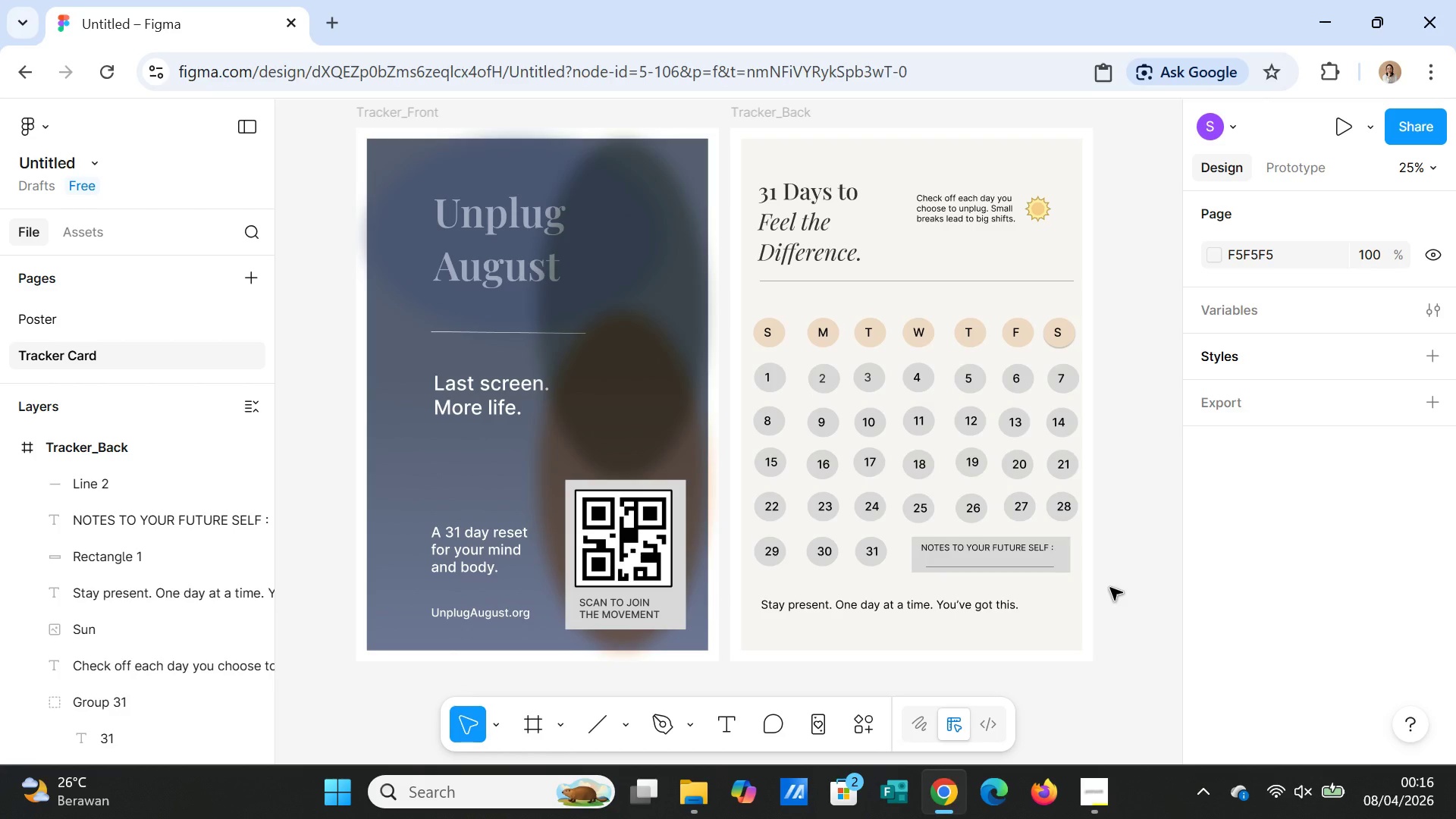 
wait(23.42)
 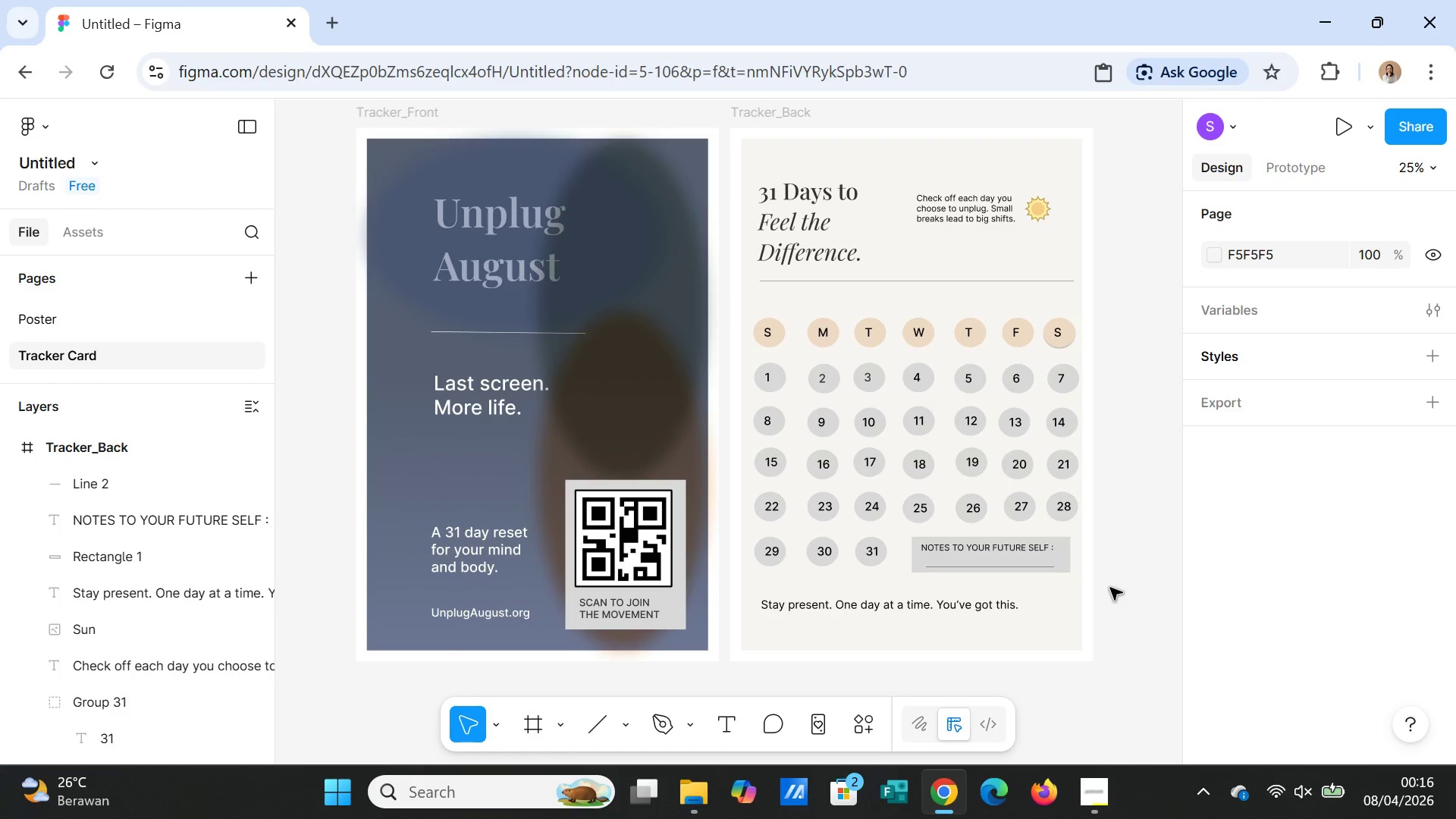 
left_click([1124, 613])
 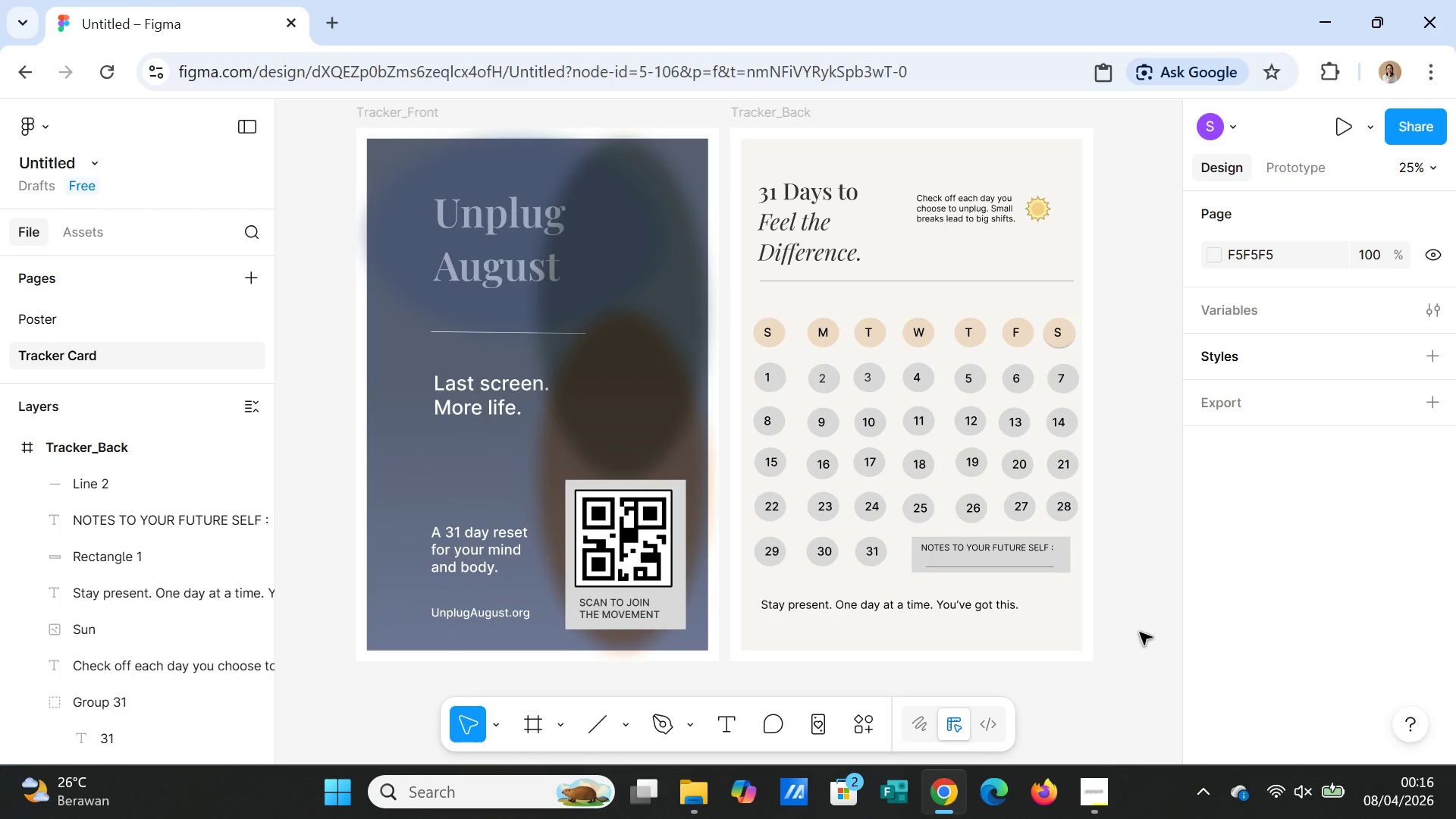 
wait(12.84)
 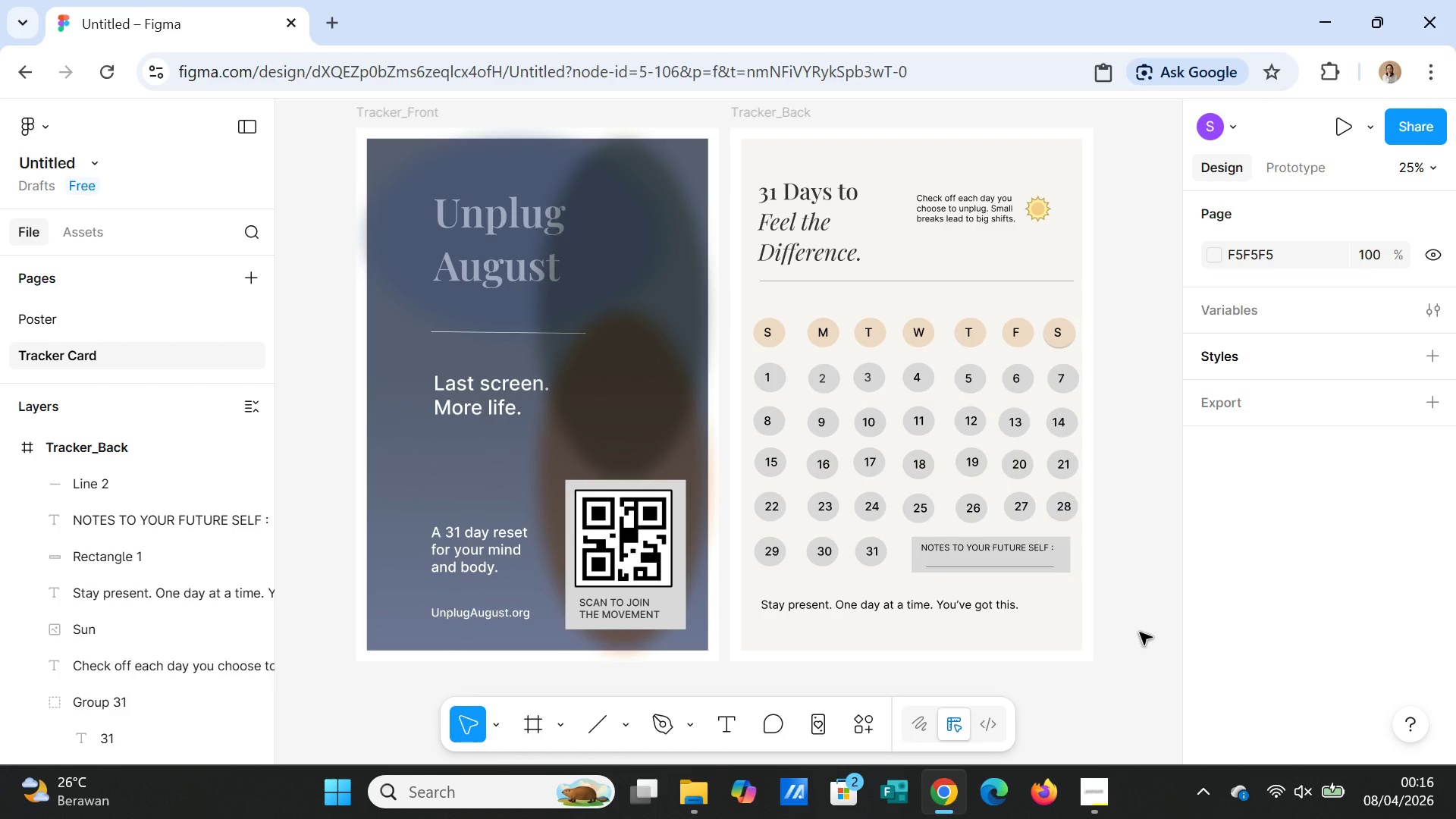 
left_click([864, 460])
 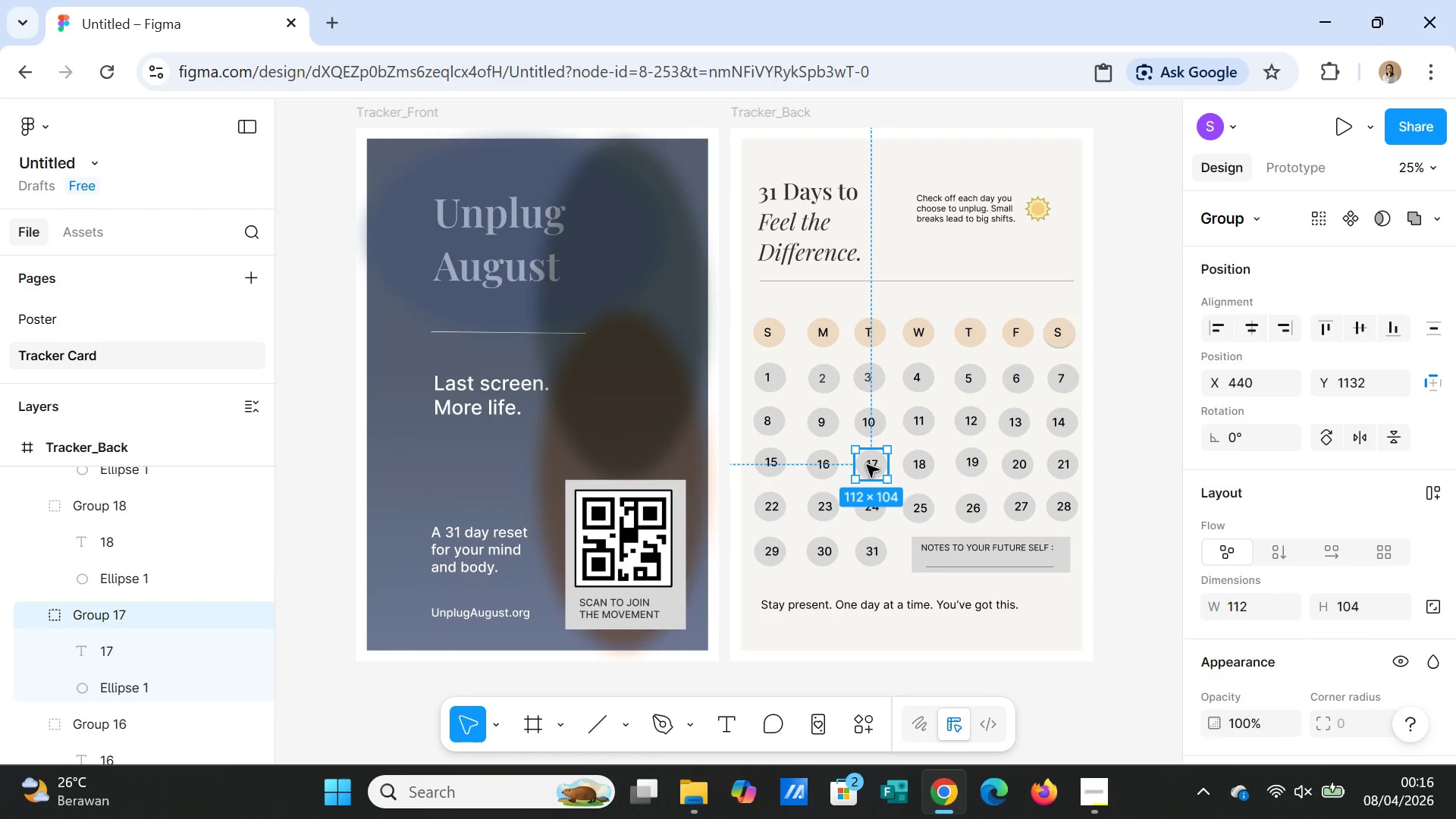 
left_click([1134, 519])
 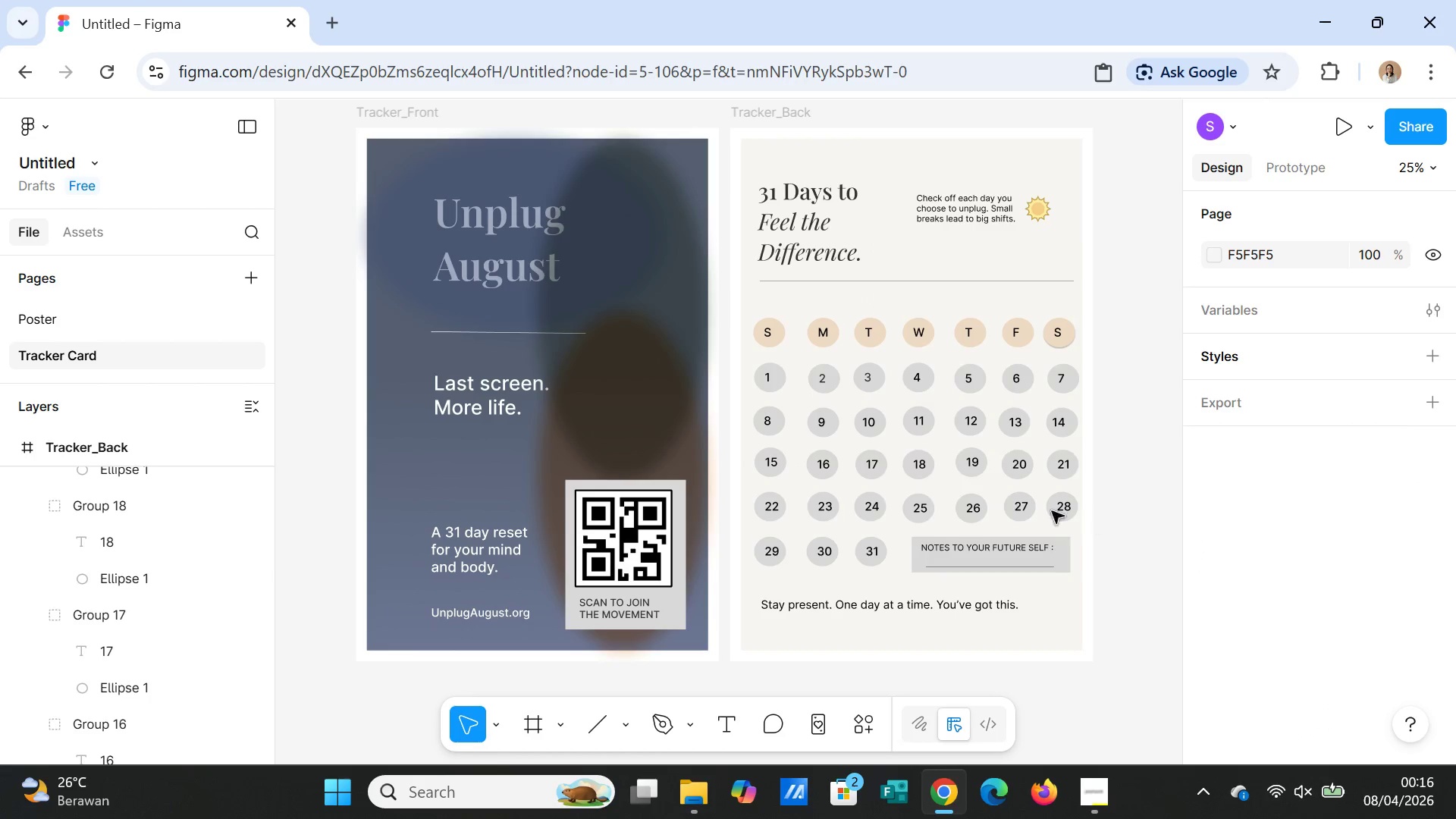 
left_click([971, 462])
 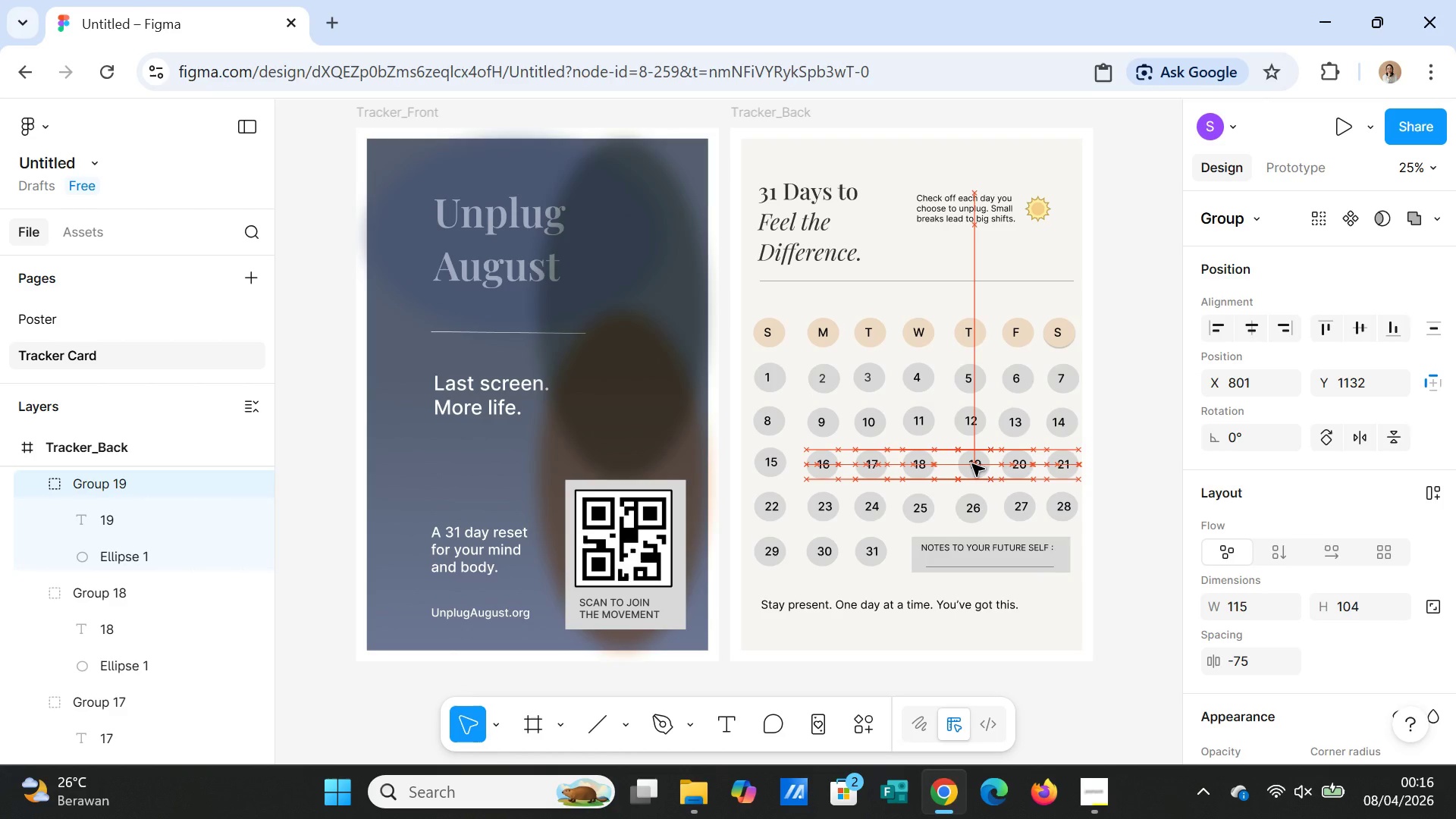 
left_click([1133, 484])
 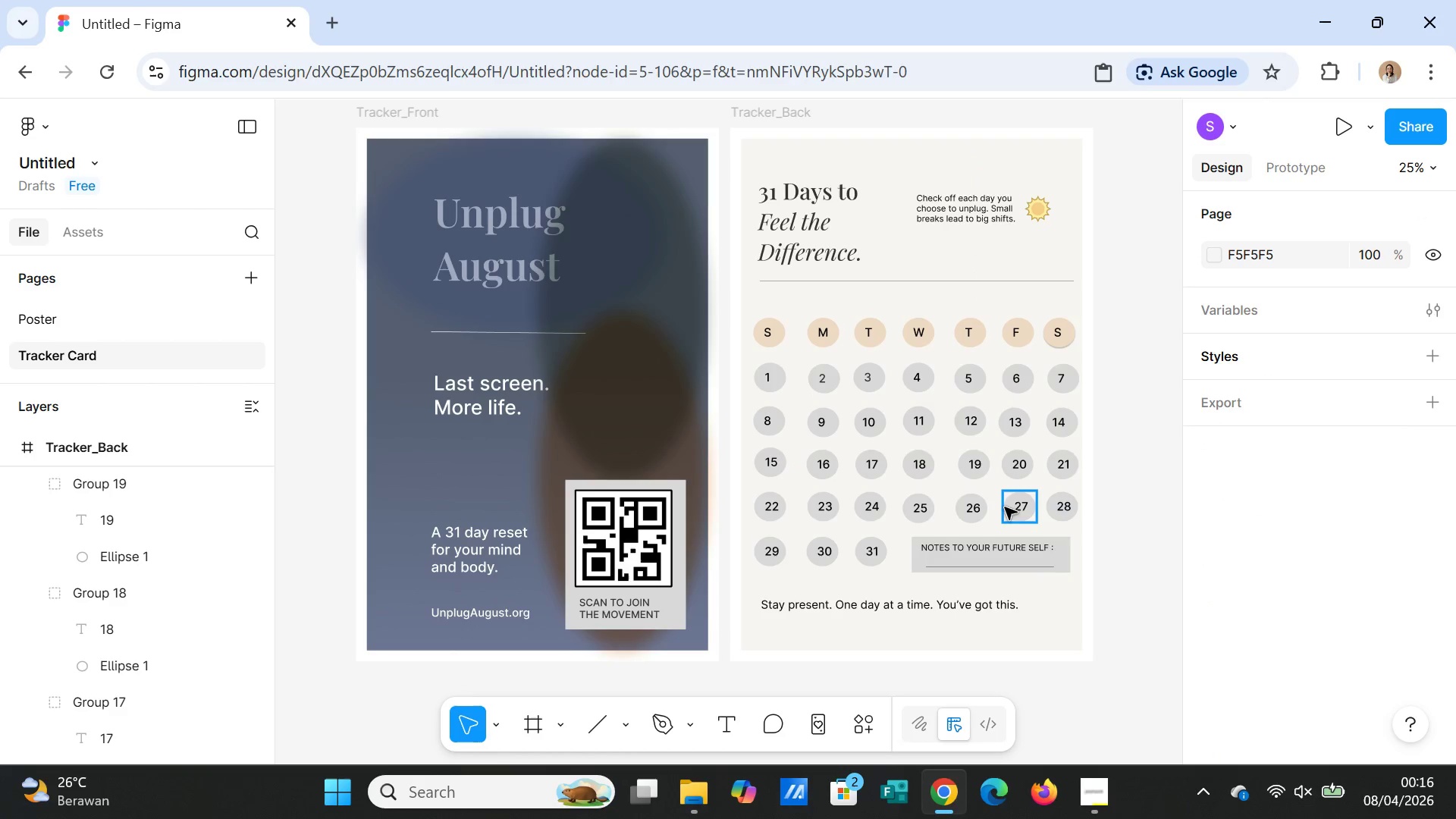 
left_click([1017, 507])
 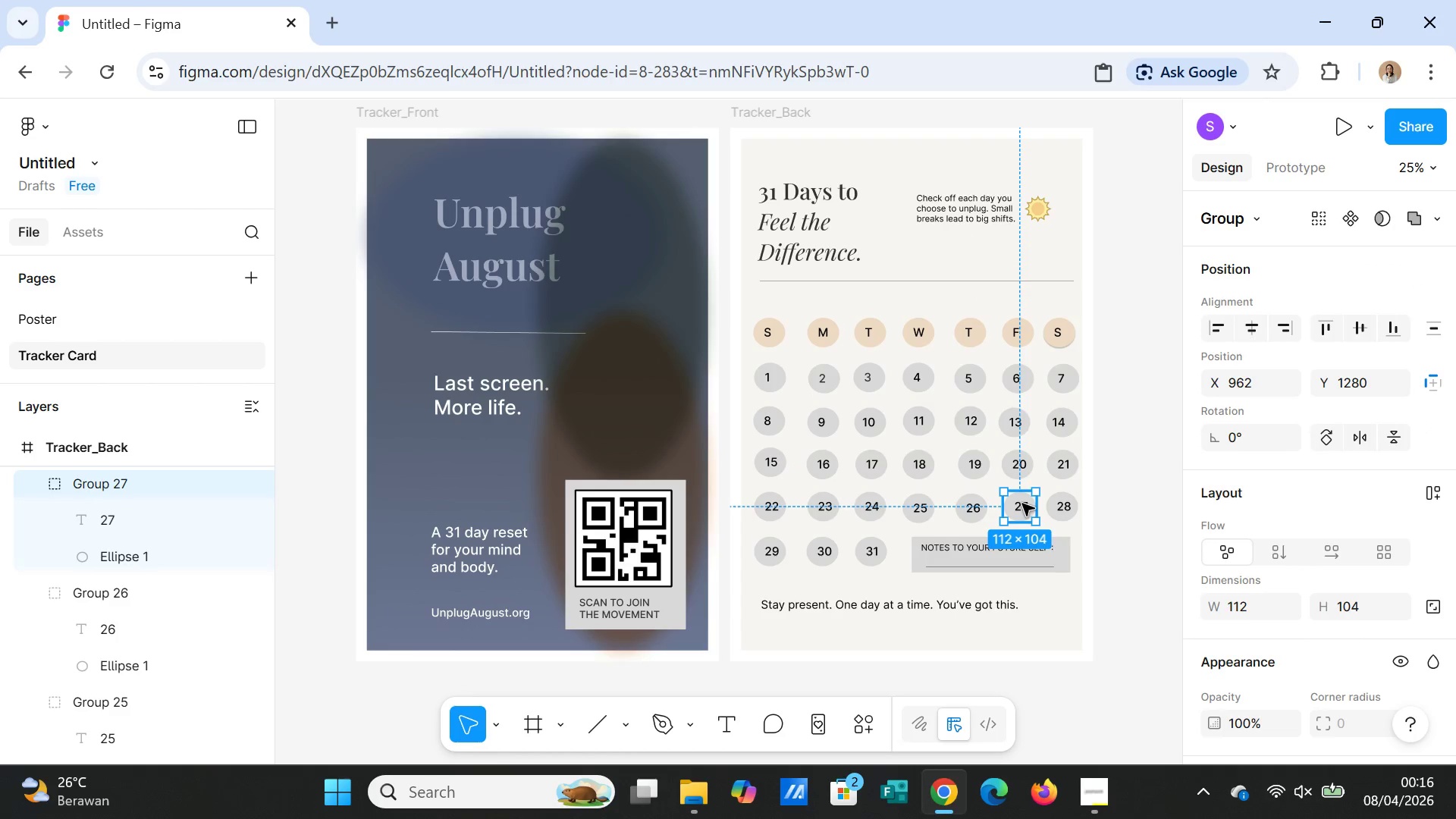 
left_click_drag(start_coordinate=[1022, 504], to_coordinate=[1021, 508])
 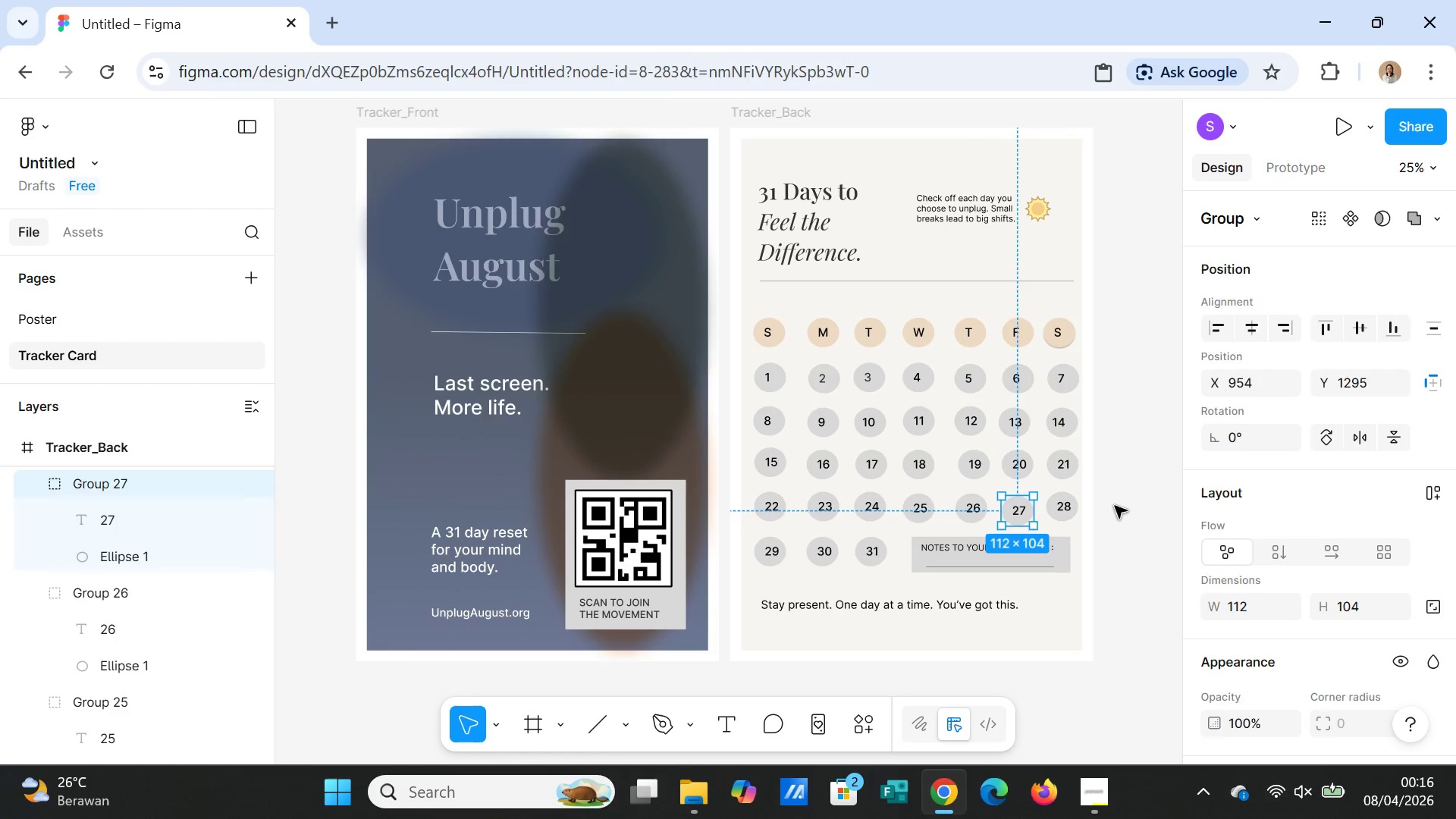 
left_click([1115, 506])
 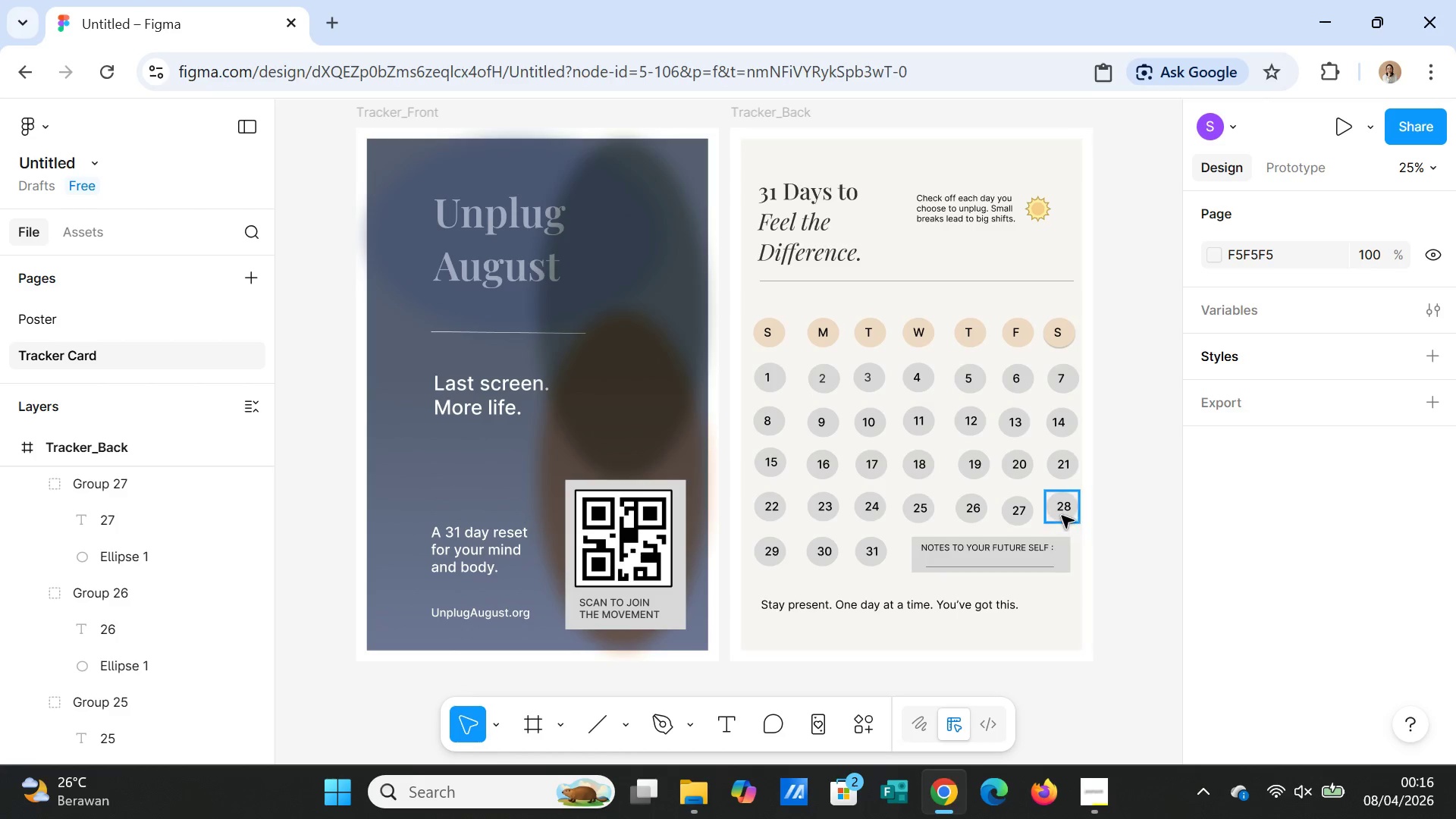 
left_click([1062, 513])
 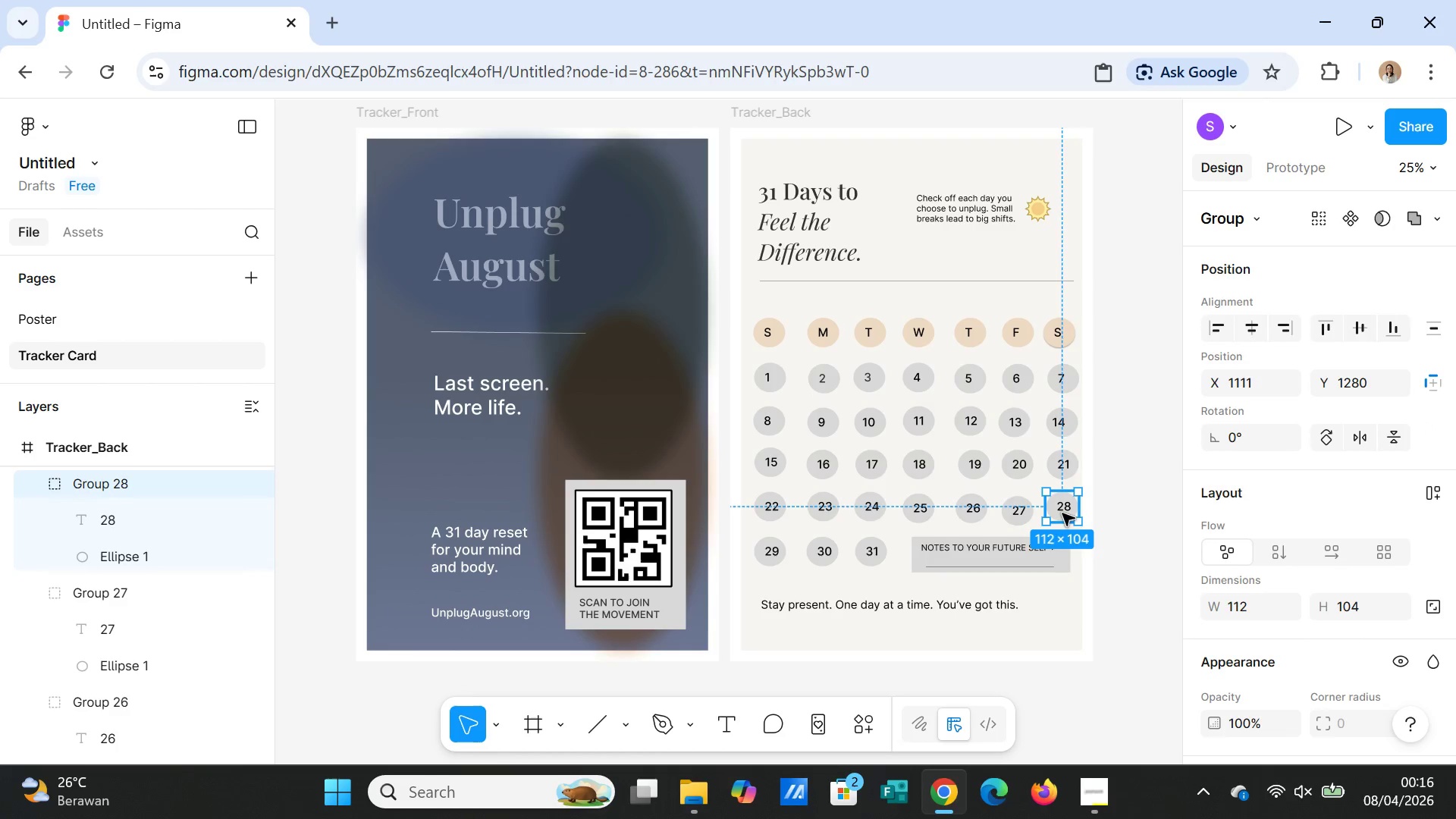 
left_click_drag(start_coordinate=[1062, 513], to_coordinate=[1061, 518])
 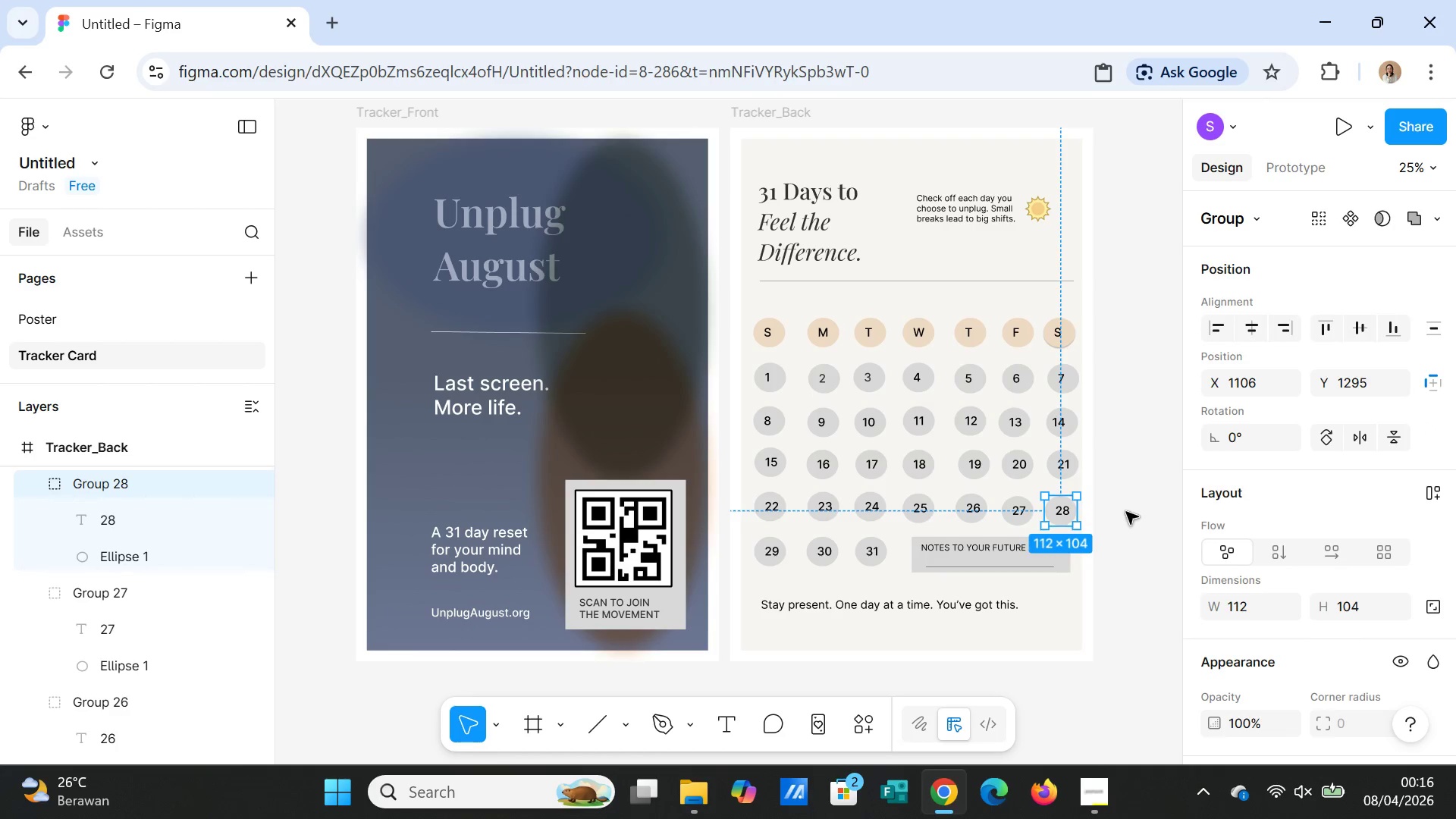 
left_click([1126, 512])
 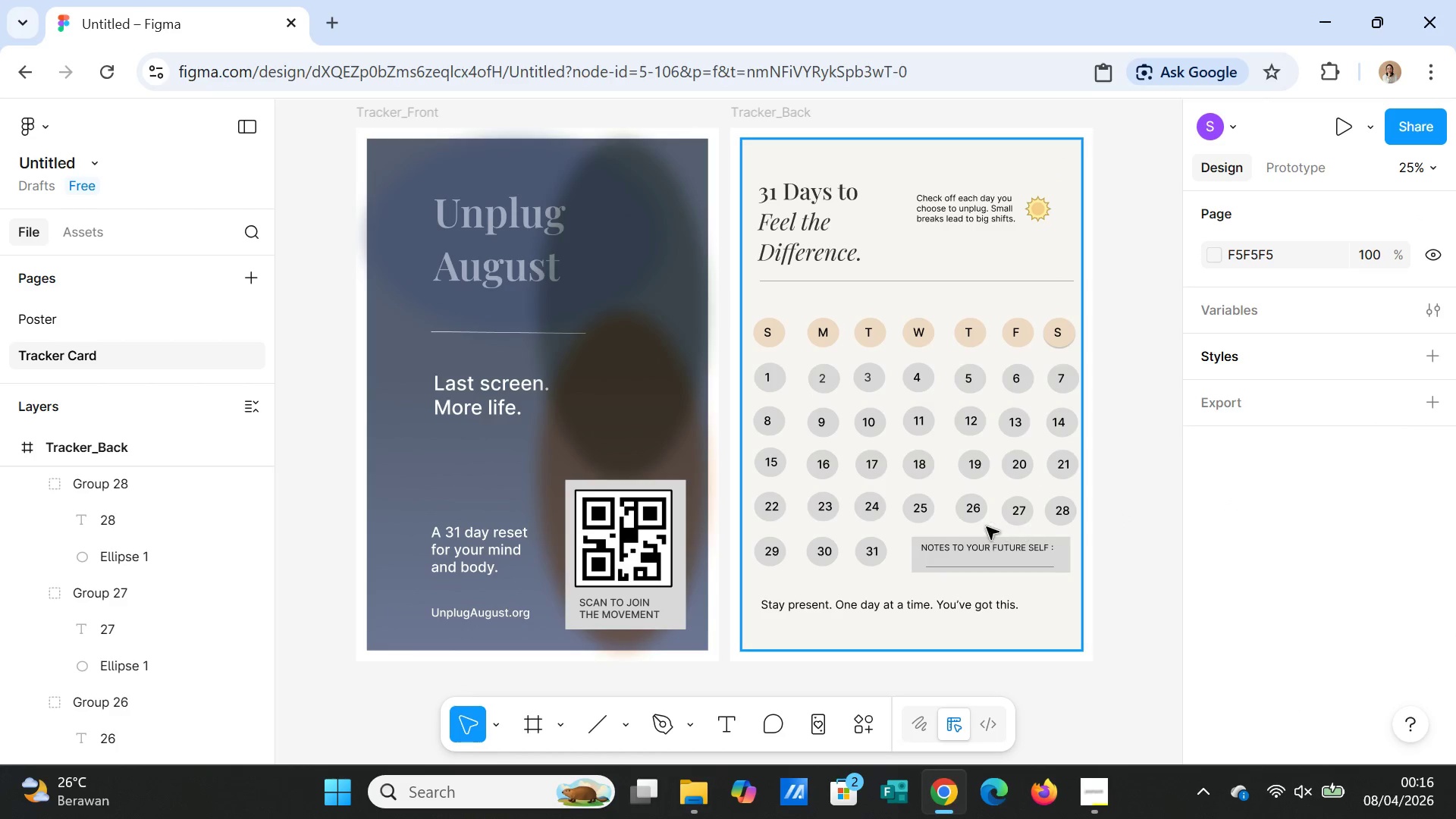 
left_click([963, 516])
 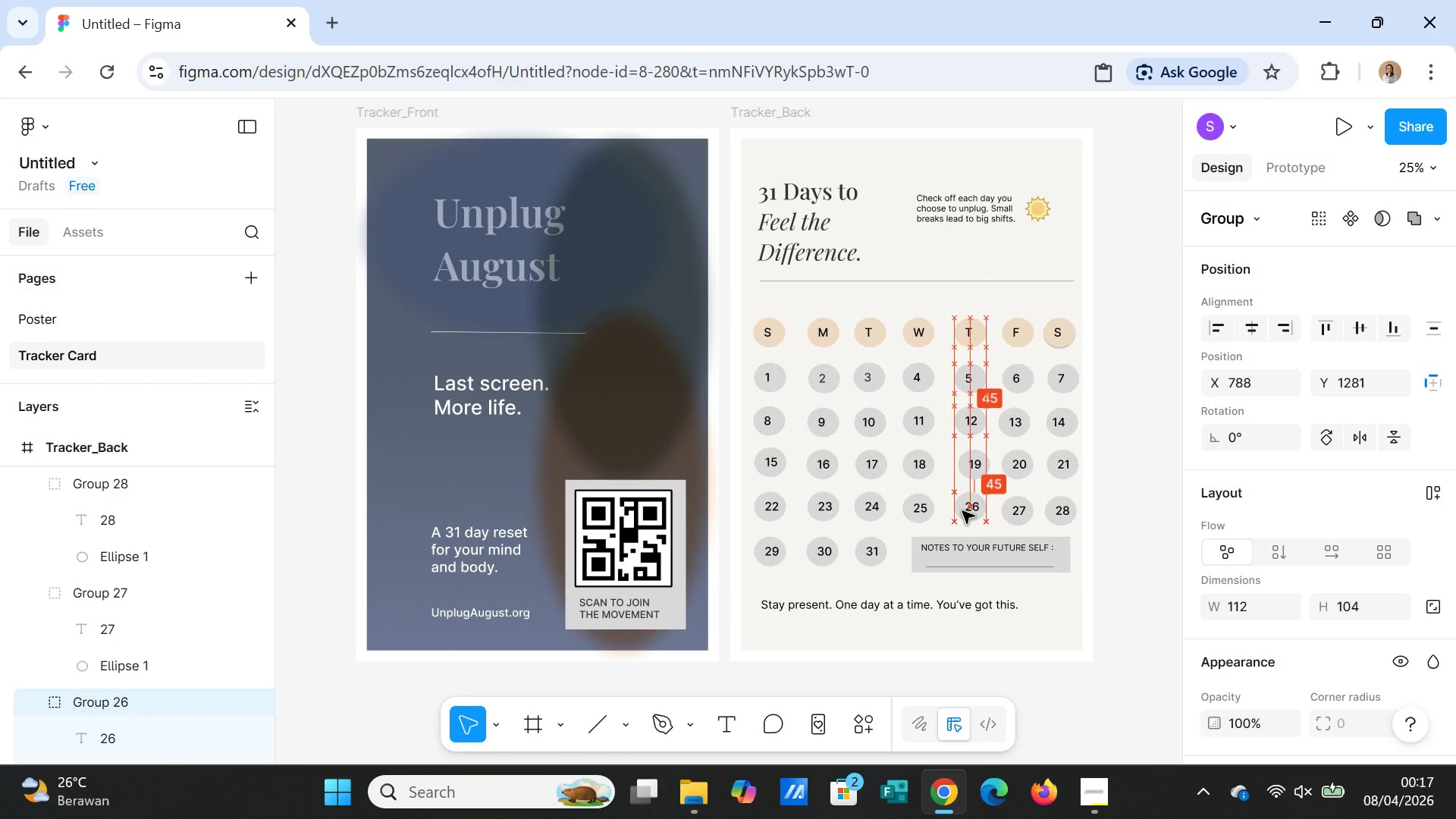 
wait(15.45)
 